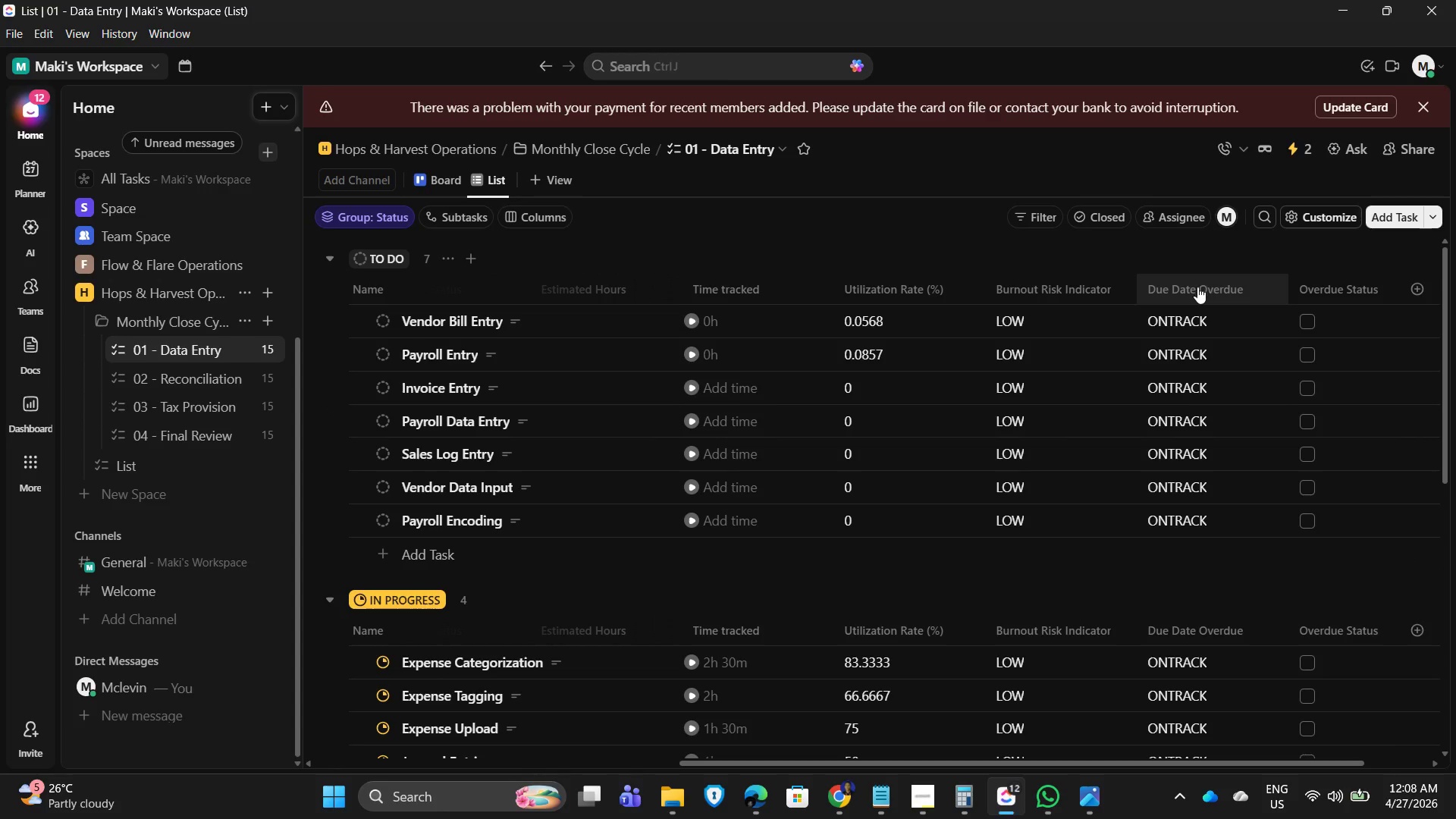 
left_click([1197, 287])
 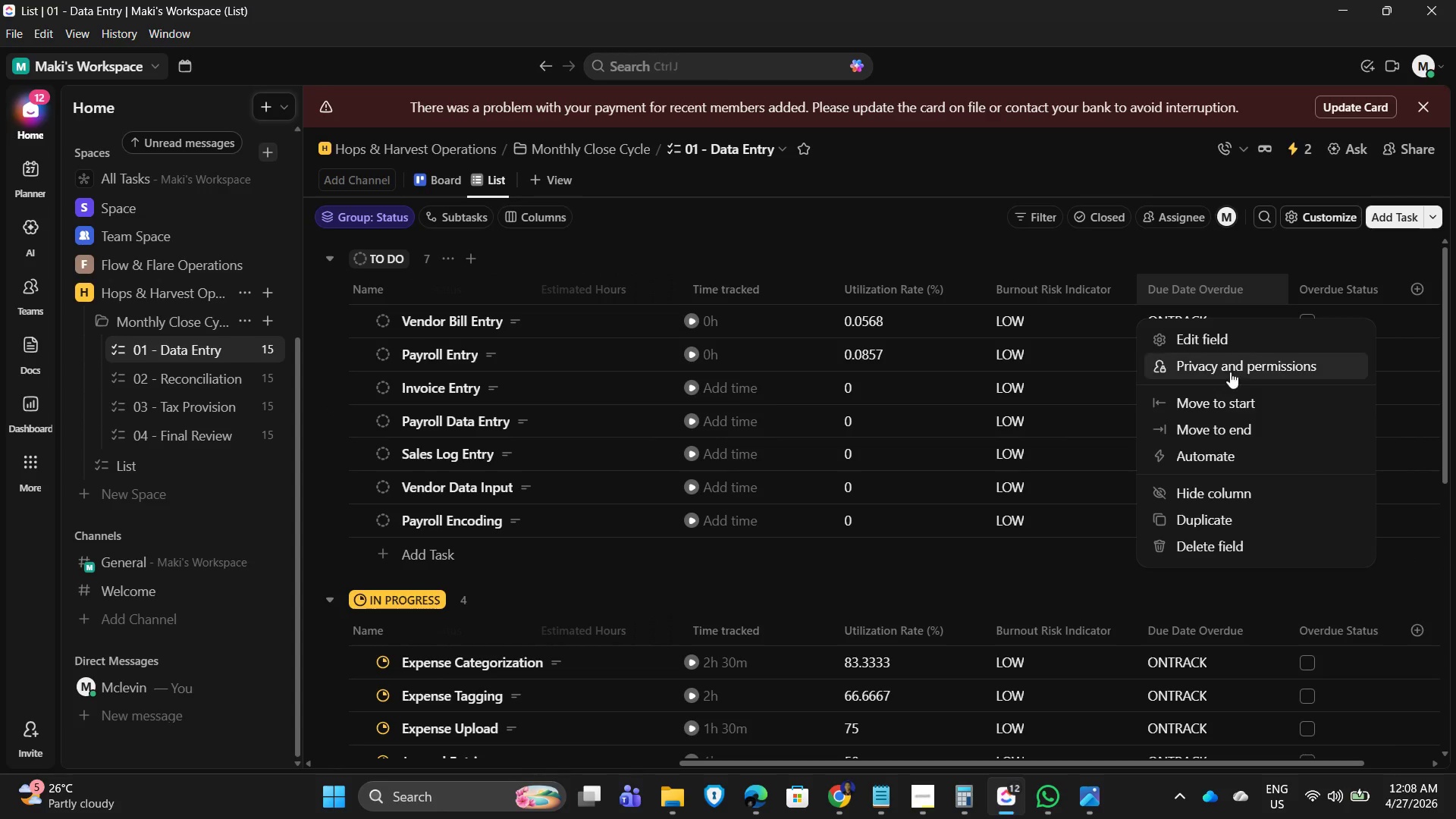 
left_click([1222, 331])
 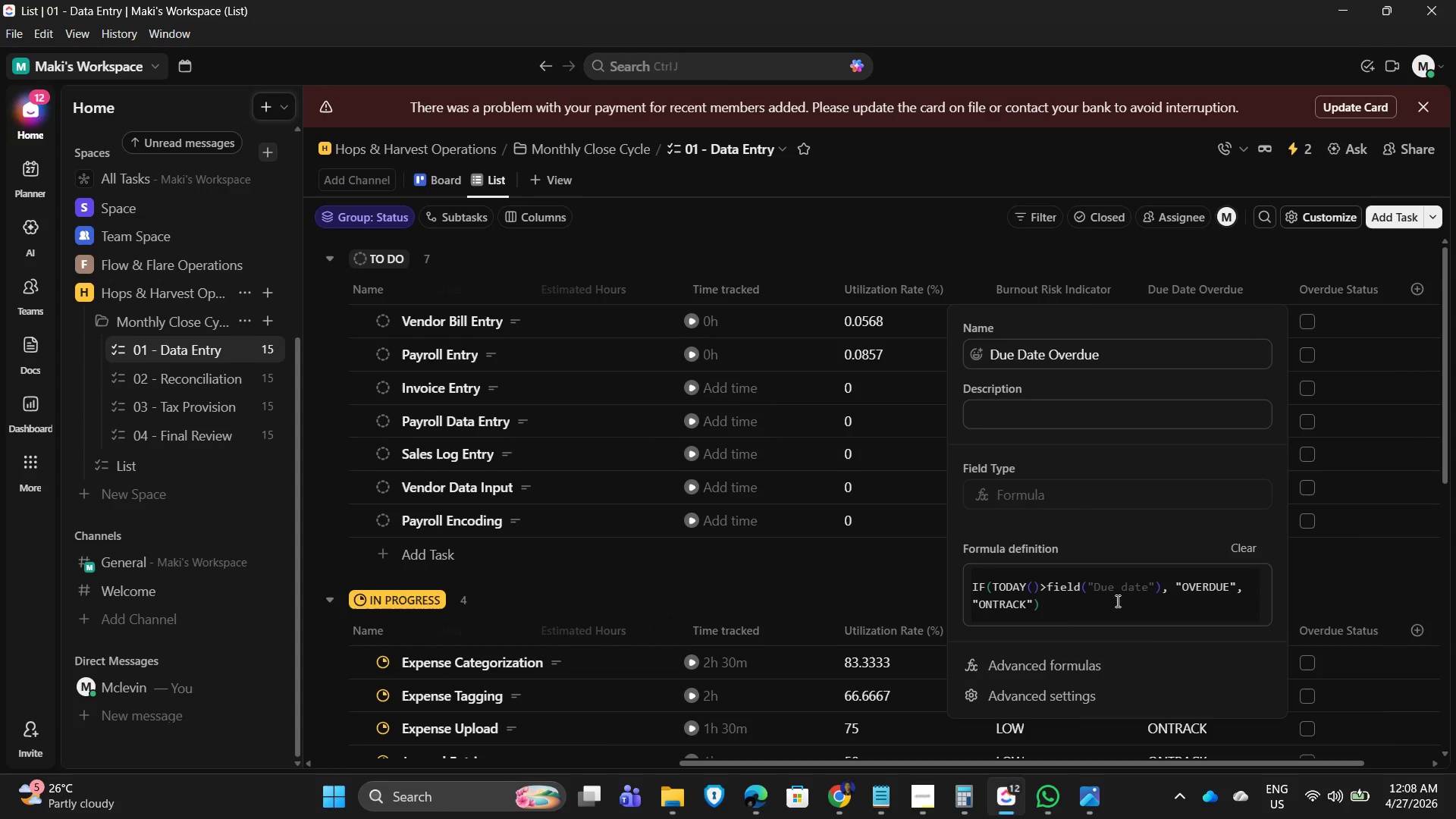 
left_click([1209, 584])
 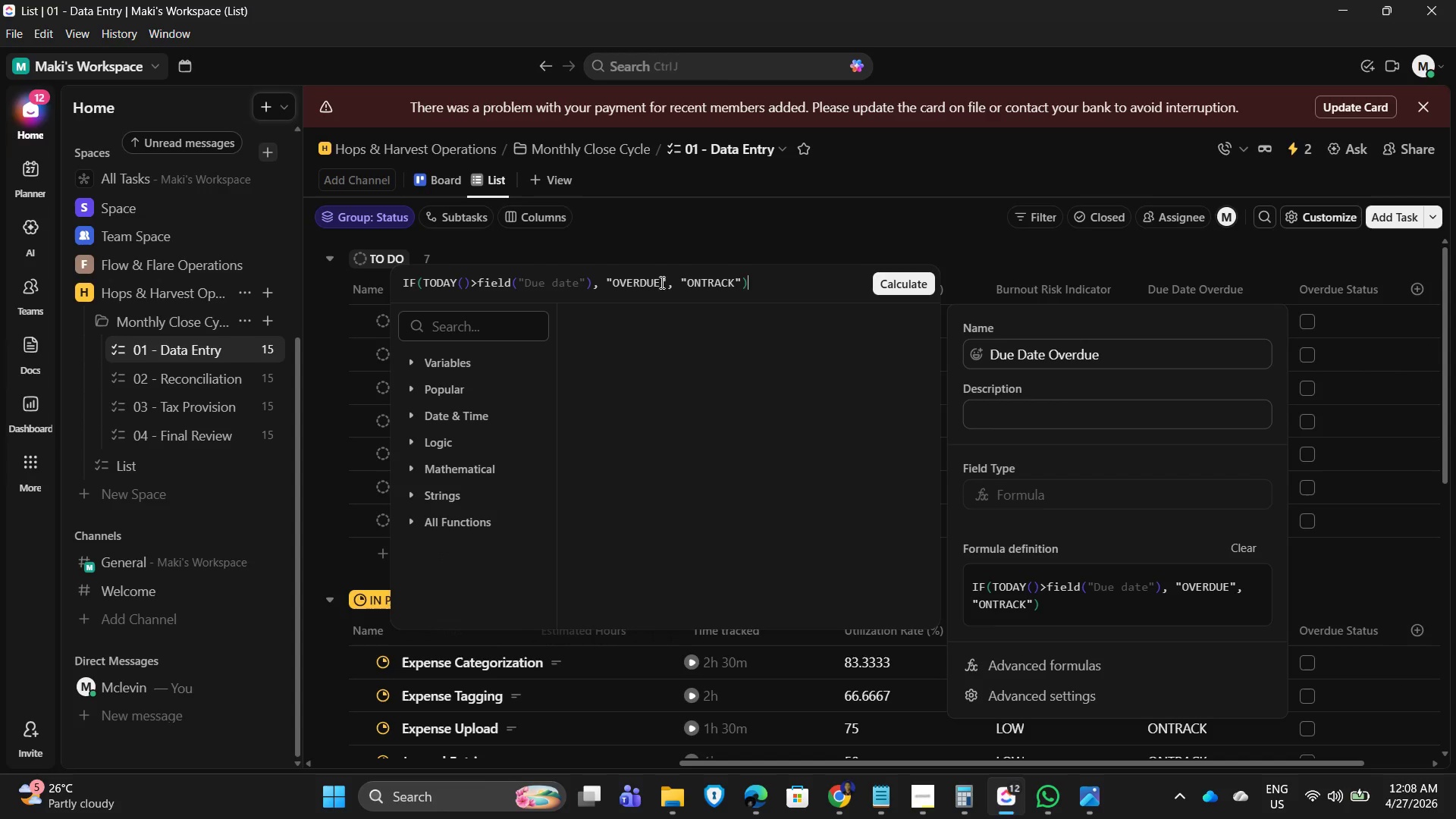 
left_click([660, 279])
 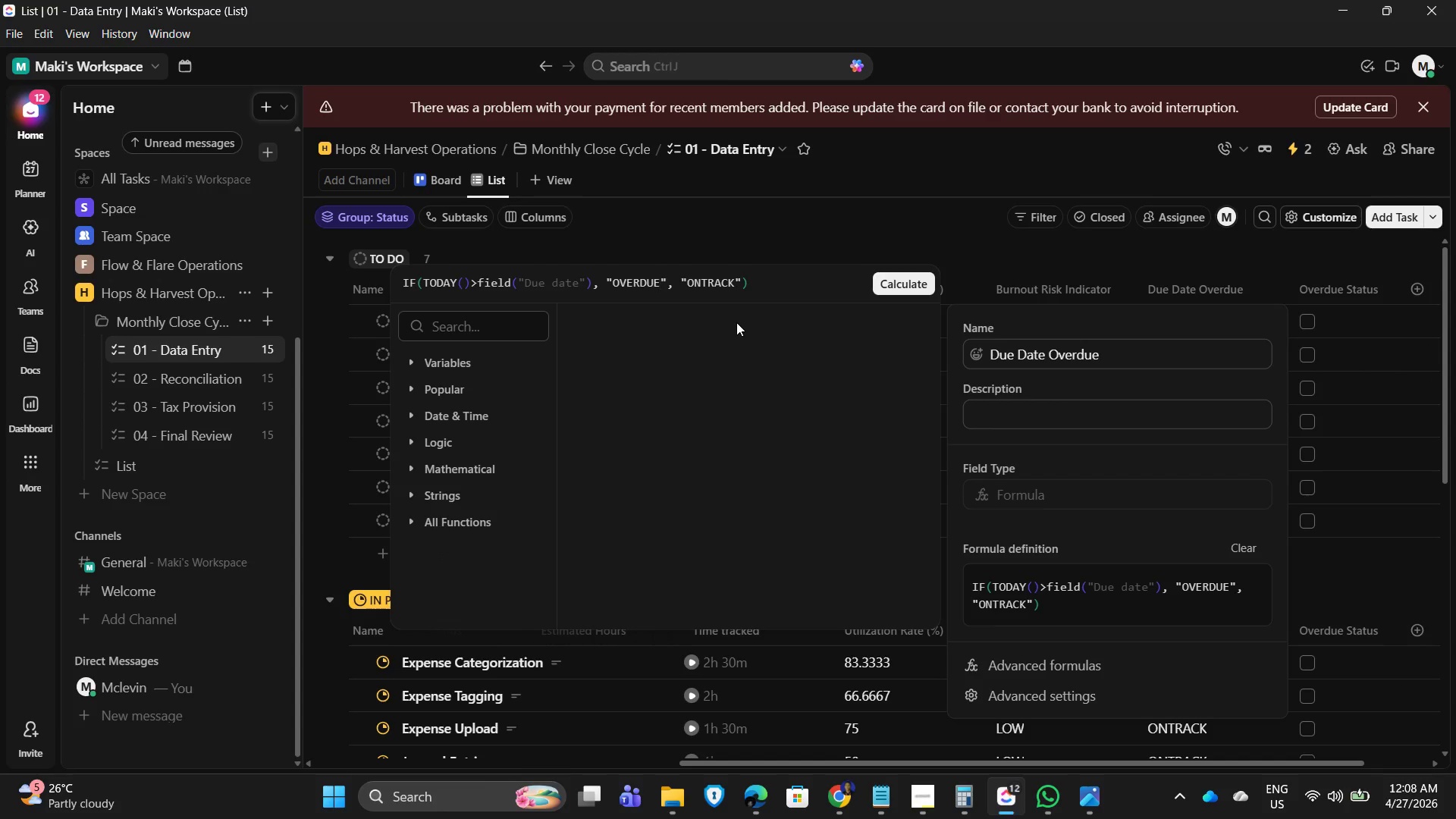 
key(Backspace)
 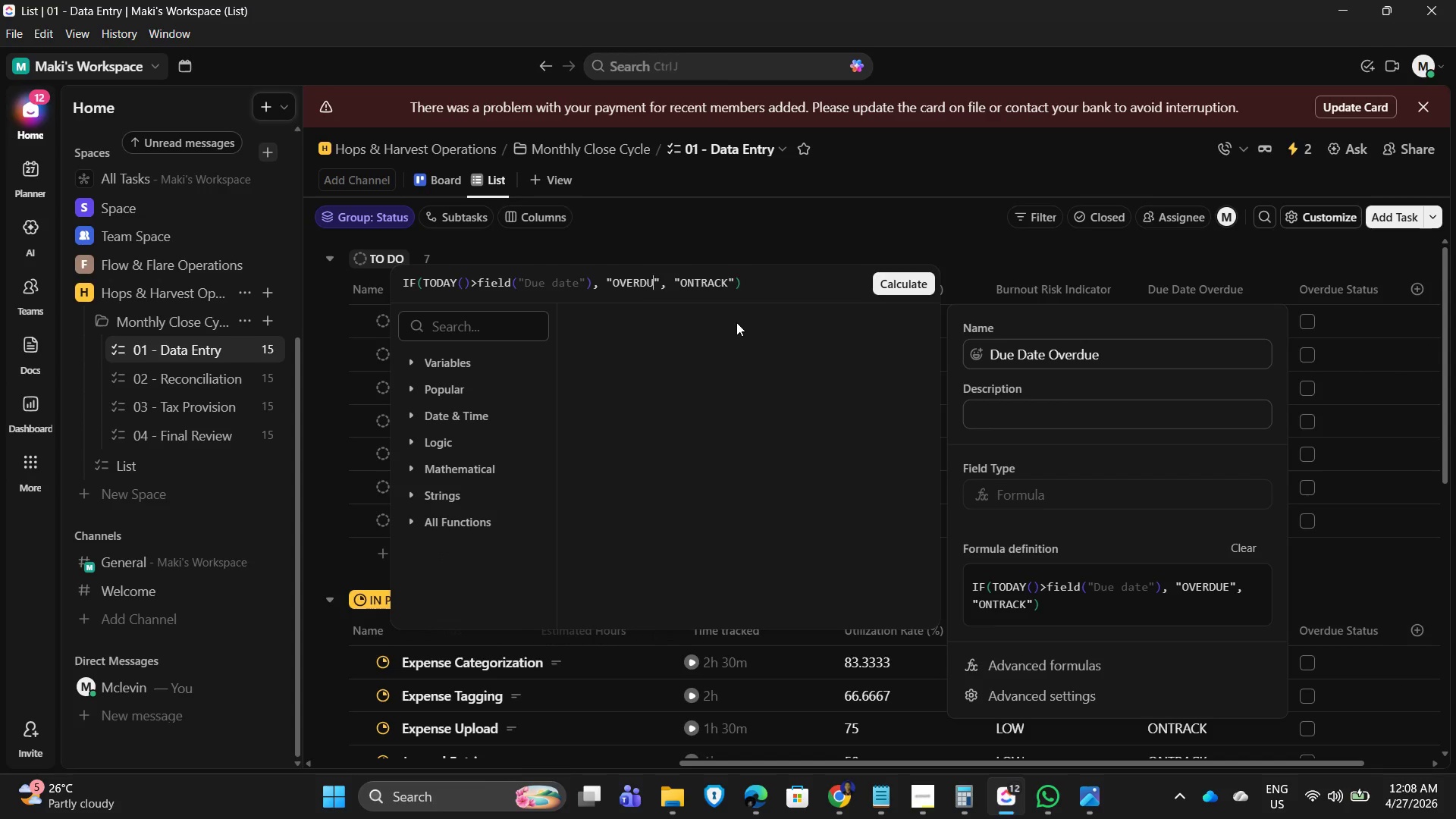 
key(Backspace)
 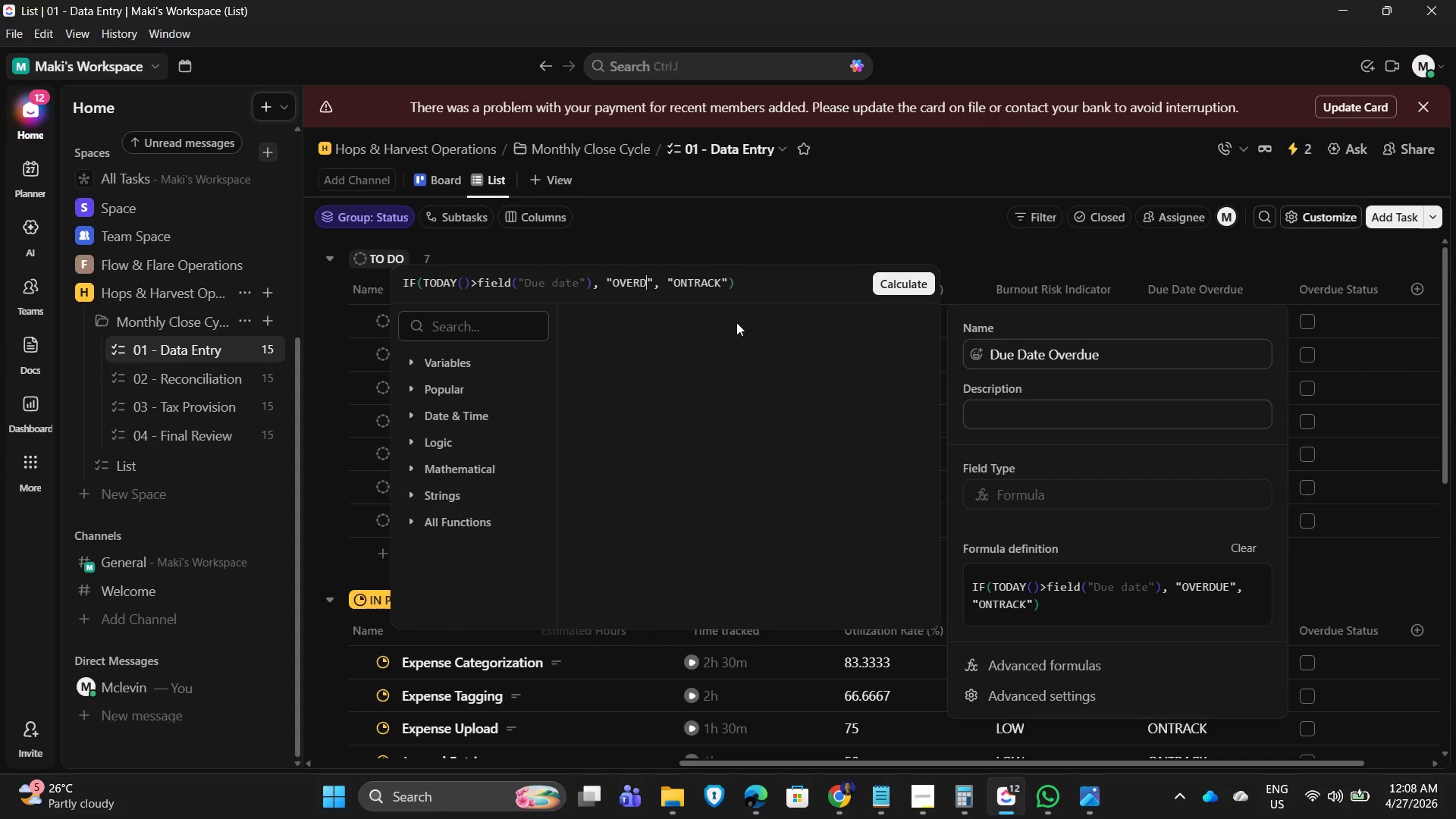 
key(Backspace)
 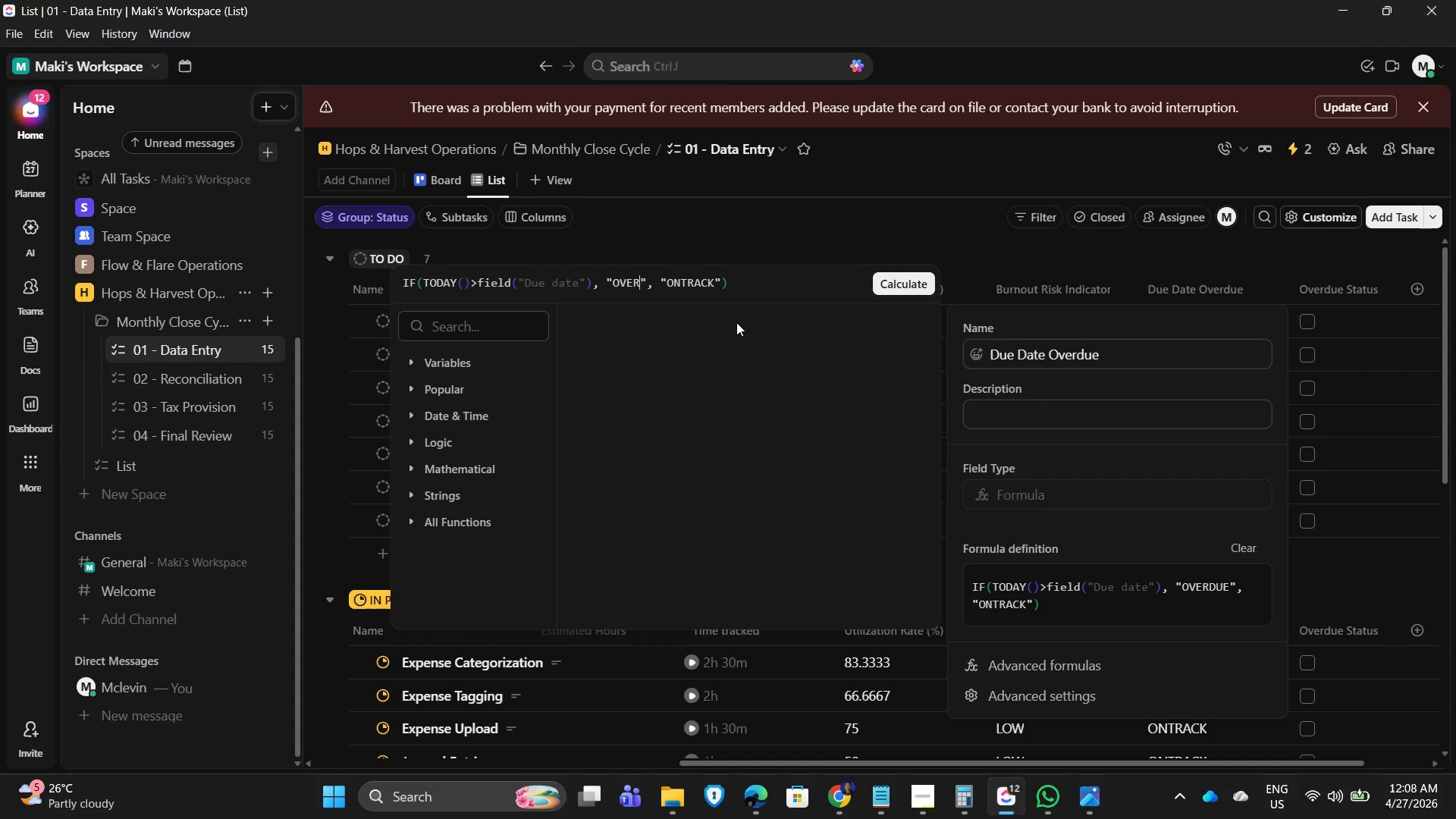 
key(Backspace)
 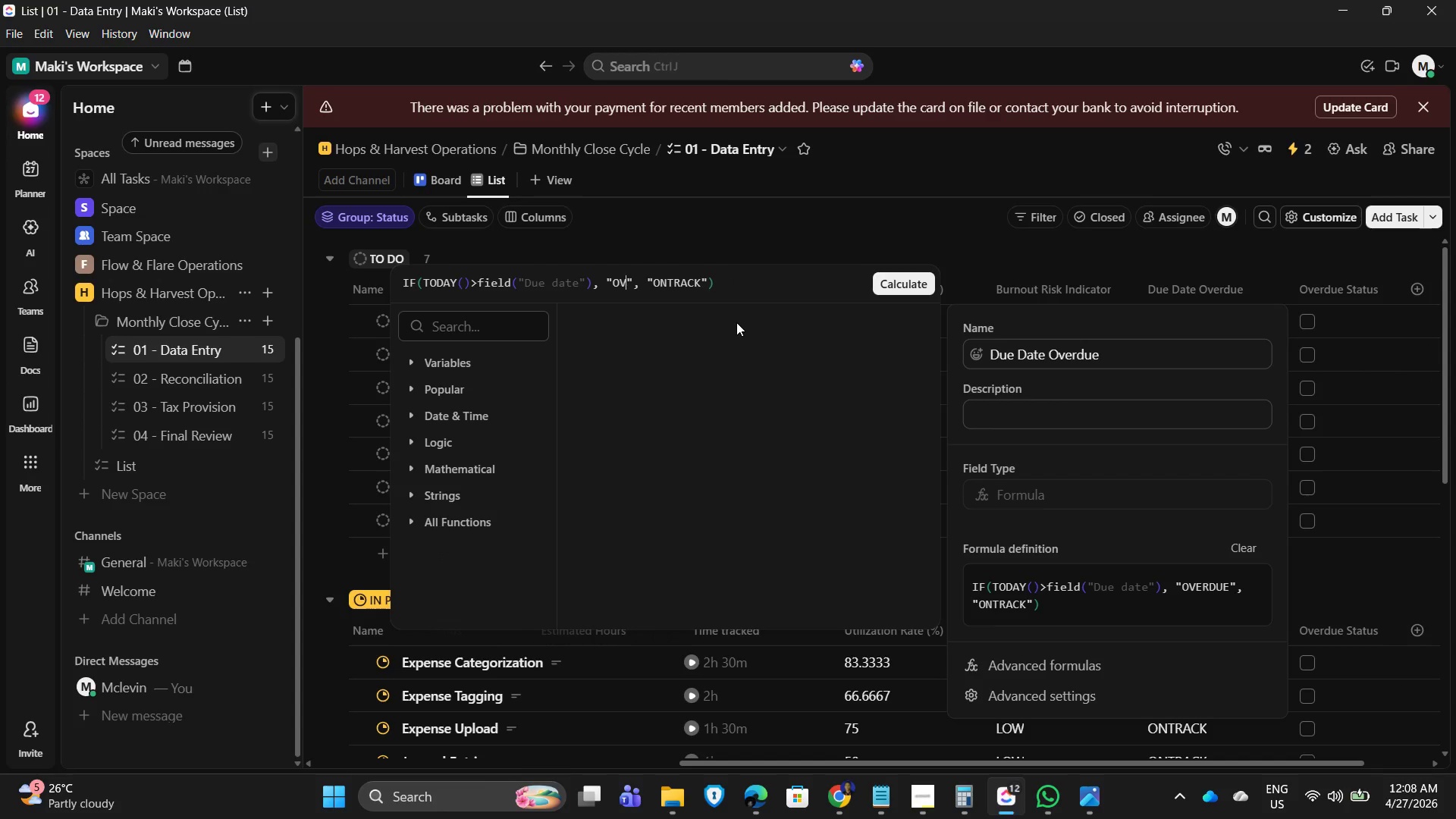 
key(Backspace)
 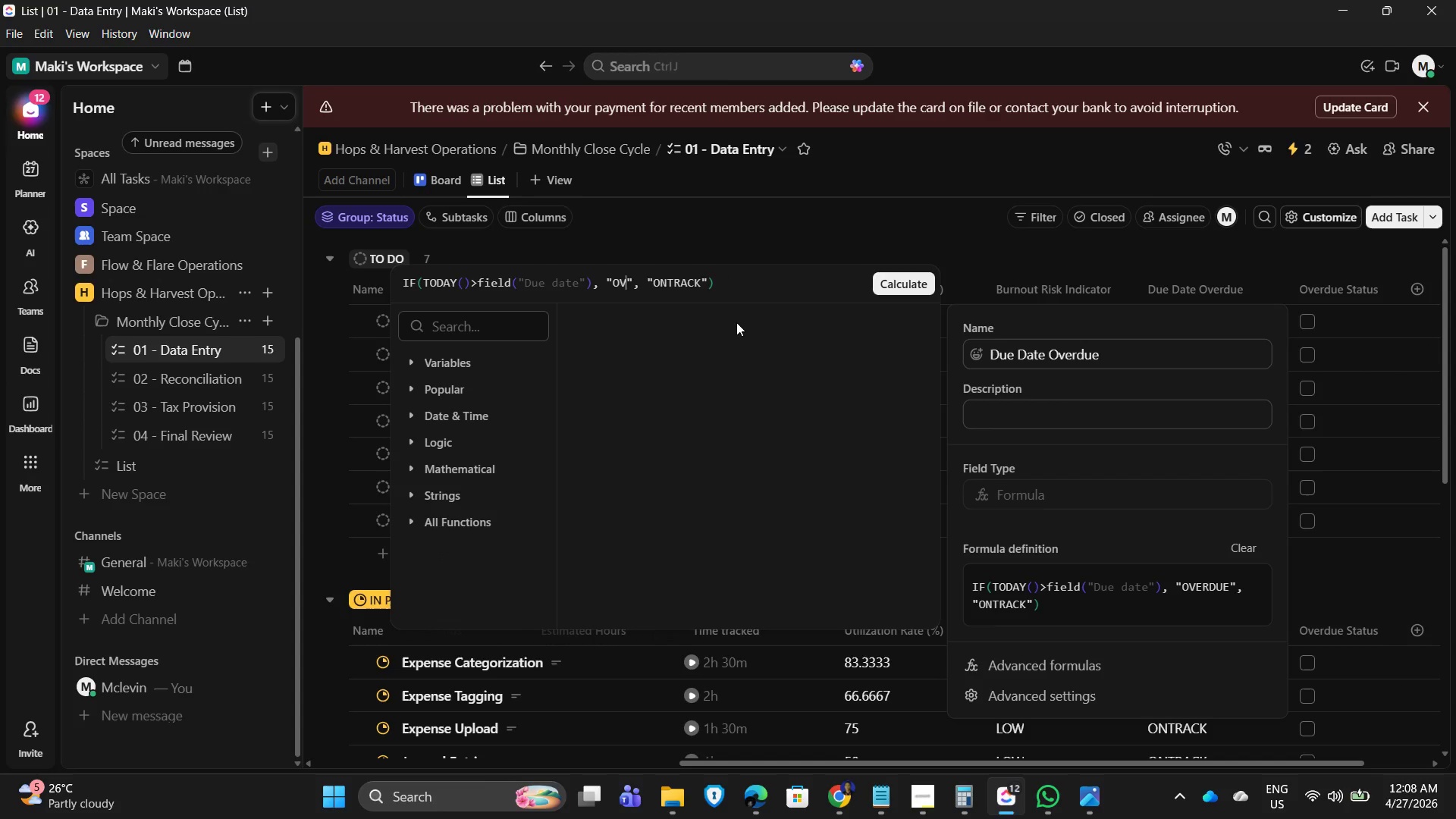 
key(Backspace)
 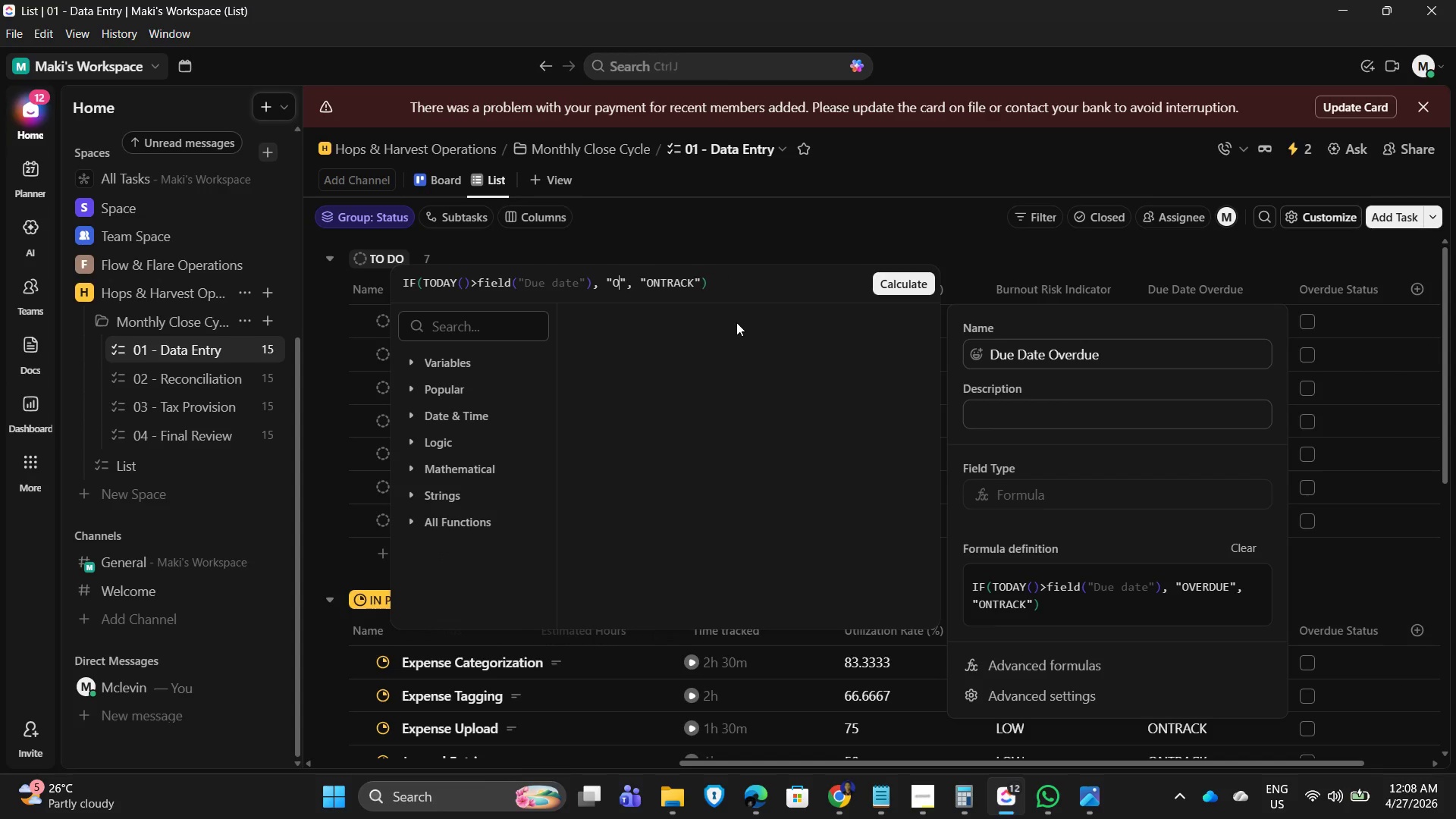 
key(Backspace)
 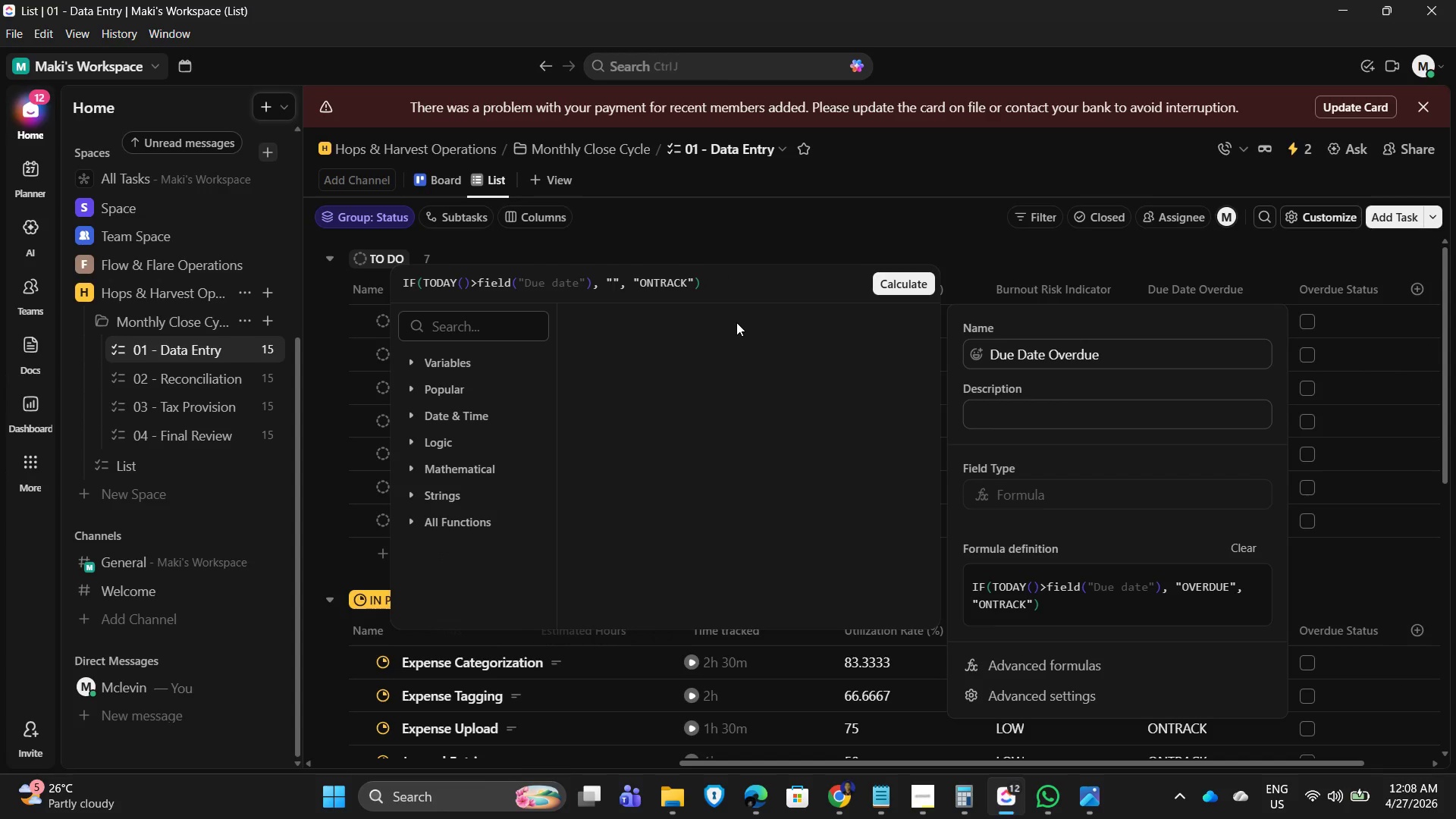 
key(Numpad1)
 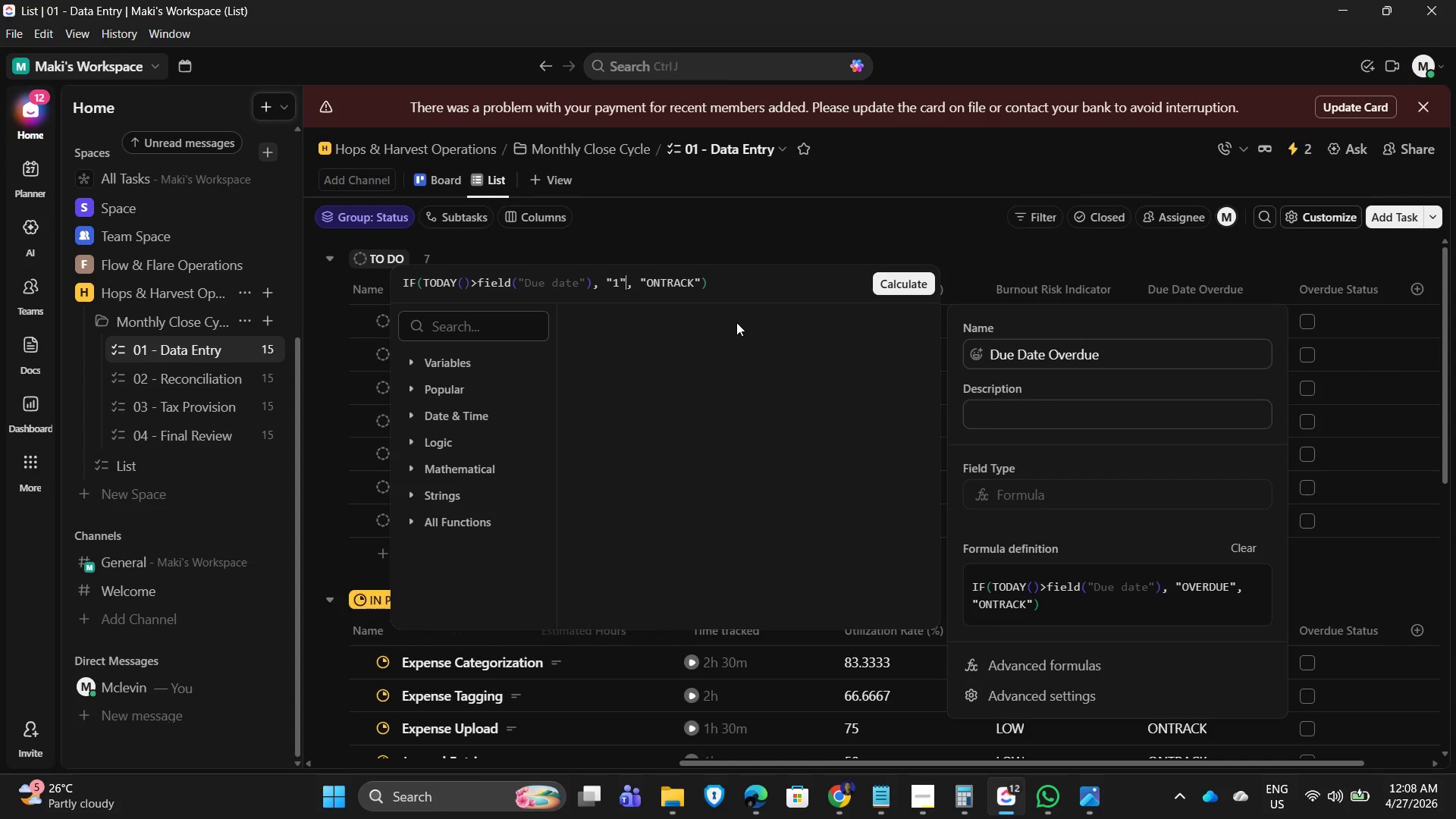 
hold_key(key=ArrowRight, duration=0.78)
 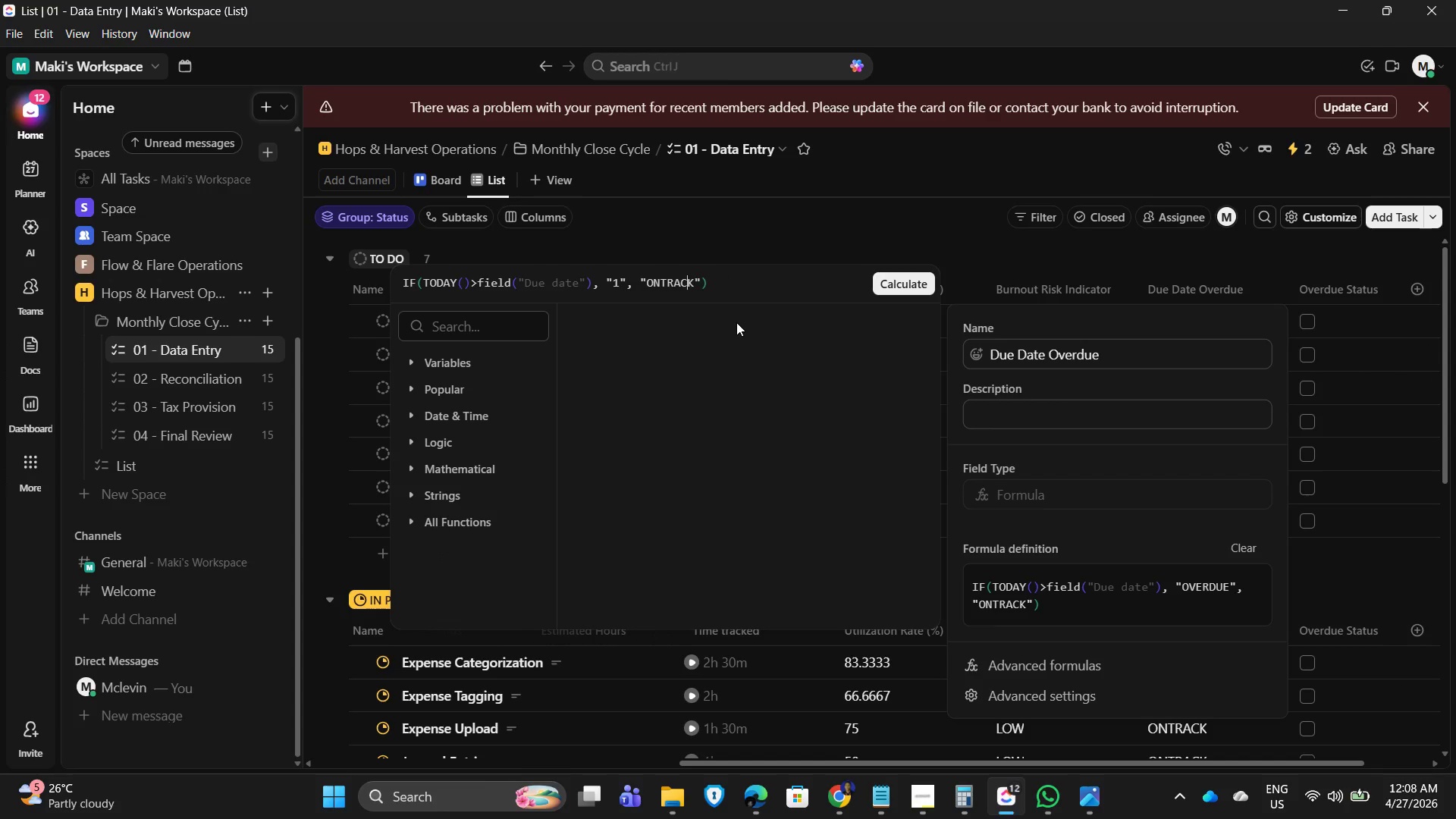 
key(ArrowRight)
 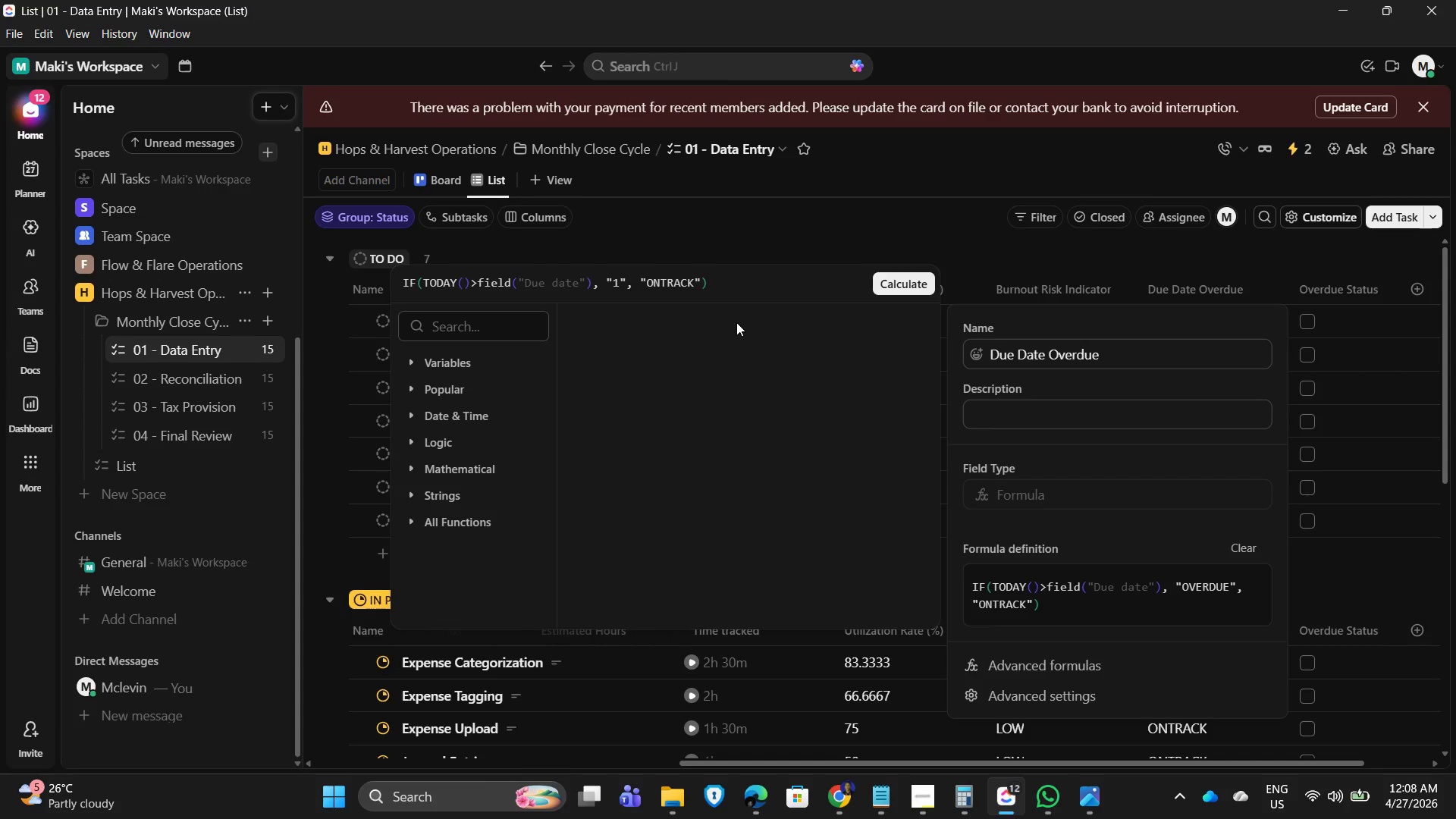 
key(Backspace)
 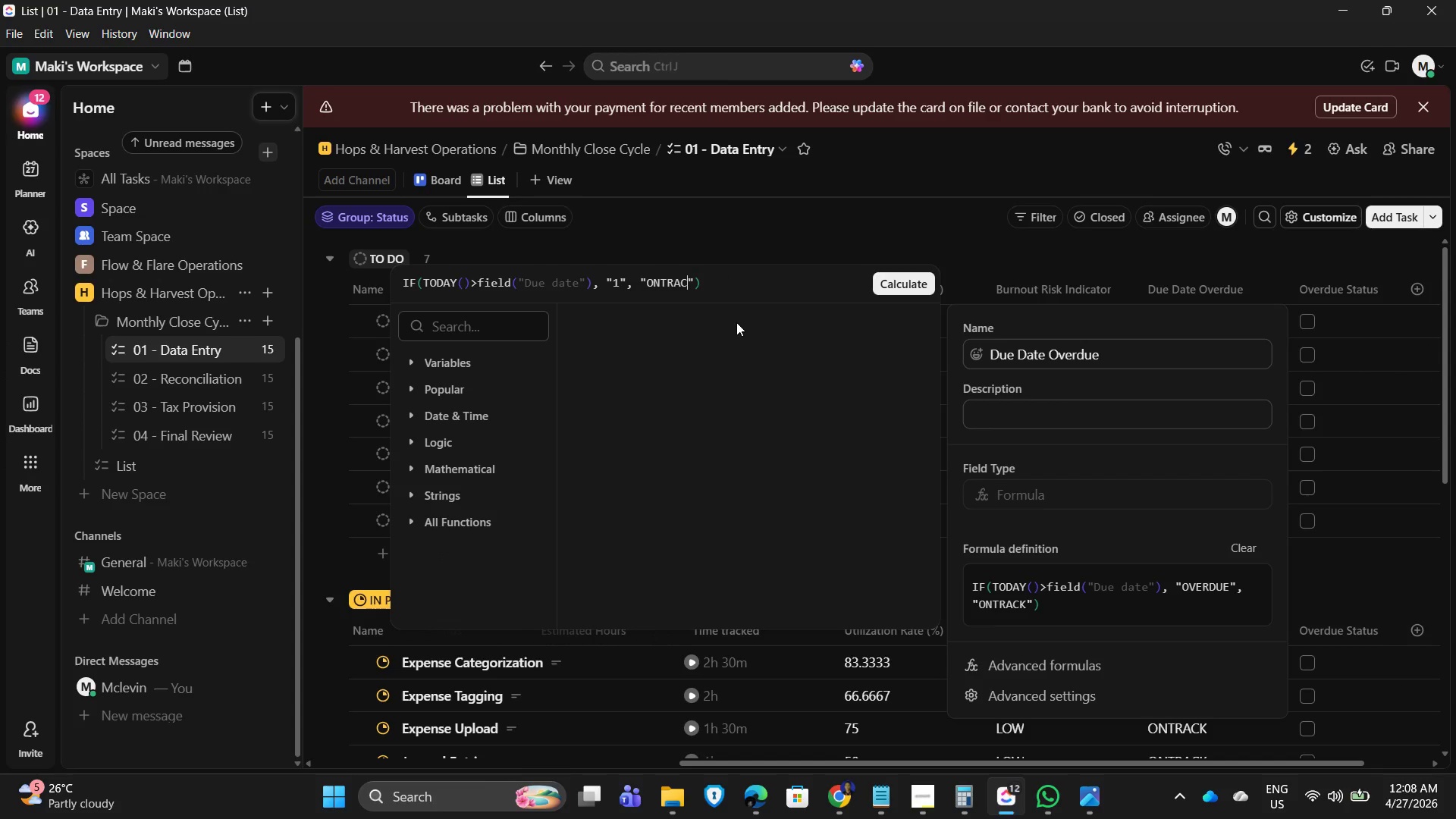 
key(Backspace)
 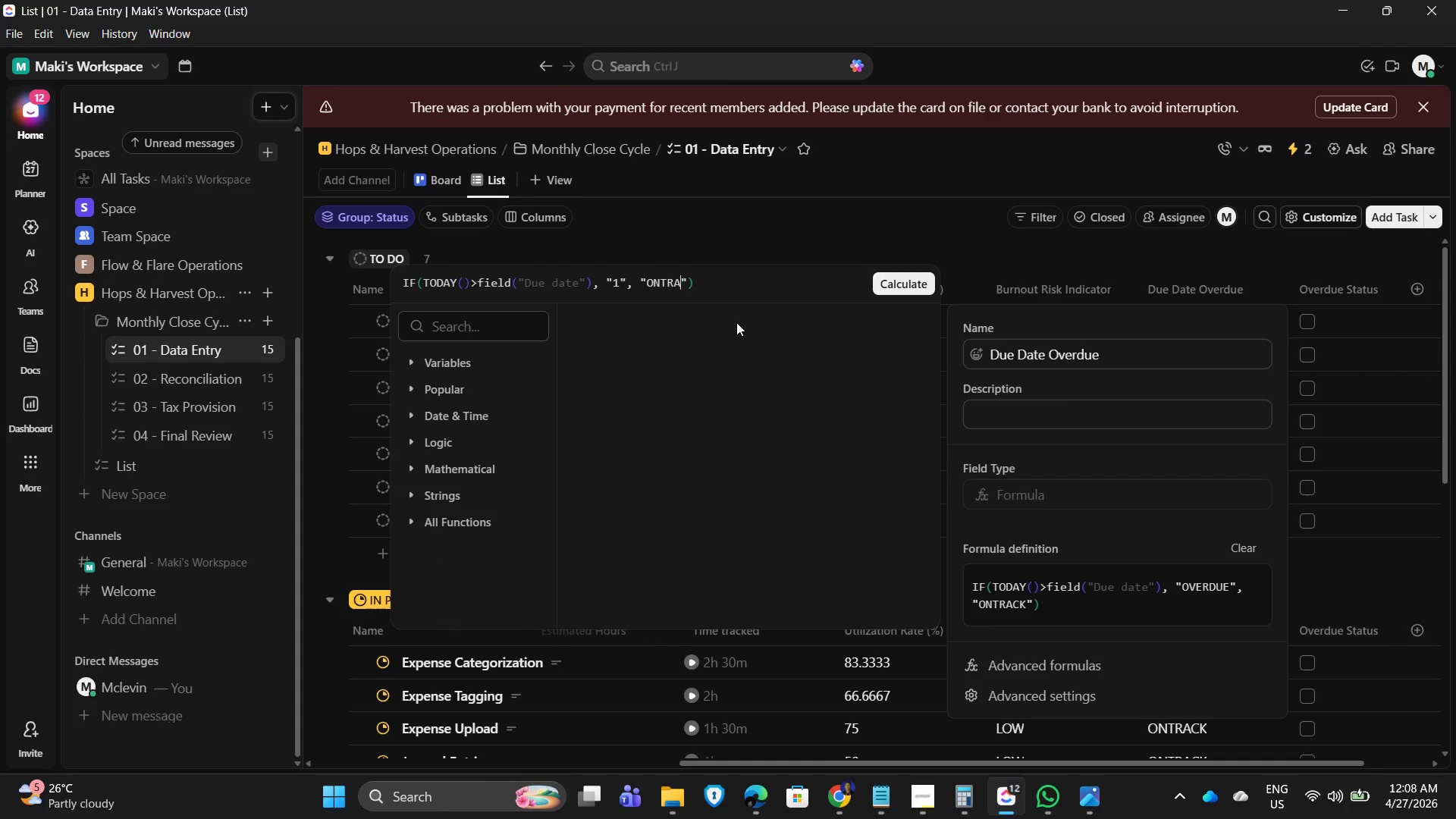 
key(Backspace)
 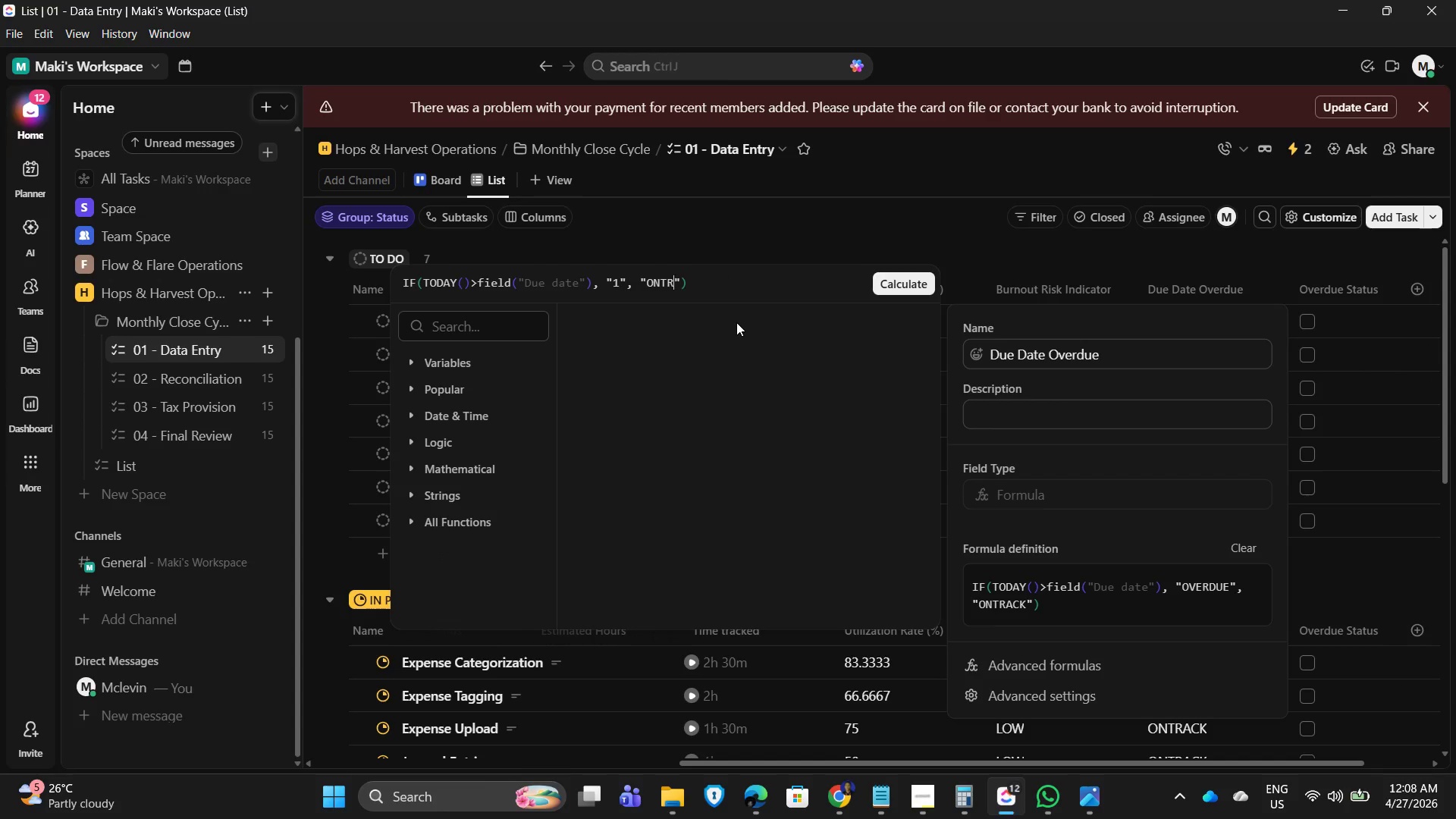 
key(Backspace)
 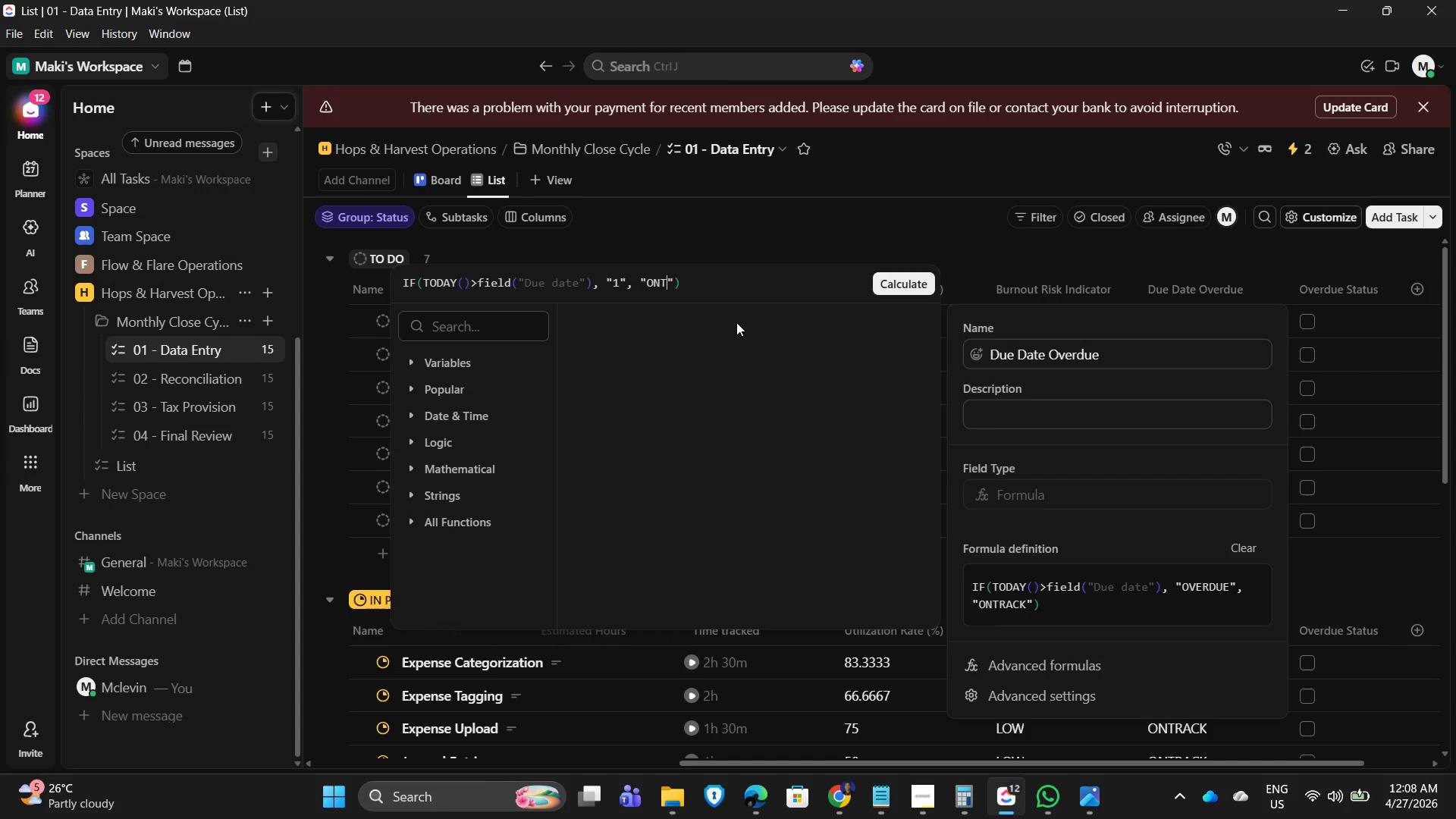 
key(Backspace)
 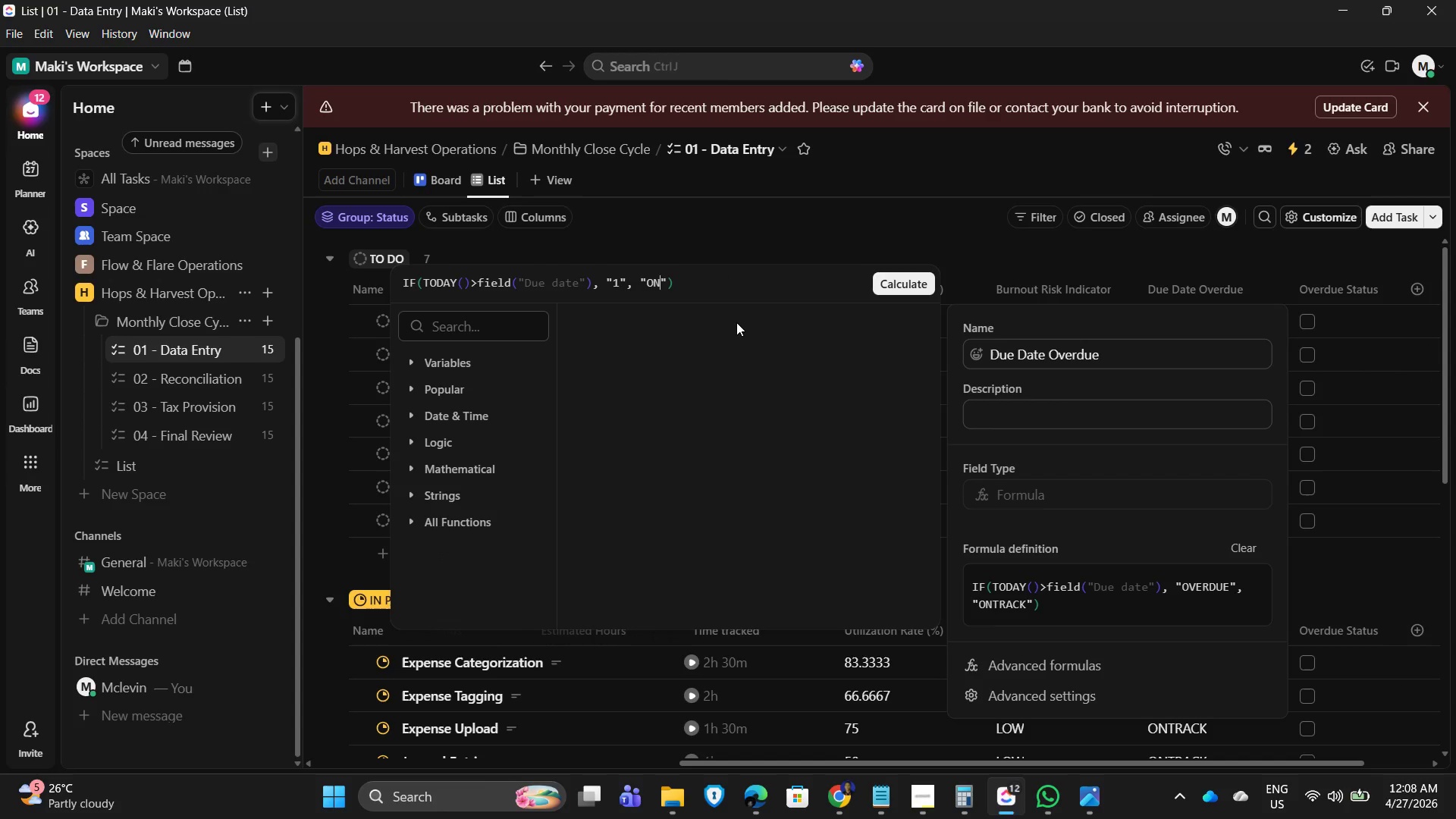 
key(Backspace)
 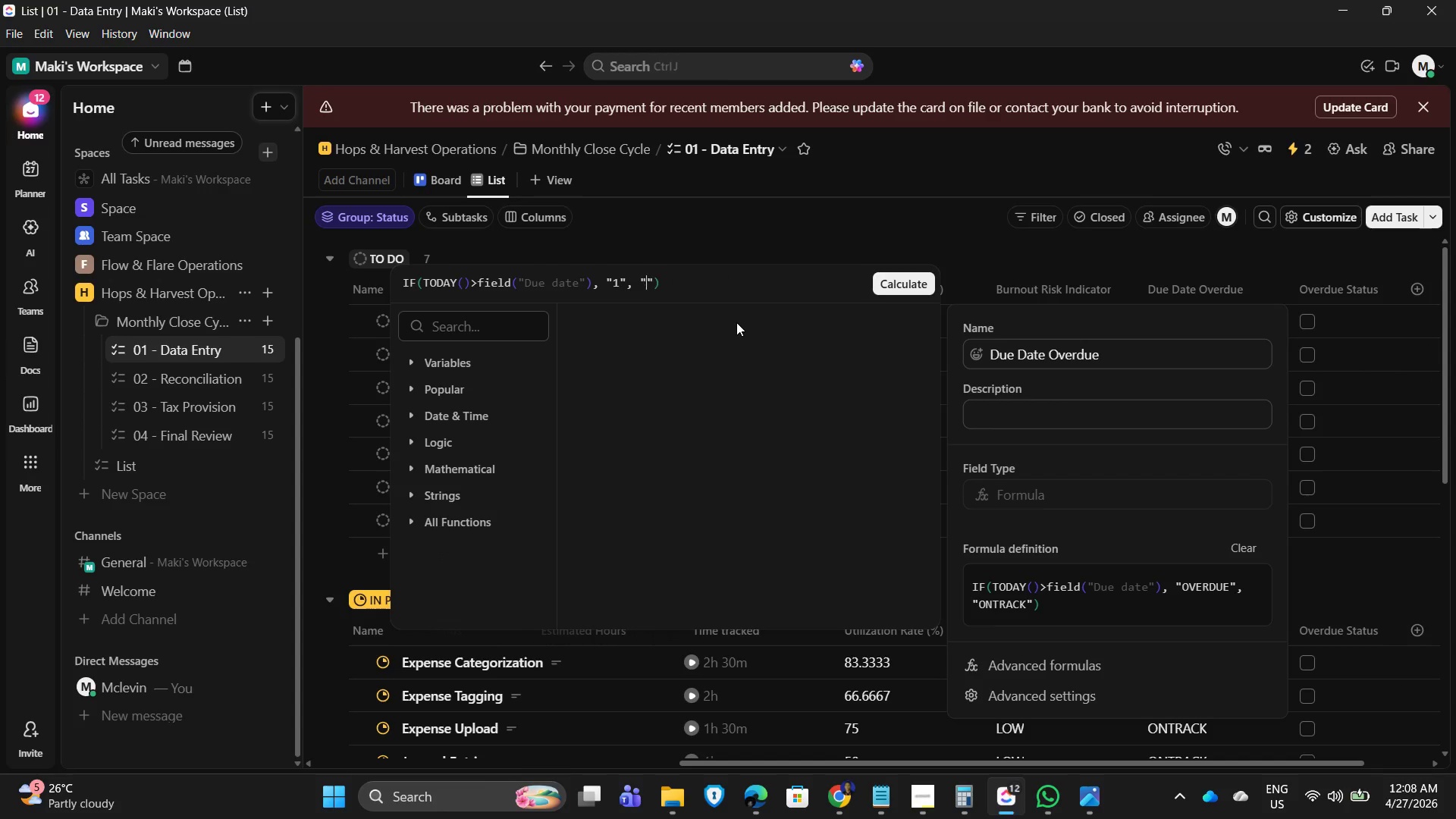 
key(Backspace)
 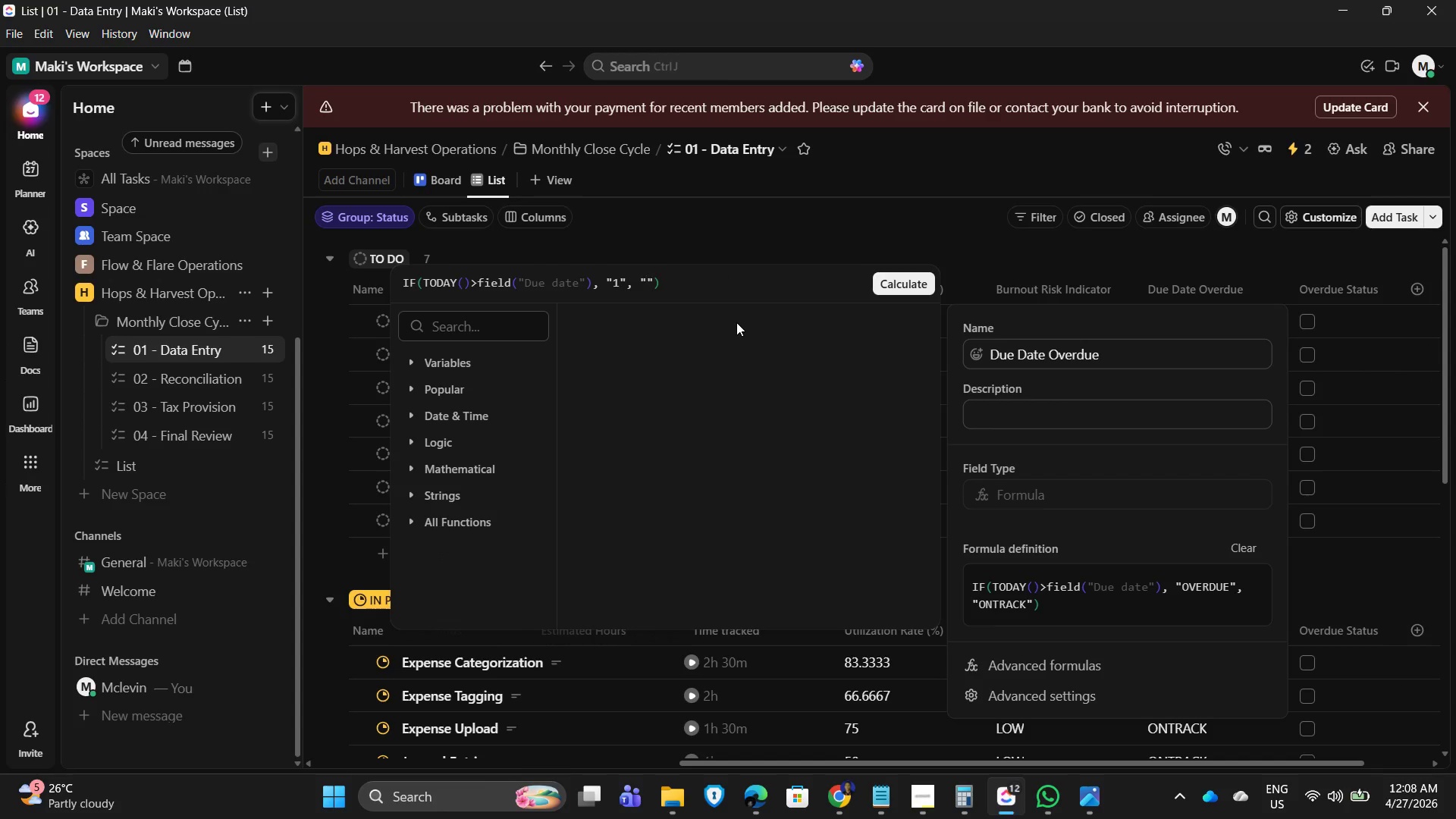 
key(Numpad0)
 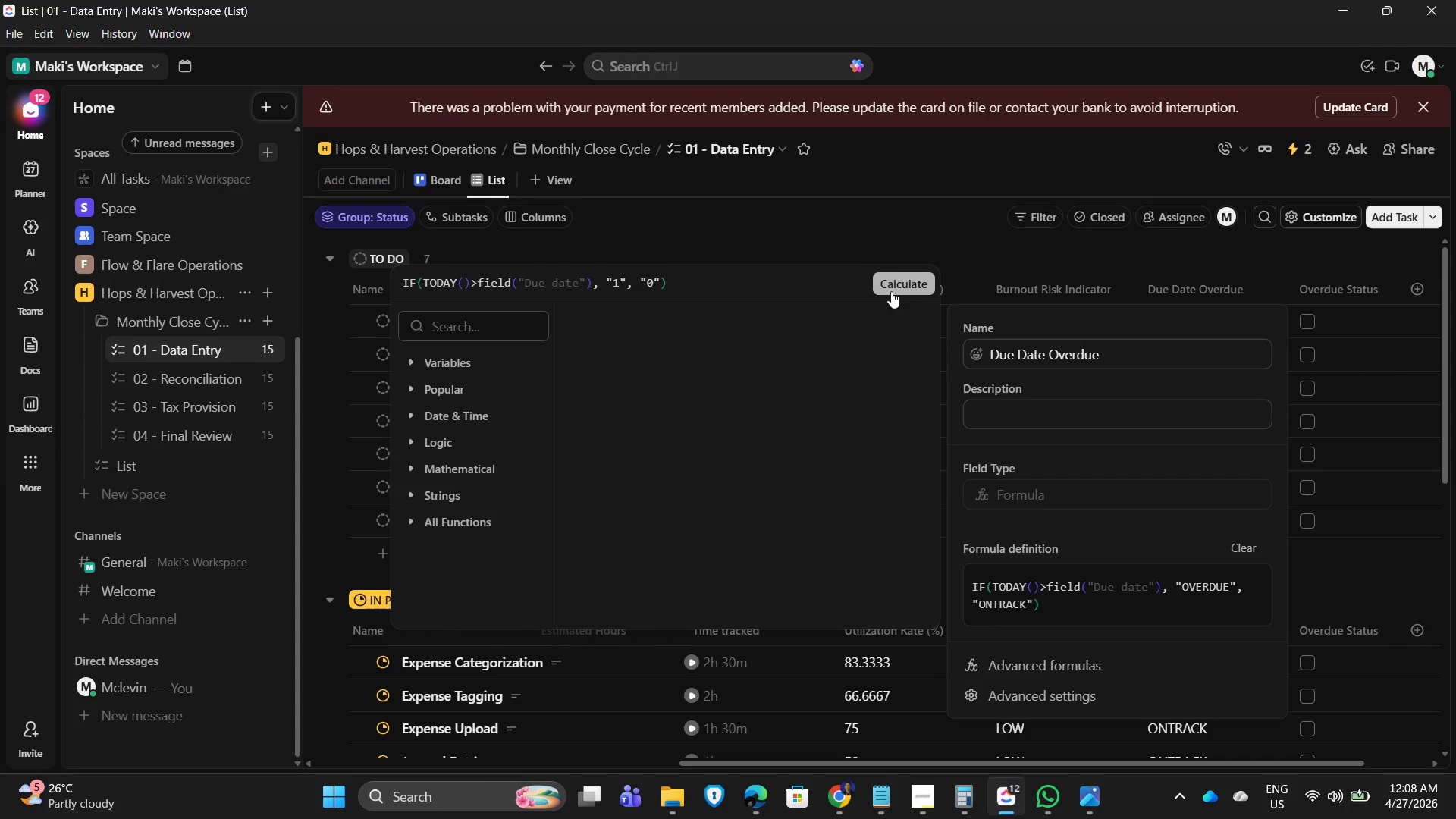 
left_click([896, 275])
 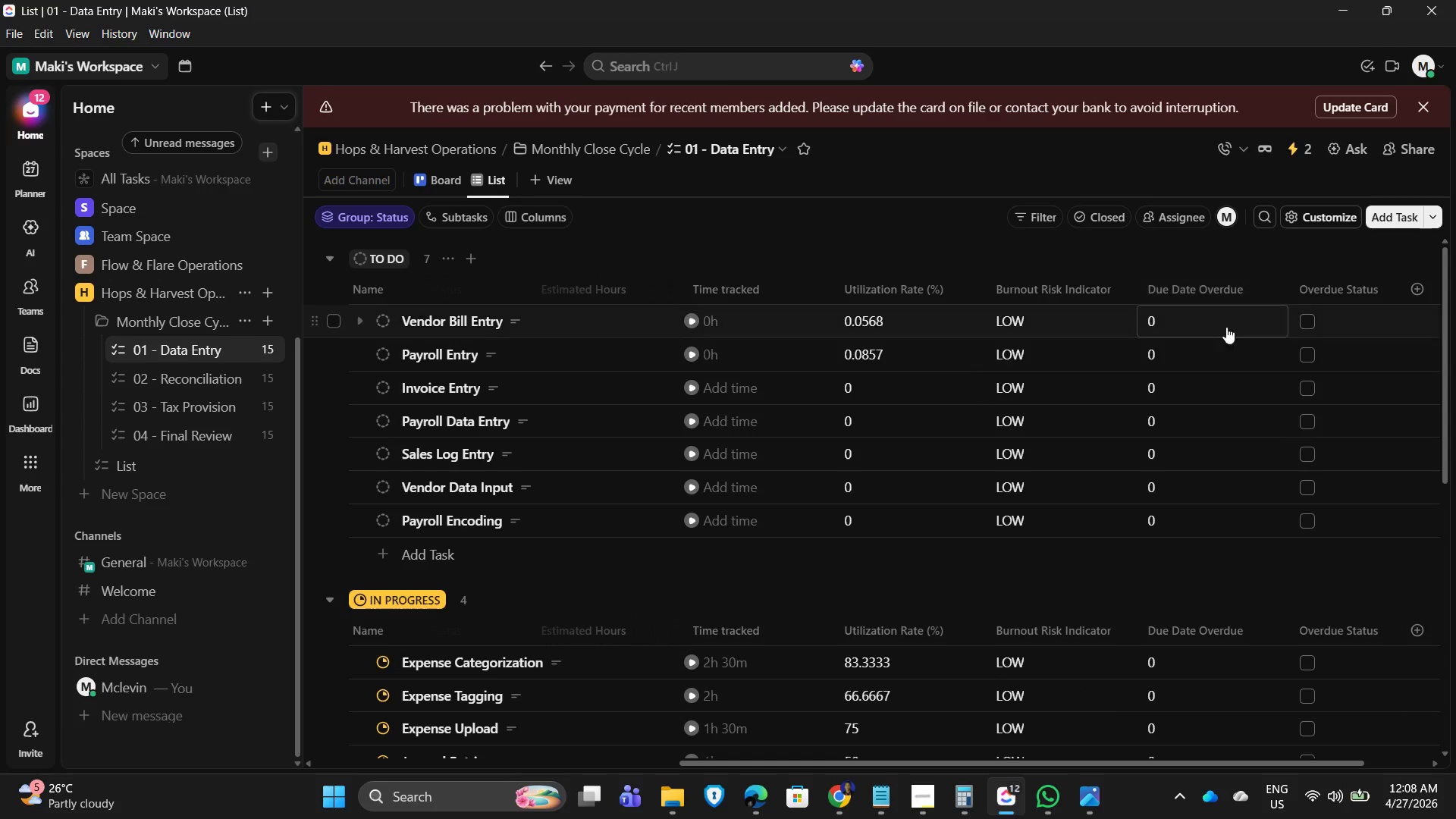 
scroll: coordinate [1049, 478], scroll_direction: down, amount: 4.0
 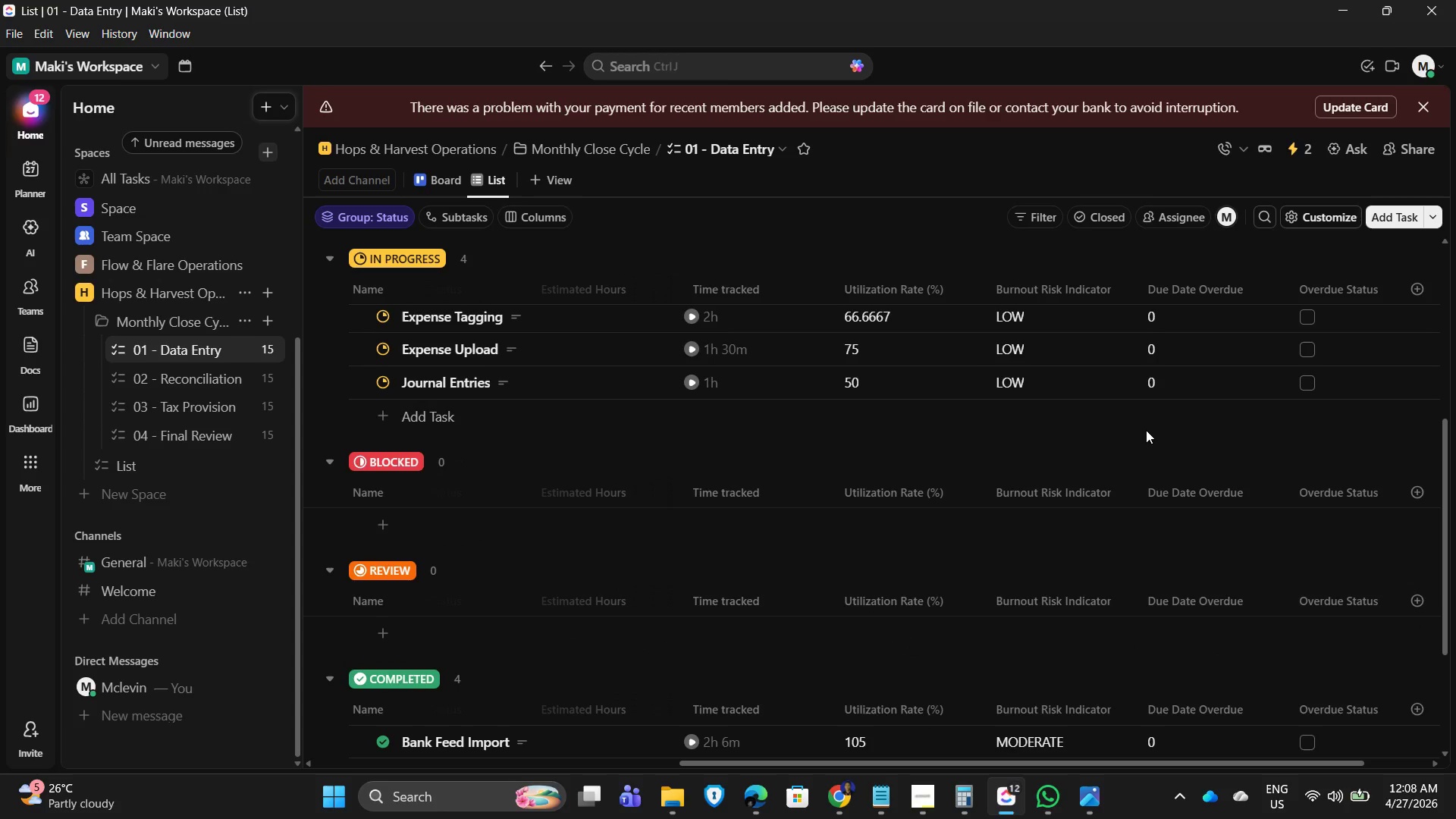 
scroll: coordinate [1068, 475], scroll_direction: up, amount: 1.0
 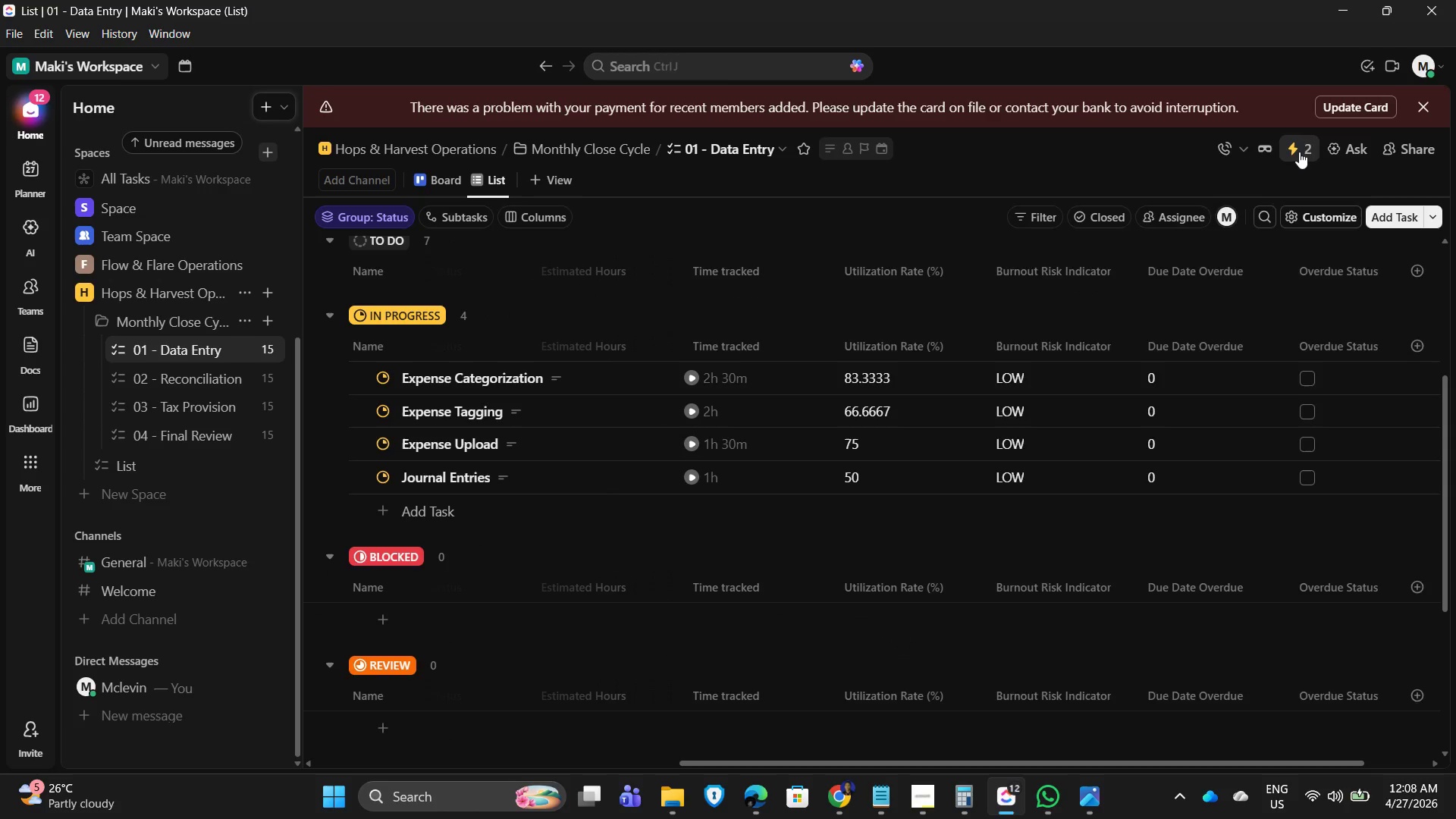 
wait(5.45)
 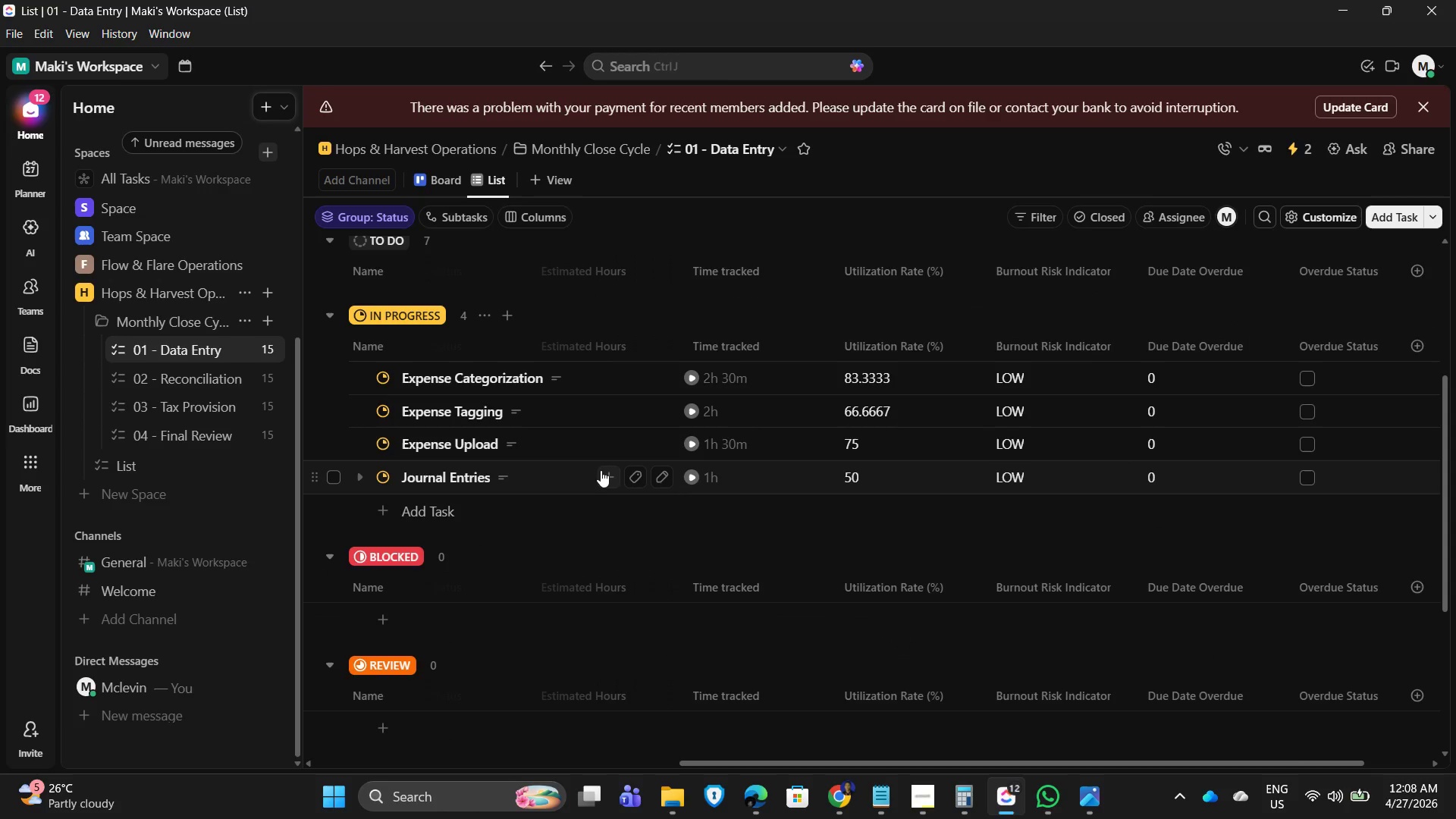 
left_click([1192, 723])
 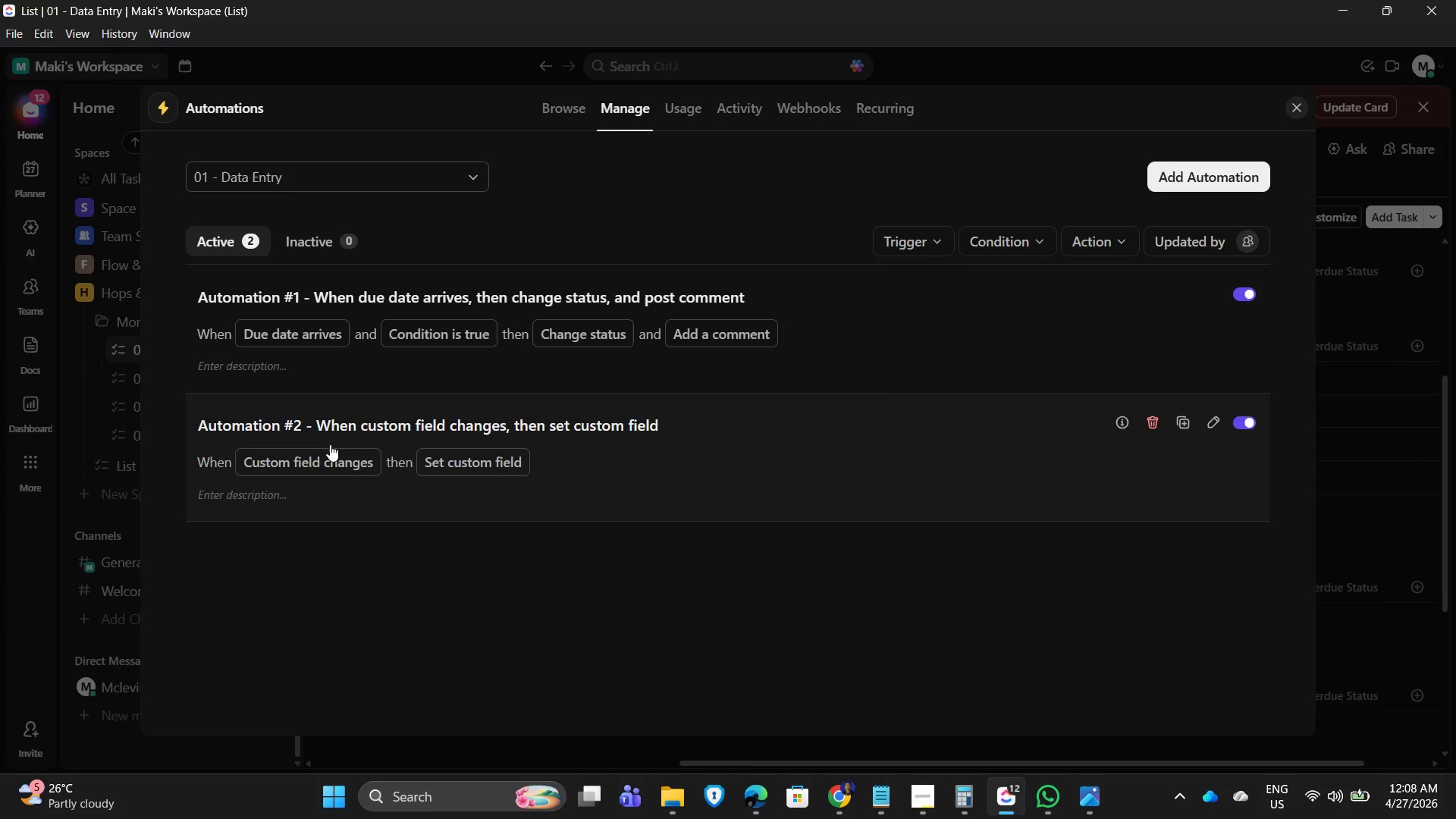 
left_click([895, 342])
 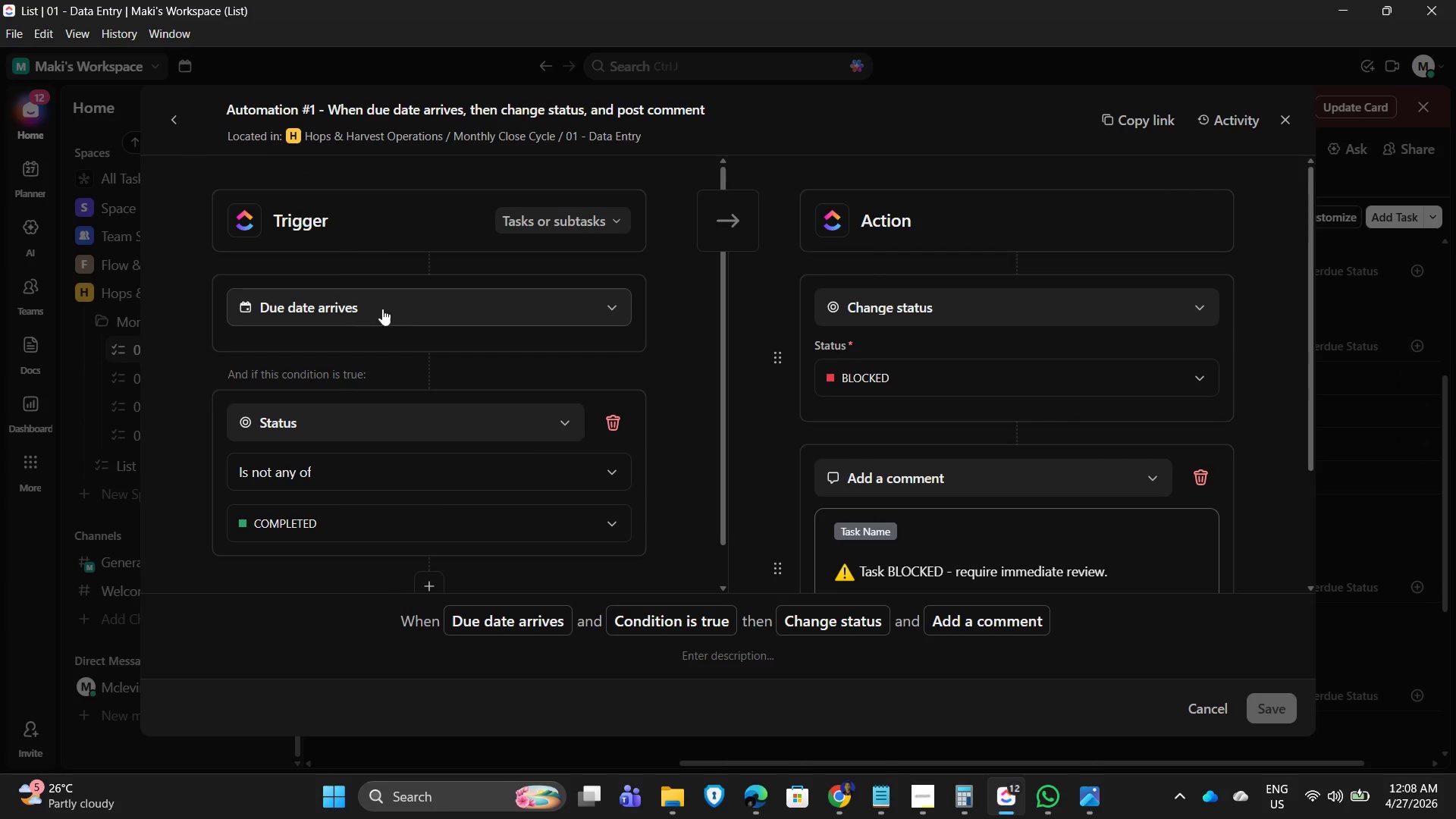 
left_click([444, 298])
 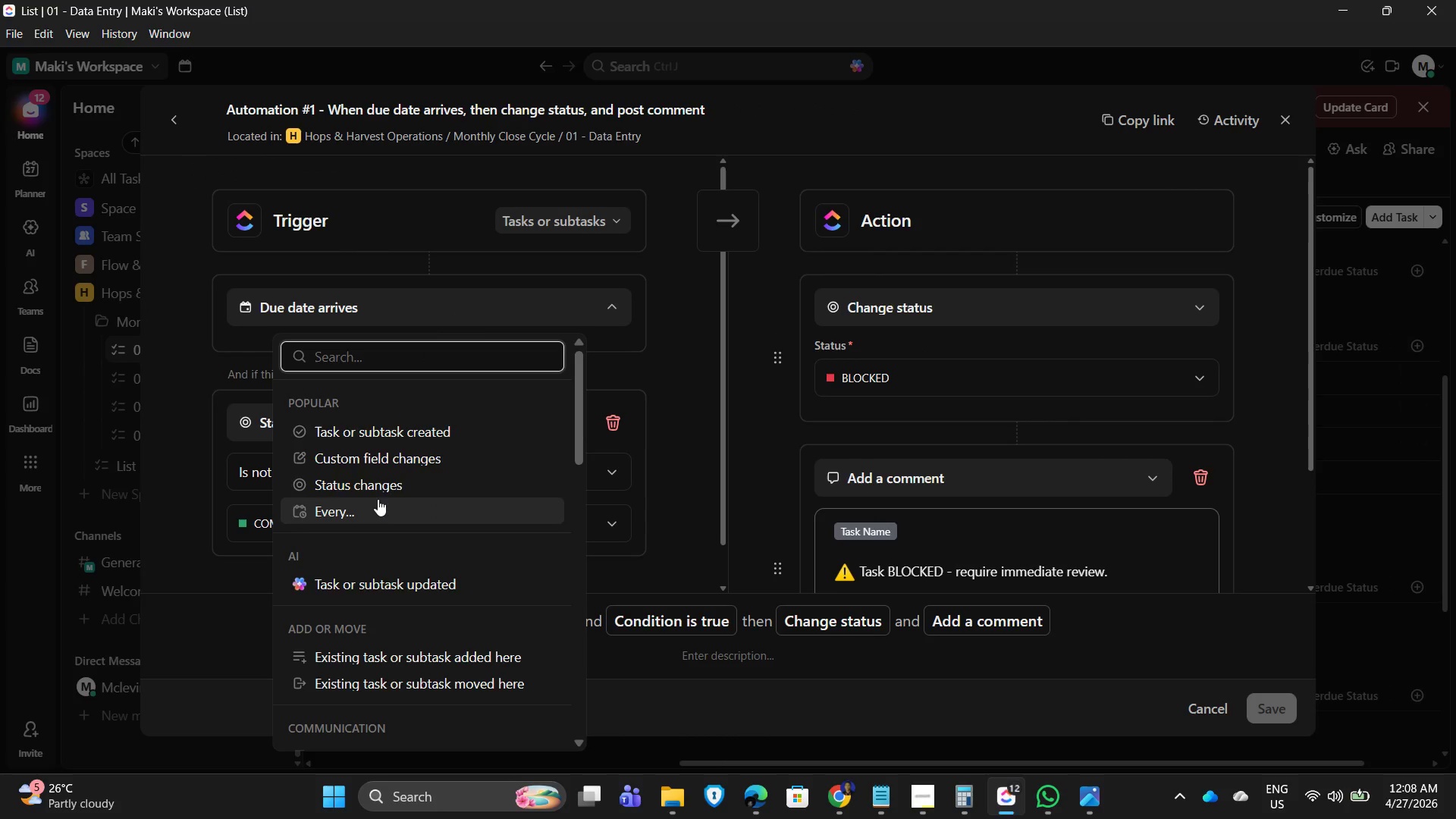 
left_click([394, 461])
 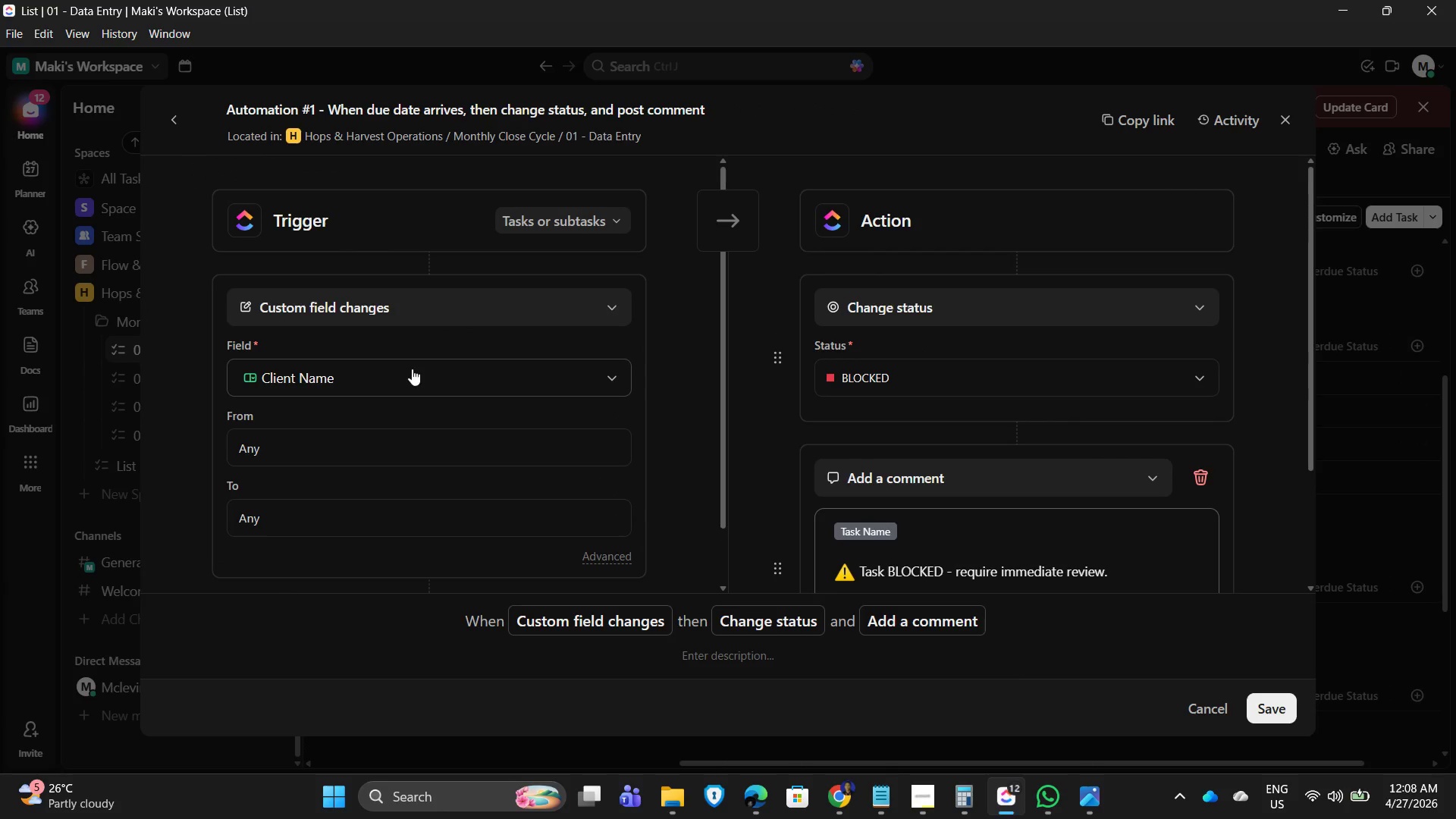 
left_click([509, 369])
 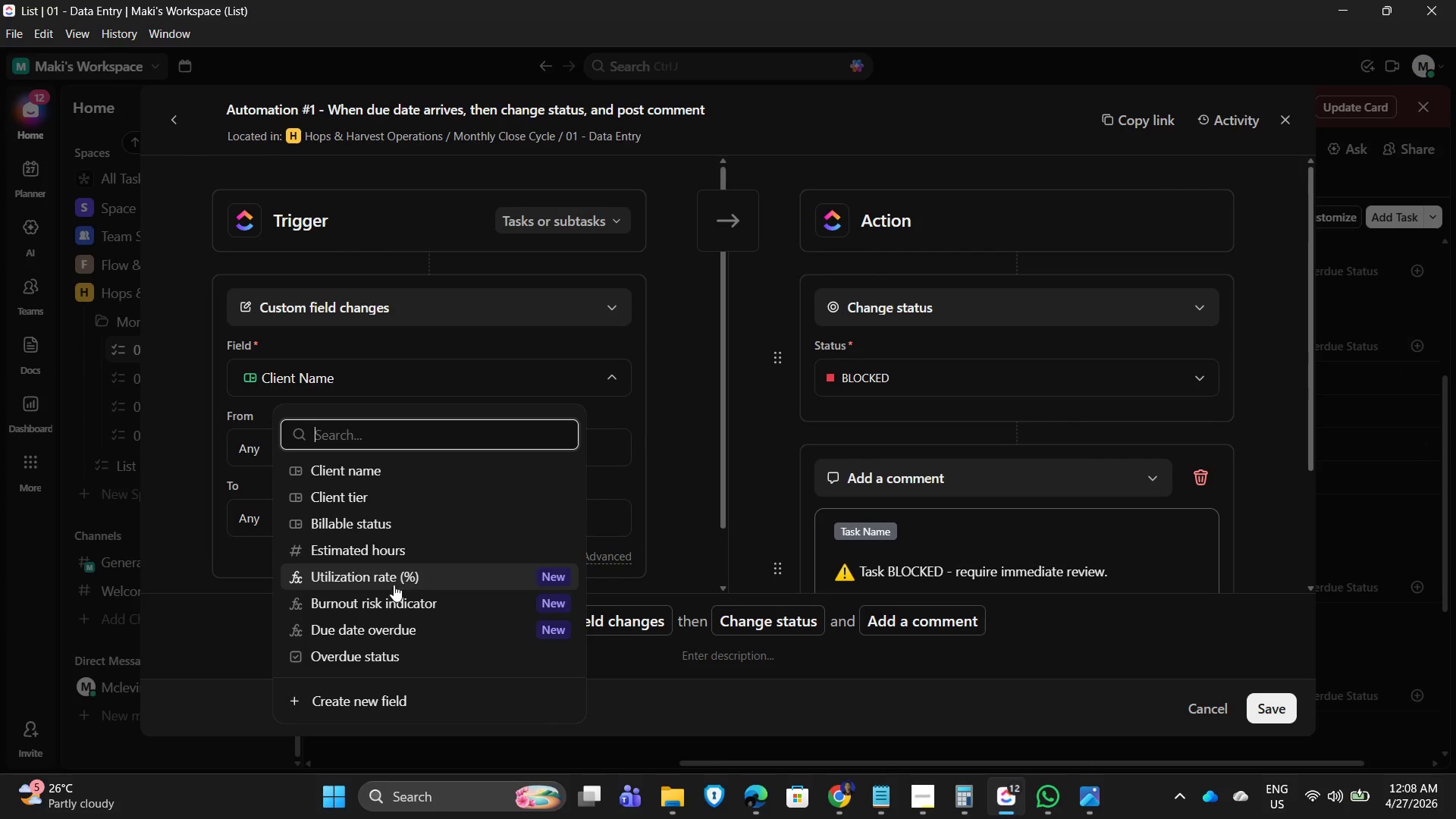 
left_click([387, 654])
 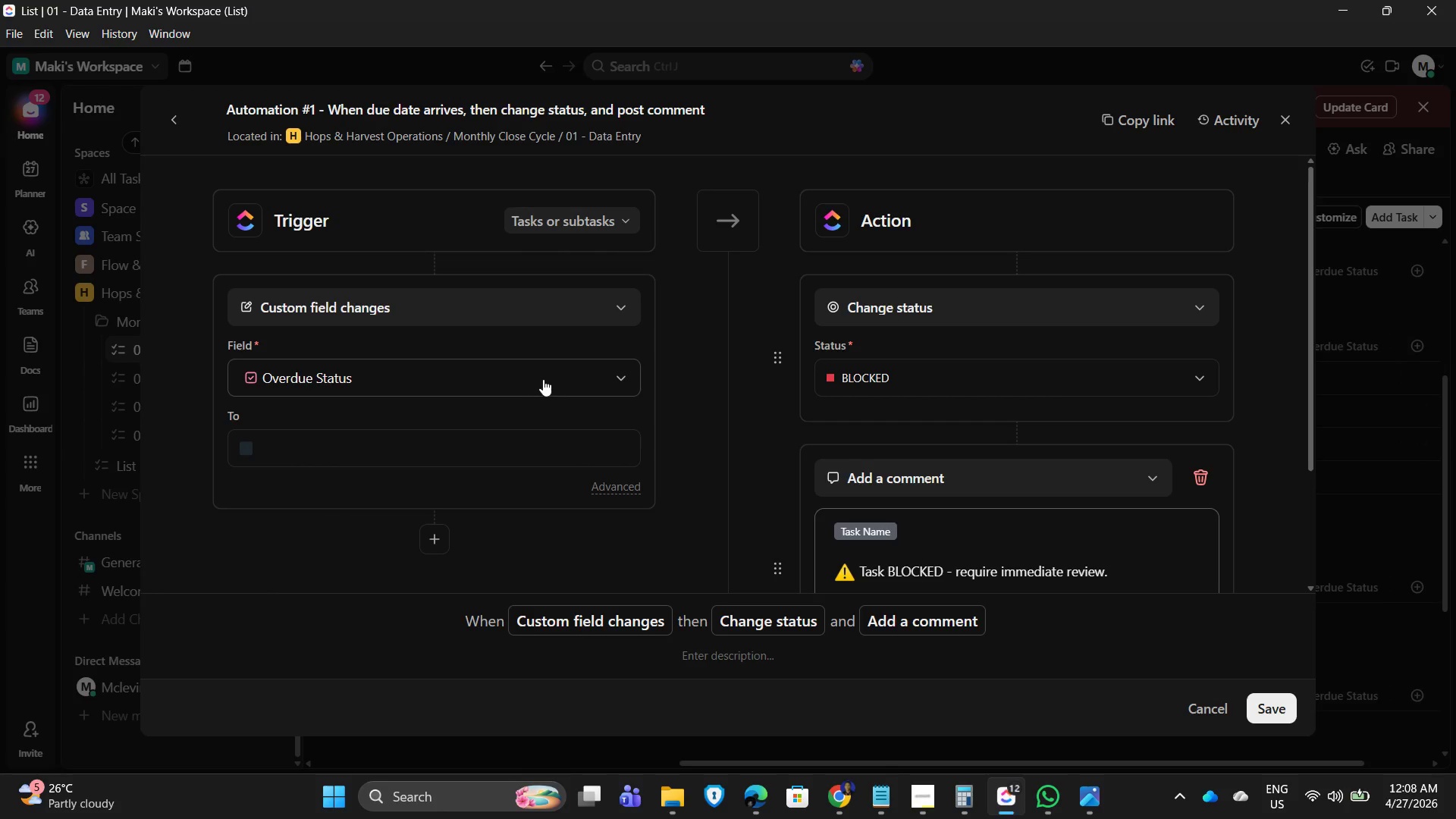 
left_click([543, 379])
 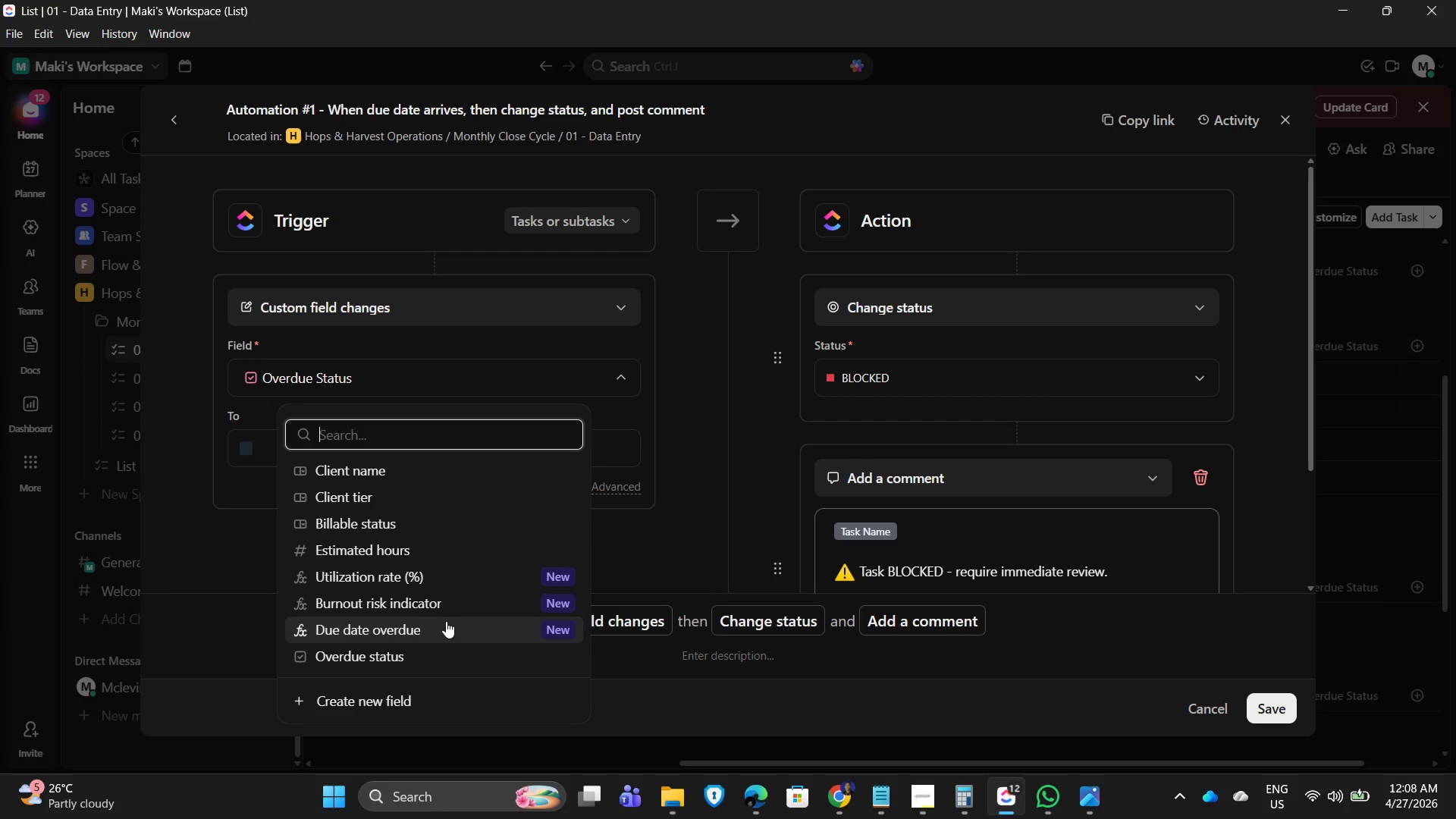 
left_click([444, 623])
 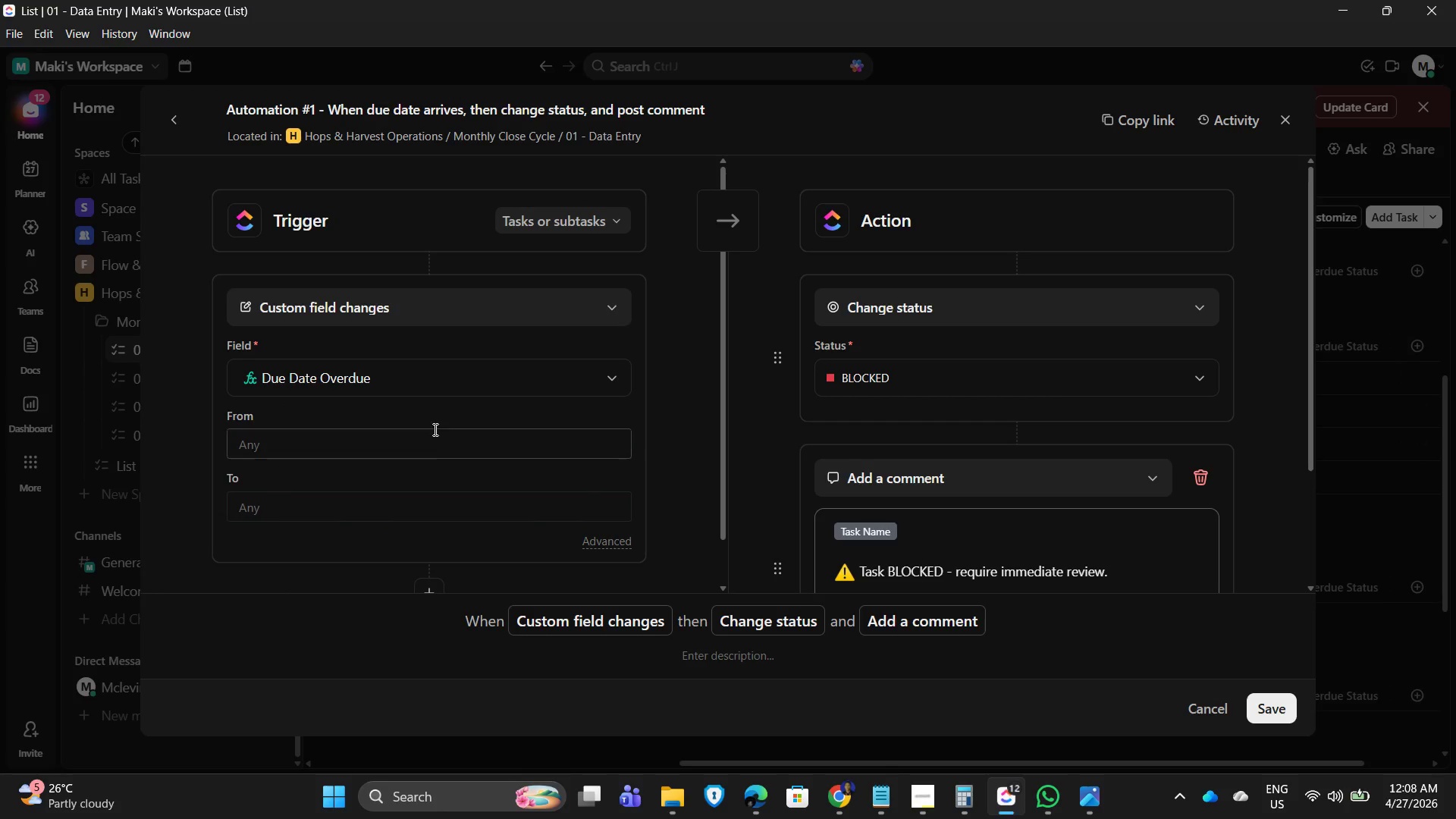 
left_click([429, 447])
 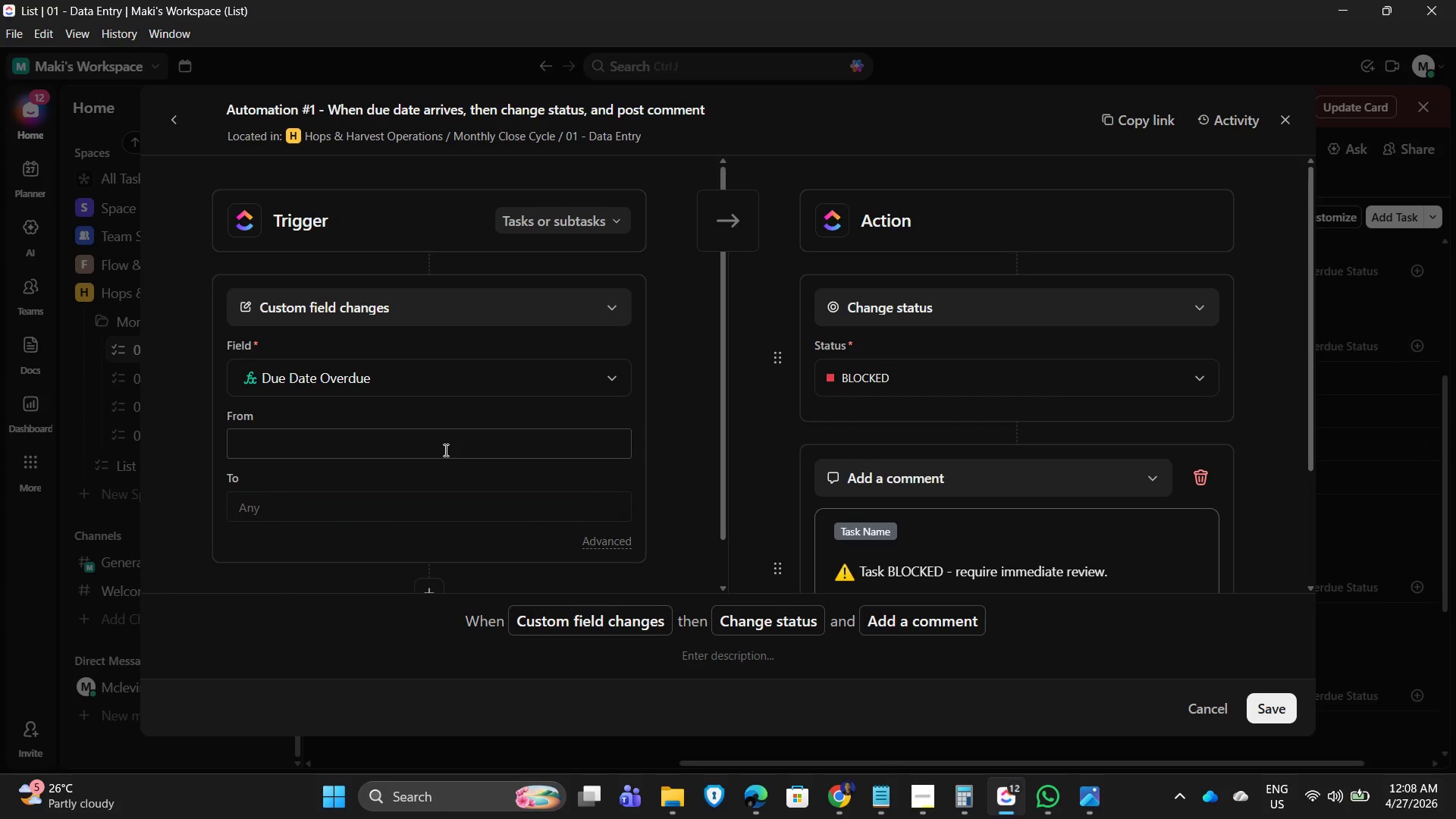 
key(Numpad0)
 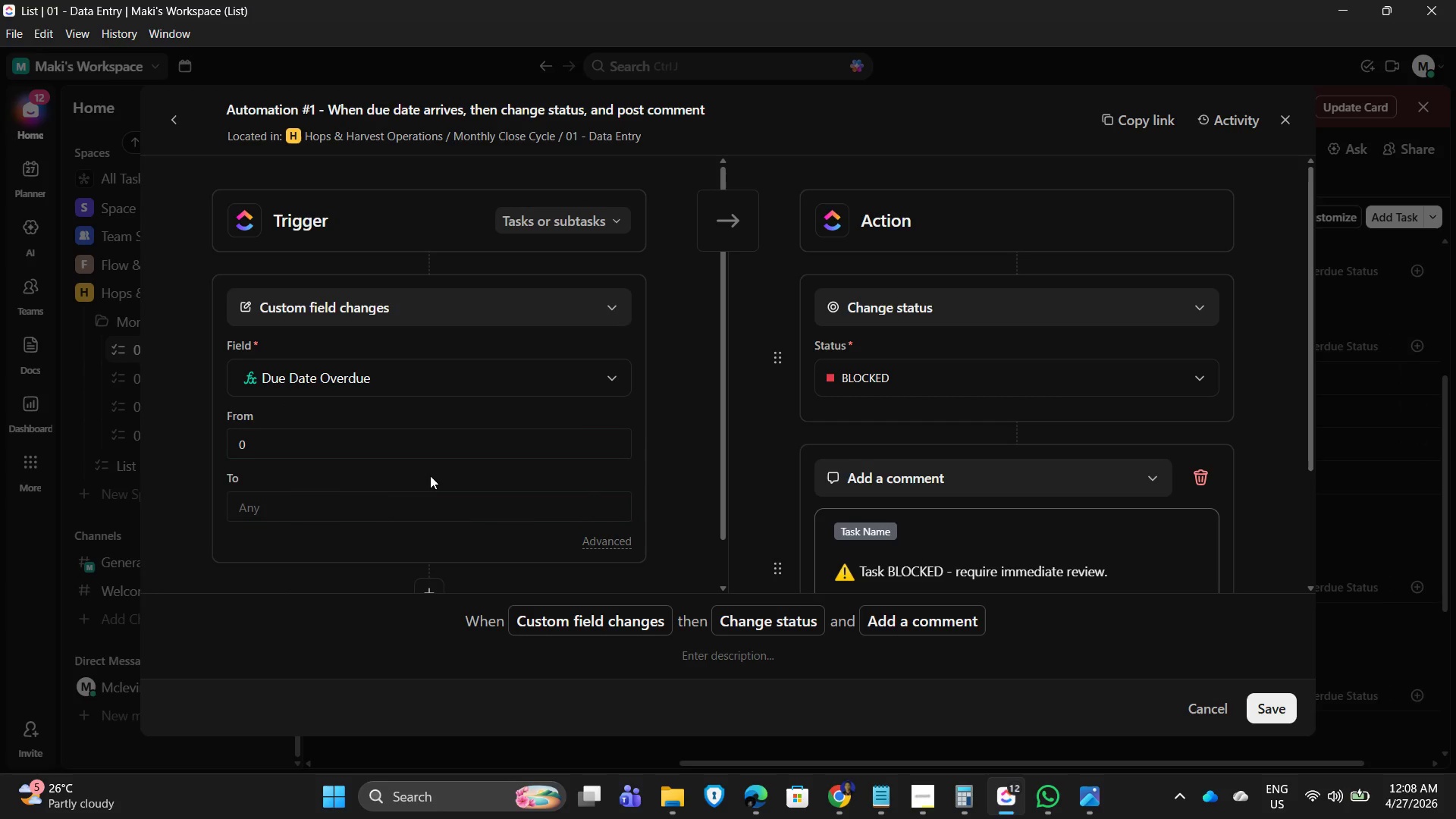 
left_click([415, 494])
 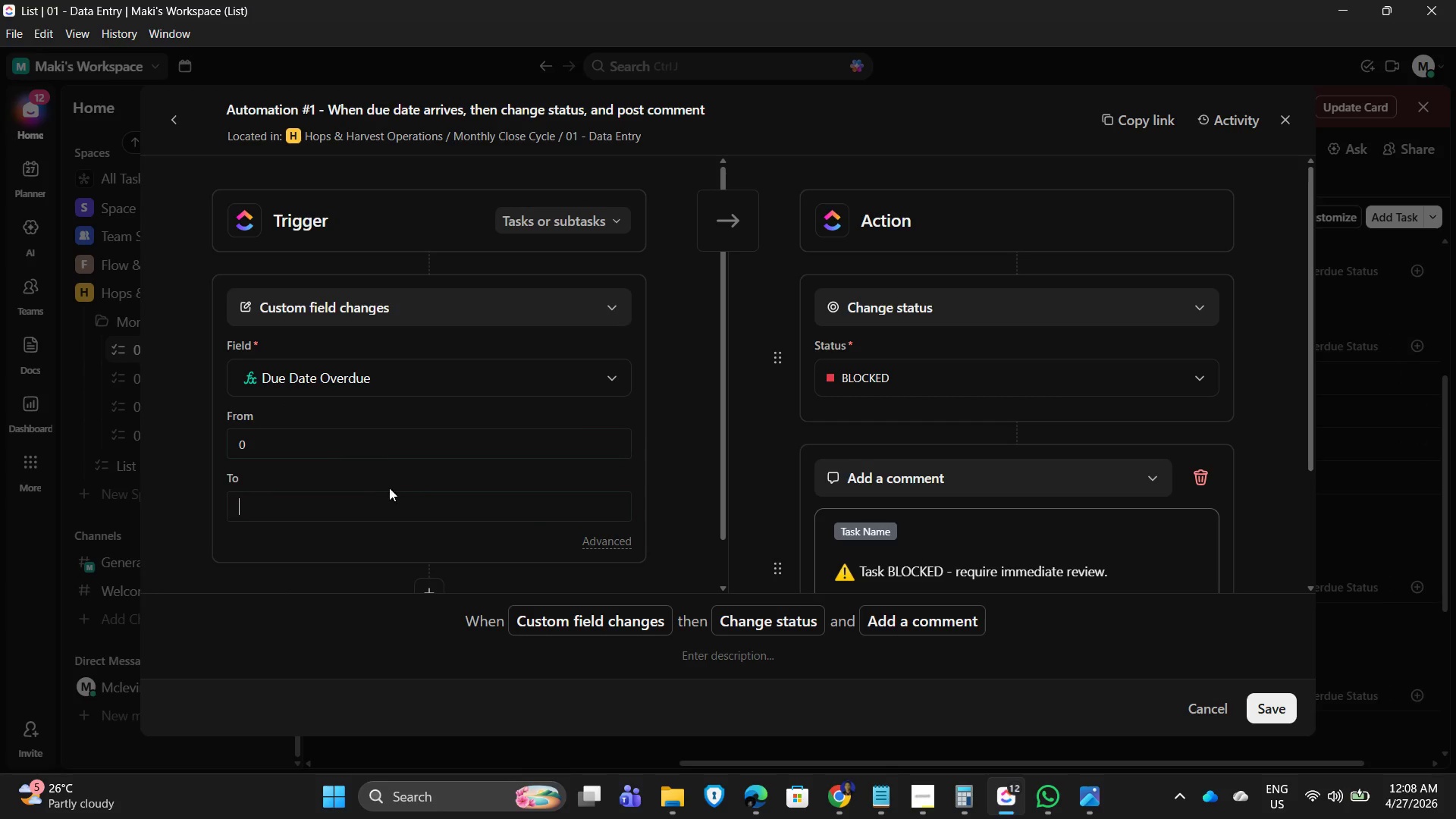 
left_click([332, 448])
 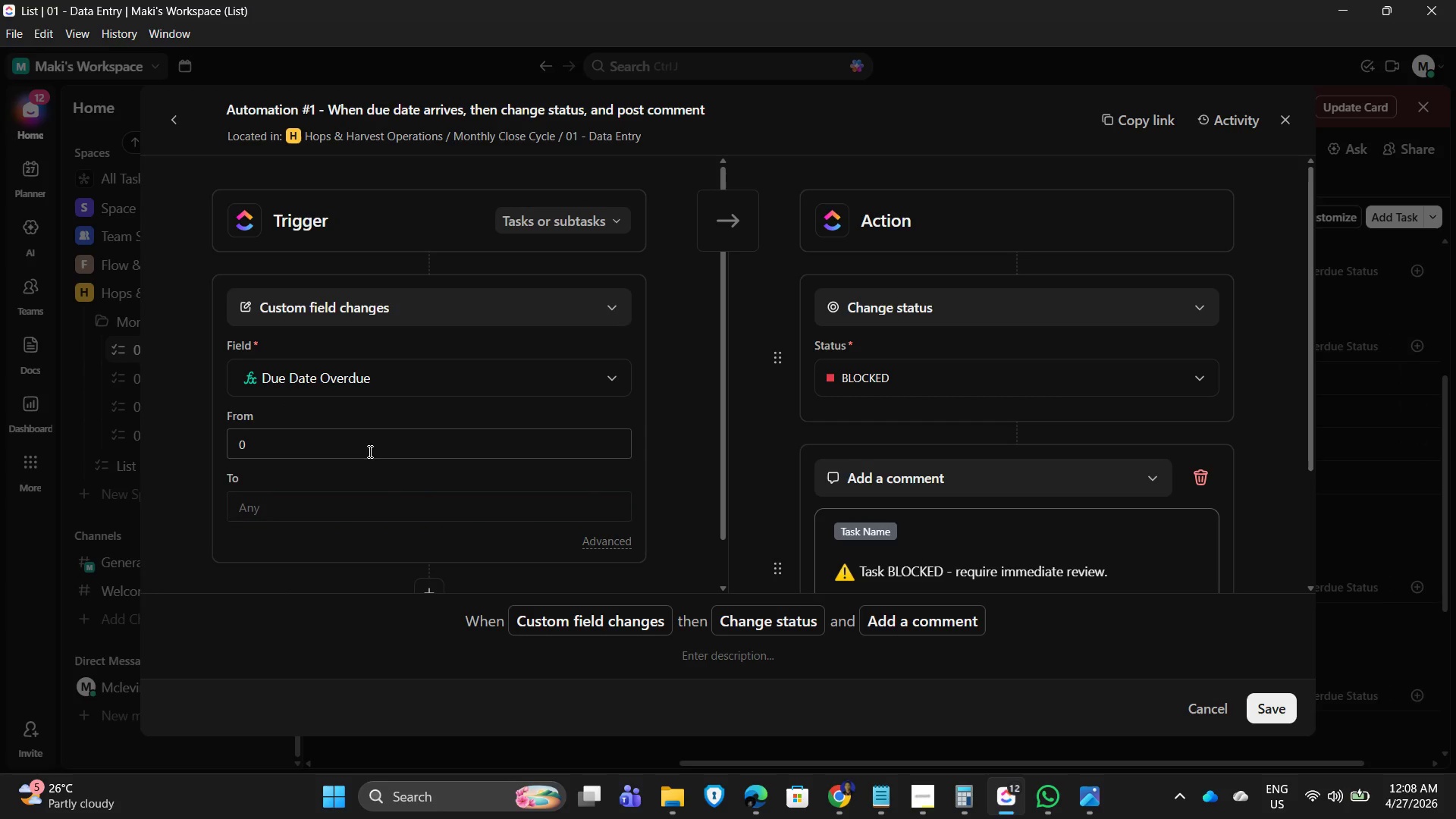 
key(Backspace)
 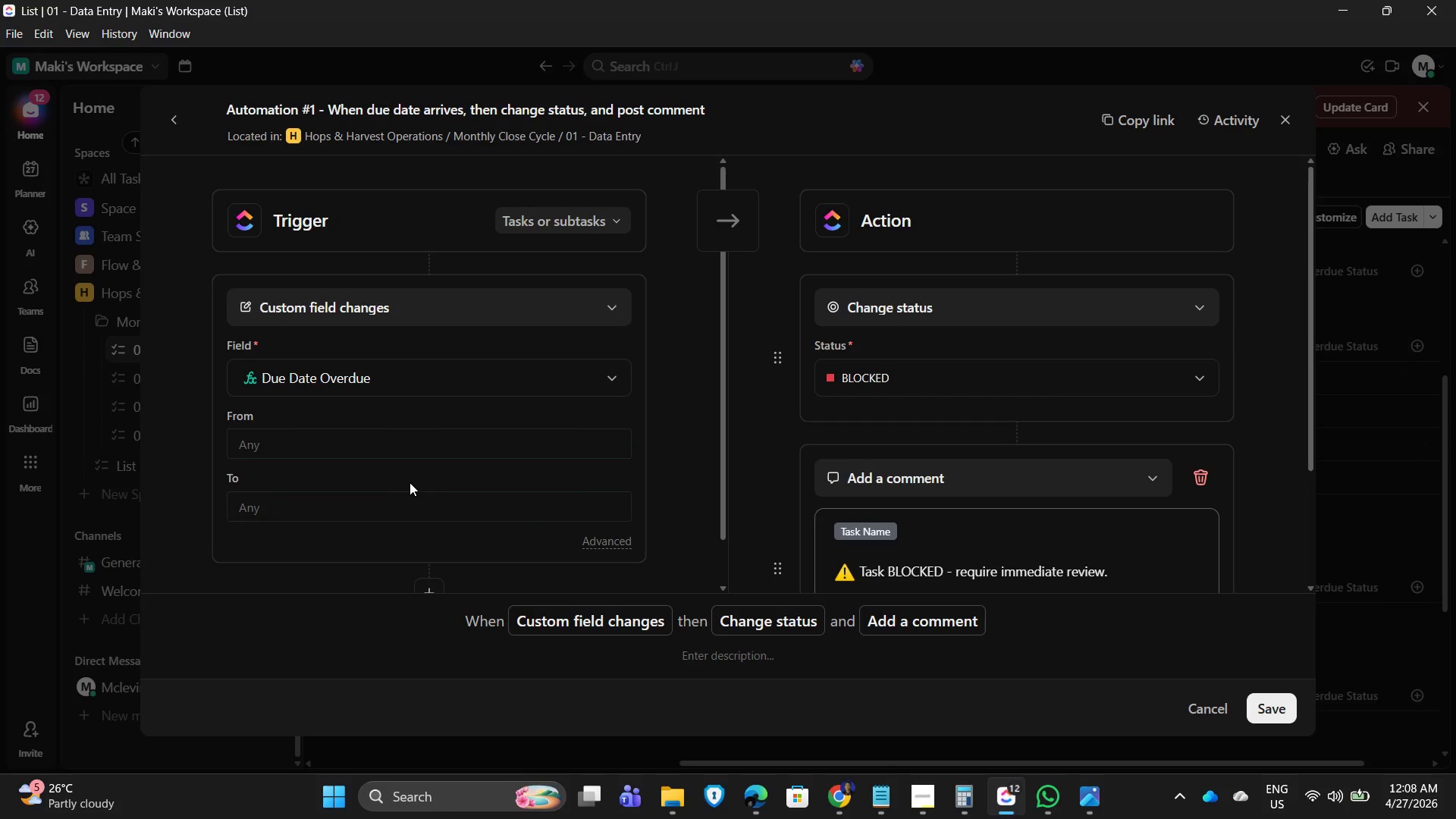 
double_click([290, 514])
 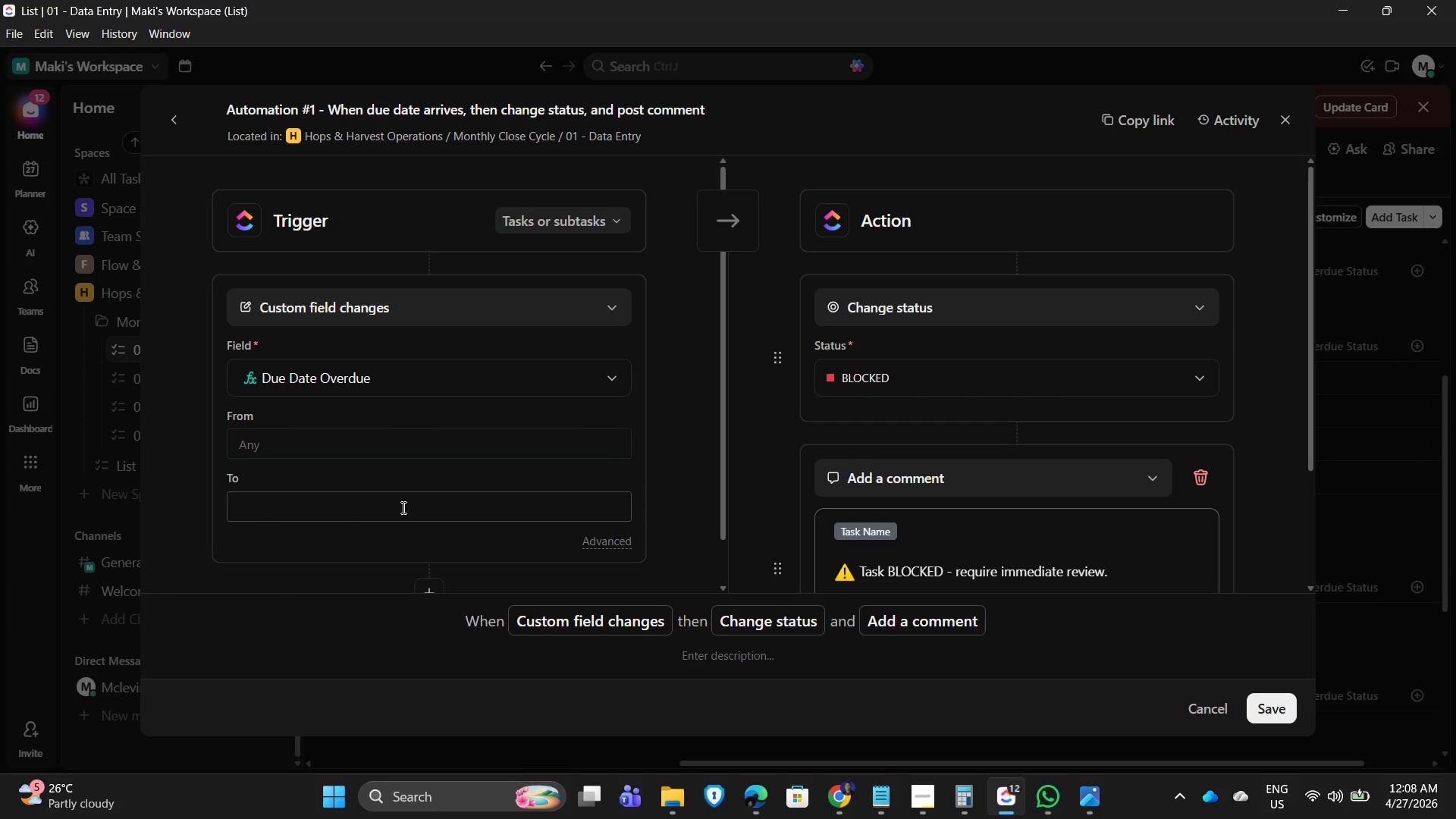 
key(Numpad1)
 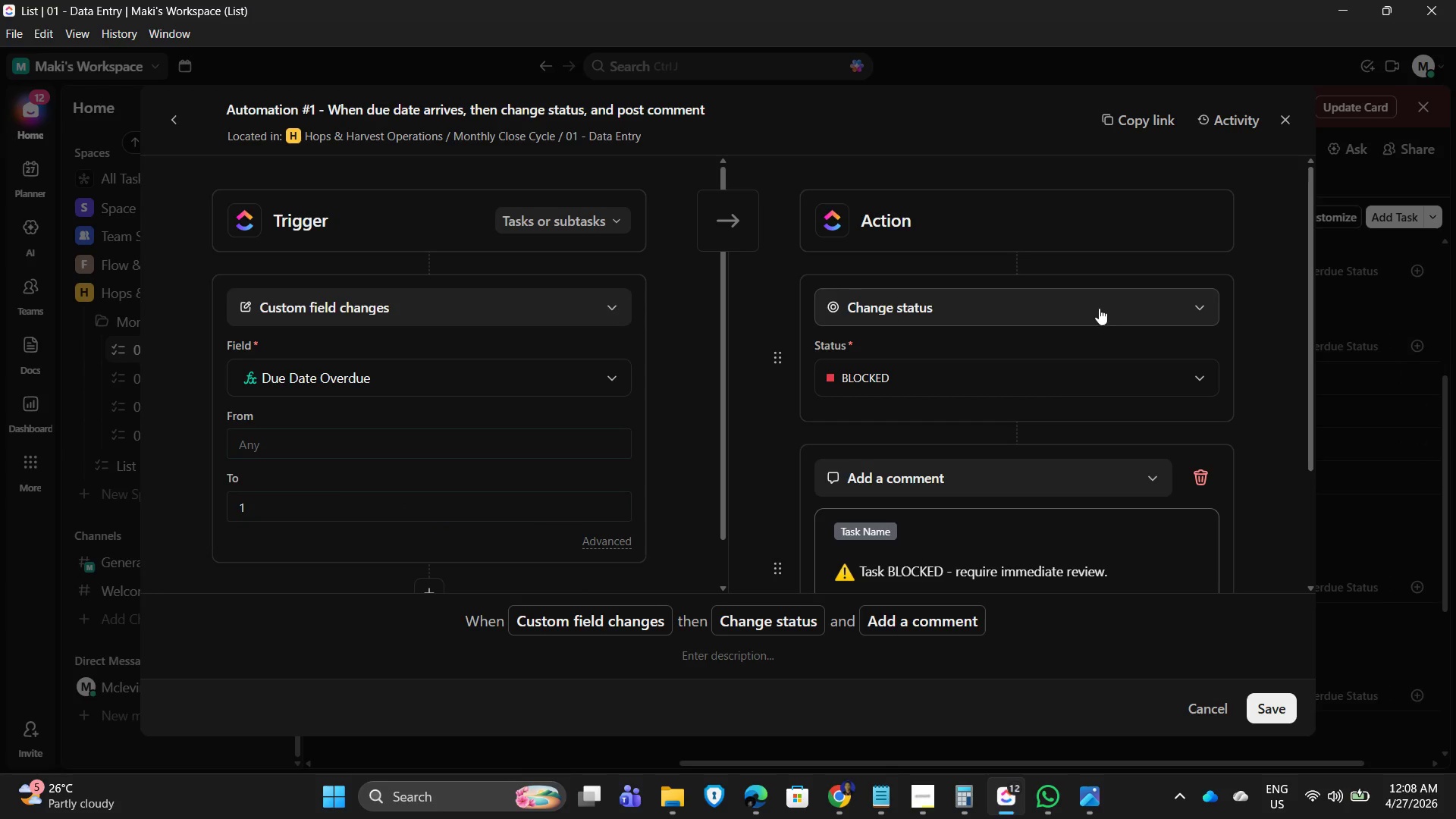 
scroll: coordinate [1066, 310], scroll_direction: down, amount: 1.0
 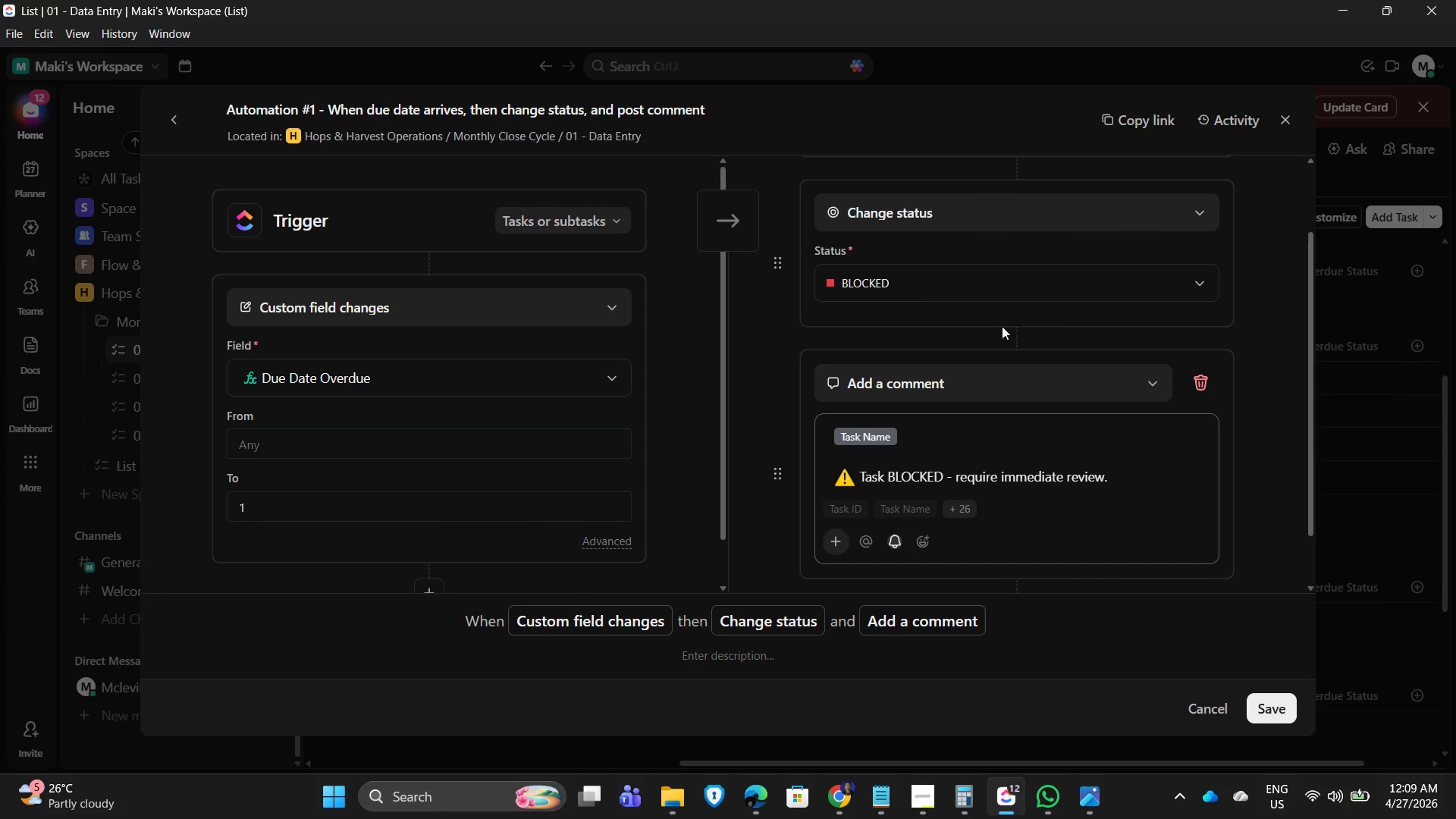 
wait(5.09)
 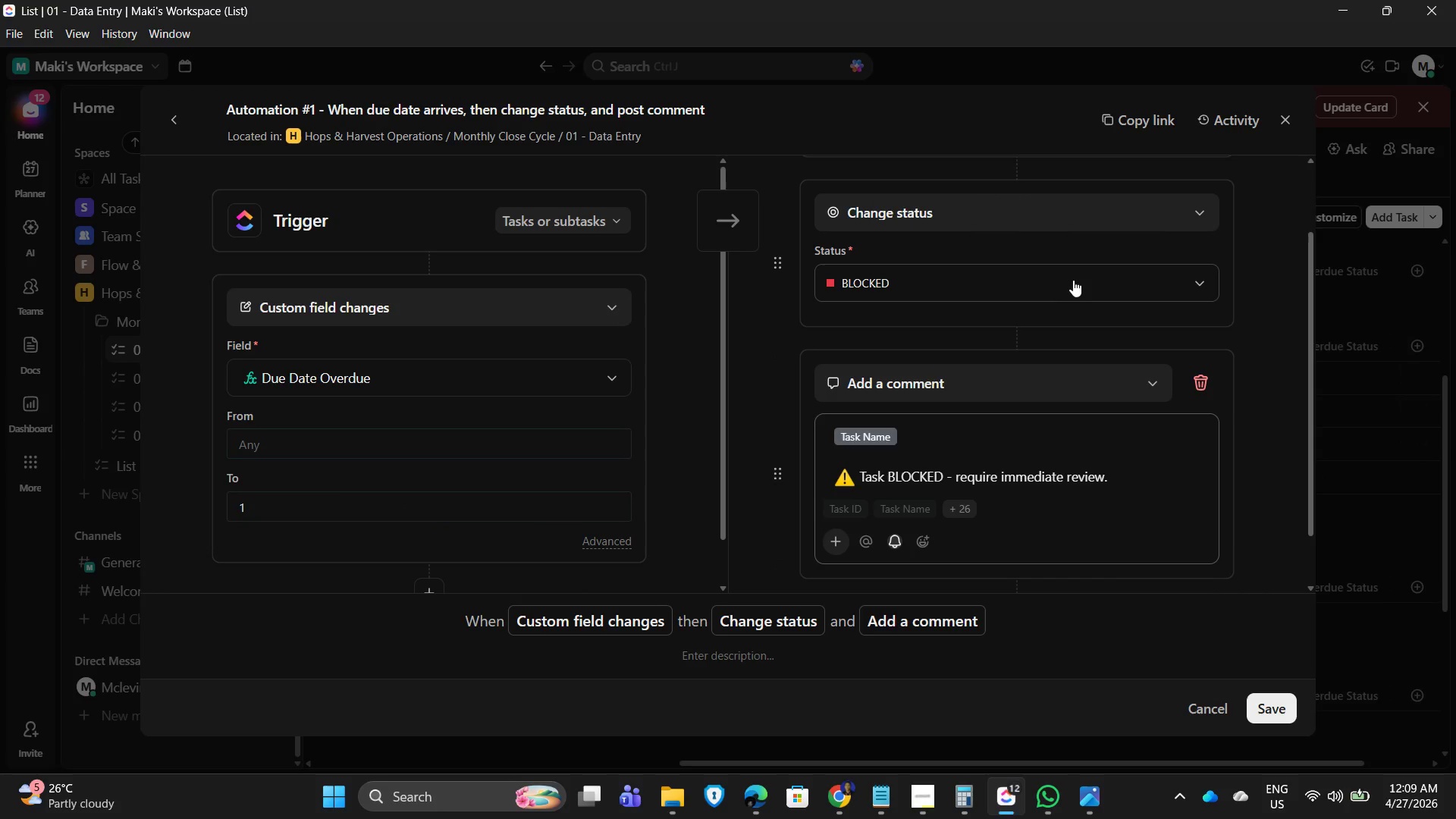 
left_click([1272, 705])
 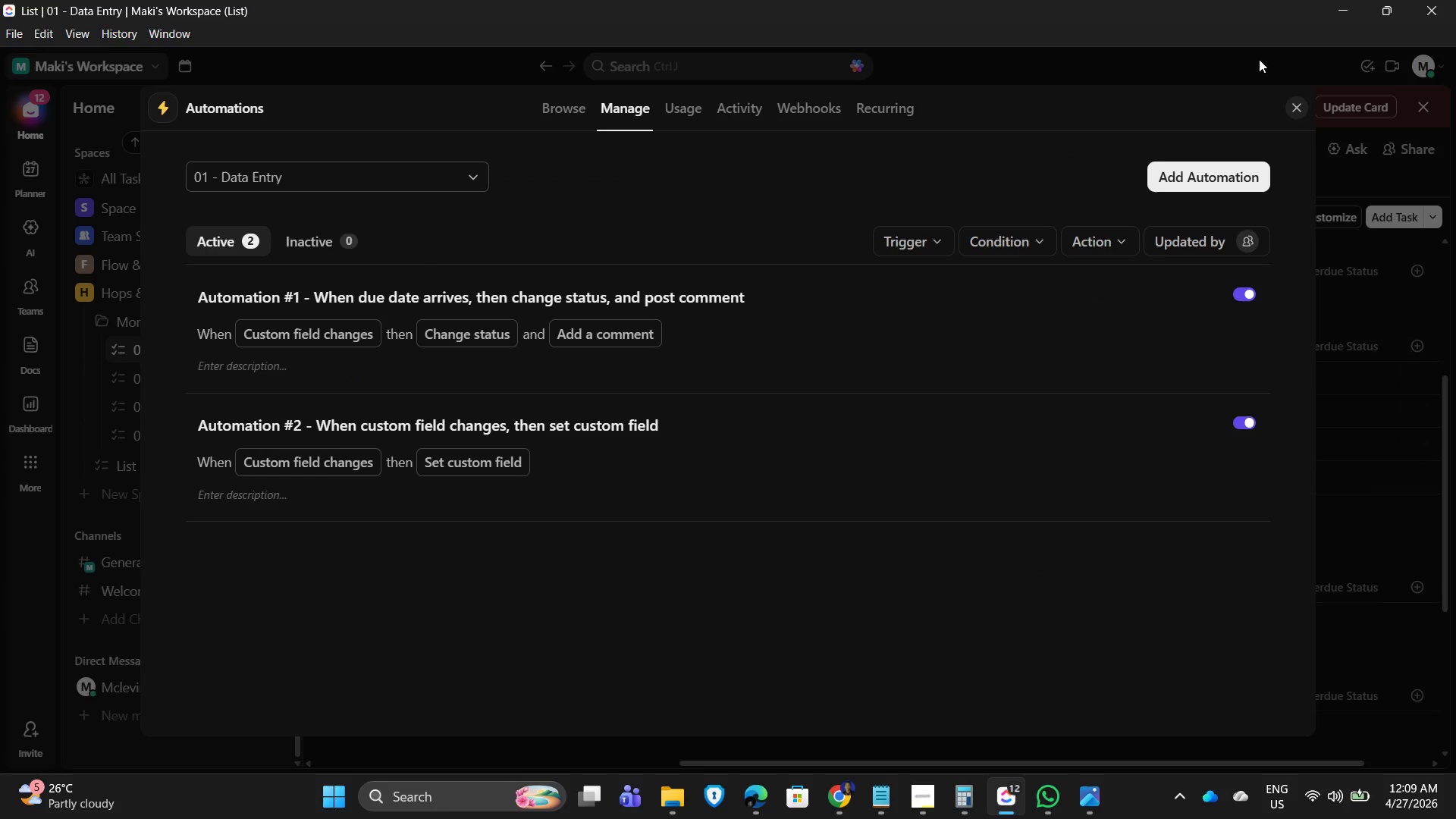 
mouse_move([1272, 122])
 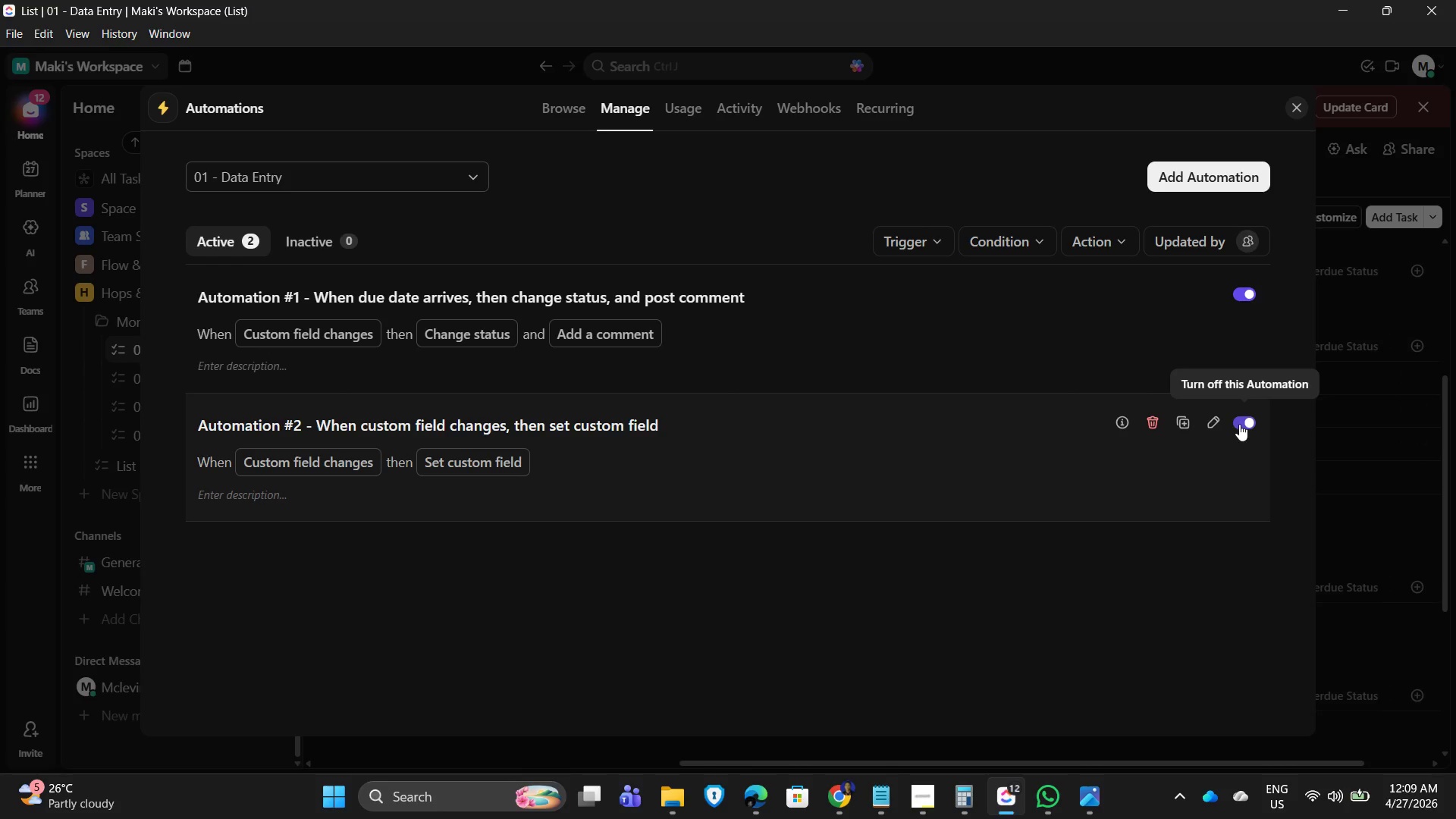 
left_click([810, 459])
 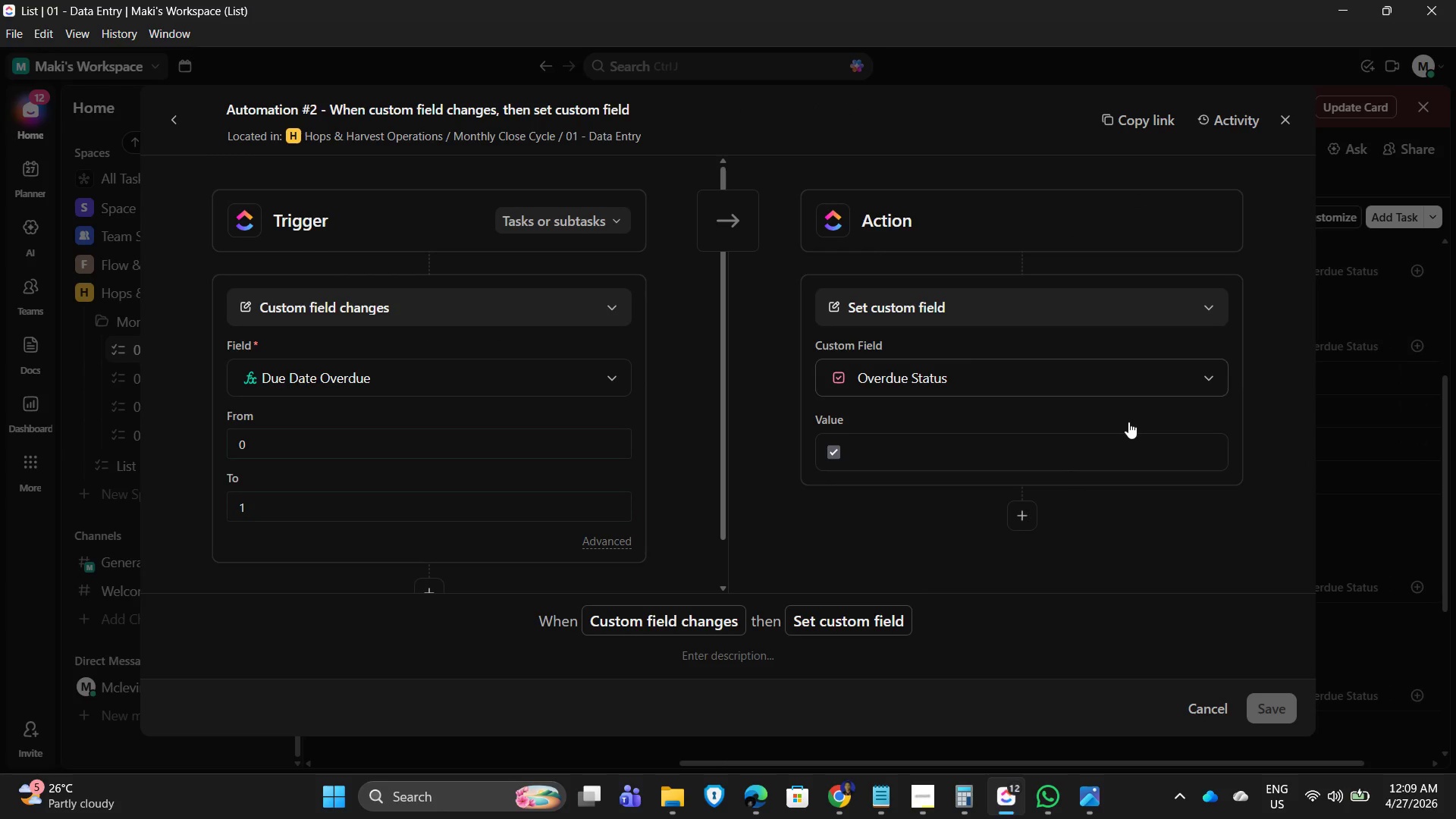 
left_click_drag(start_coordinate=[1207, 712], to_coordinate=[1203, 708])
 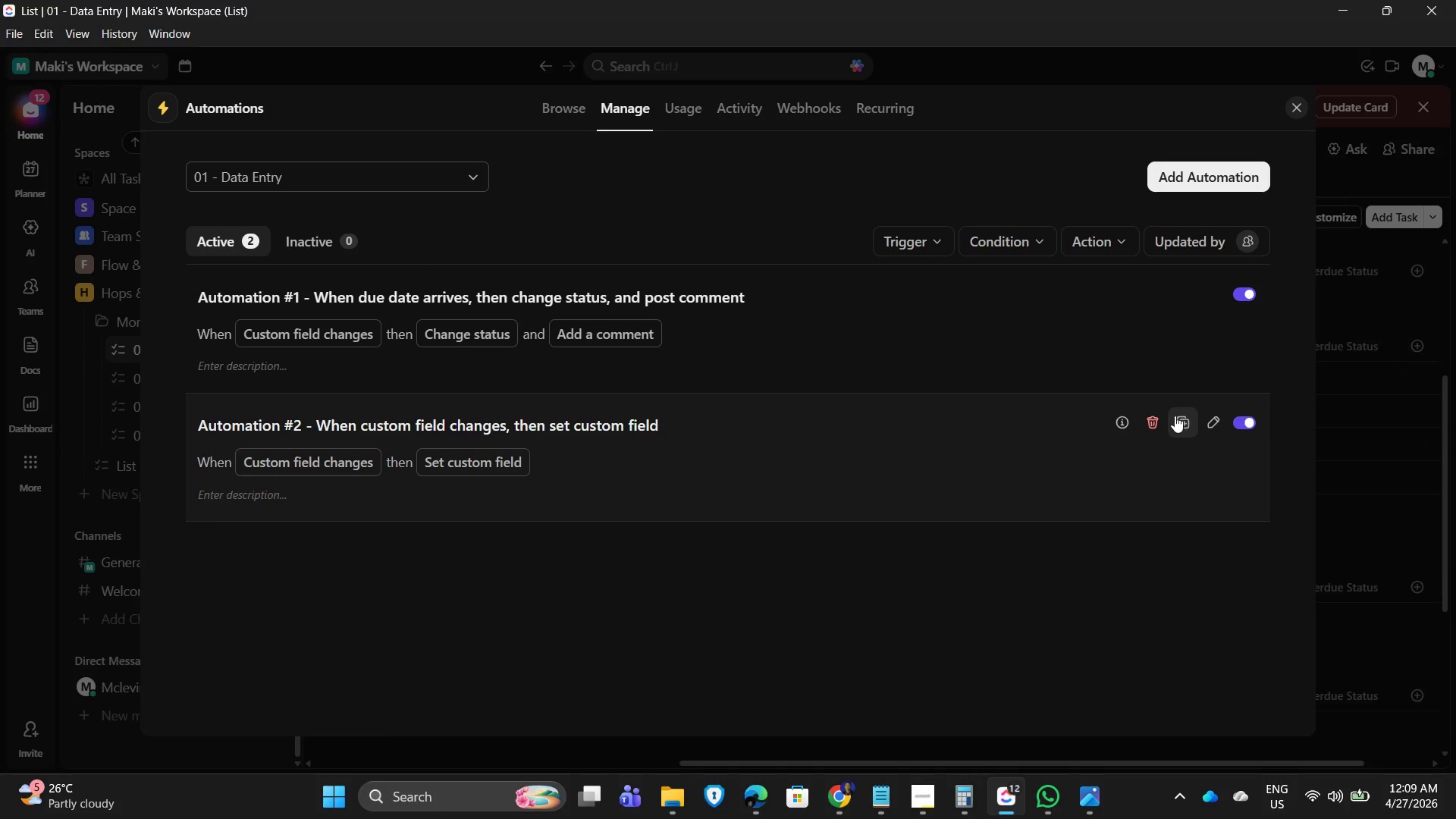 
left_click([1156, 416])
 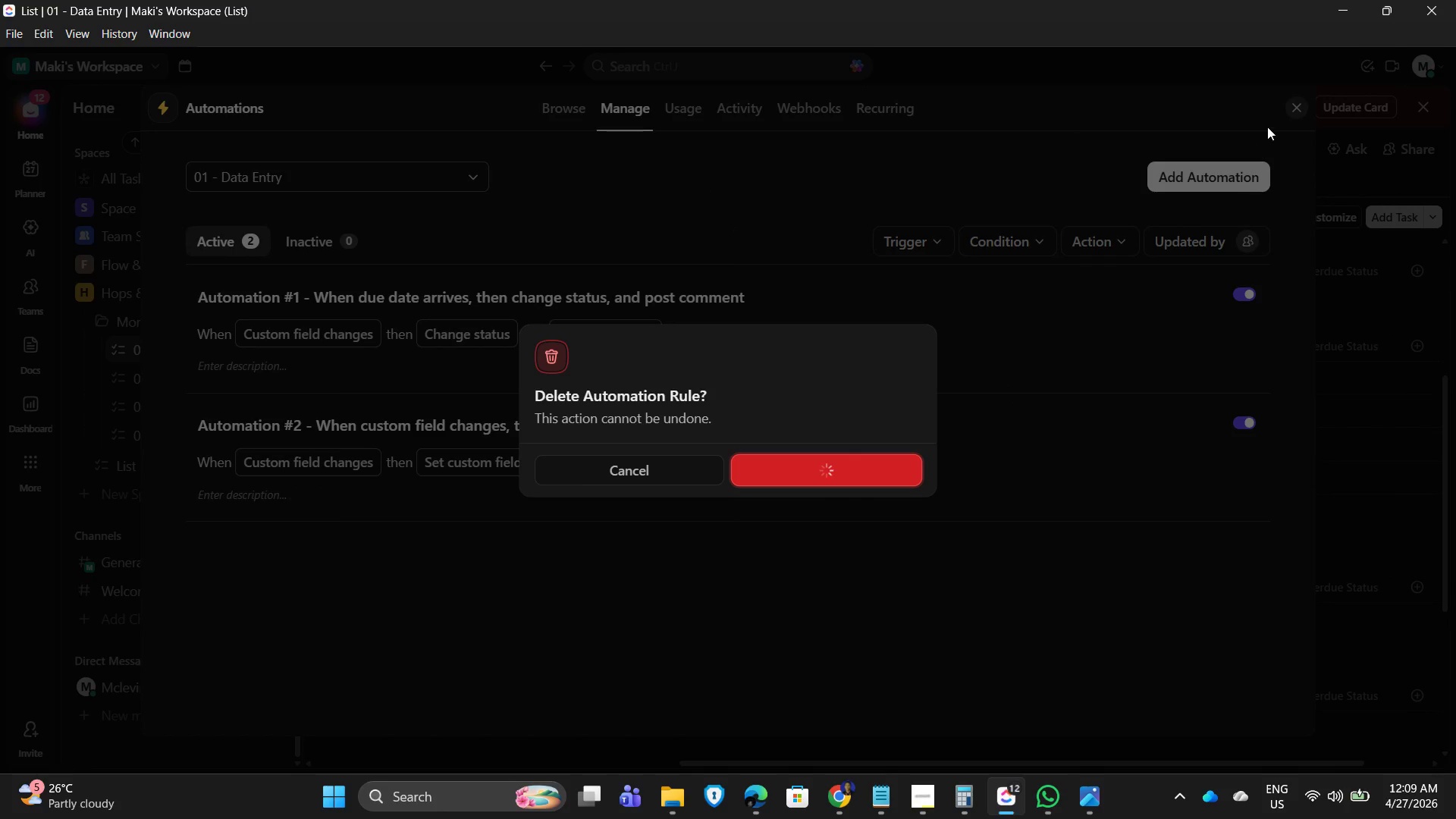 
left_click([1292, 106])
 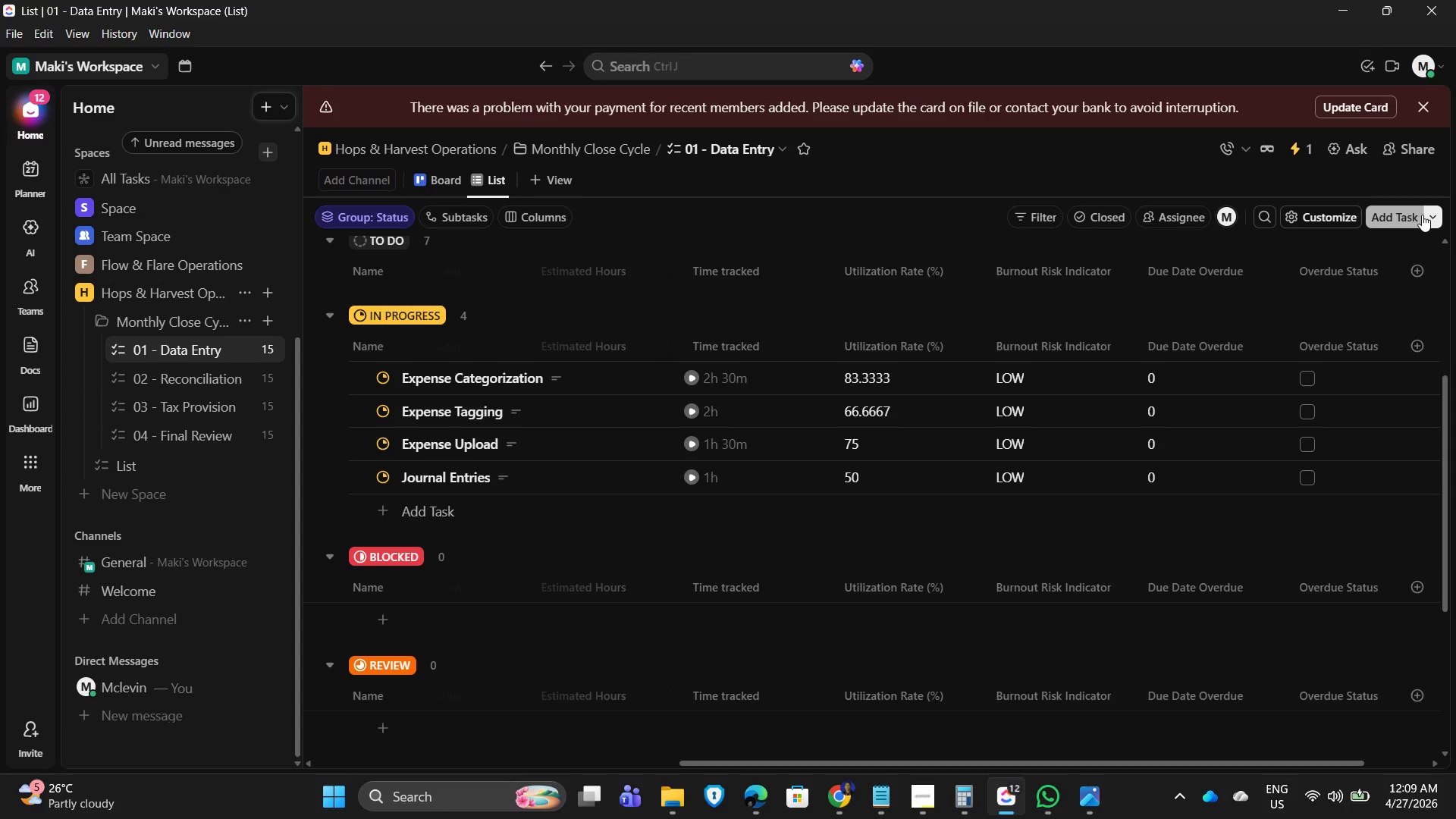 
left_click([1346, 343])
 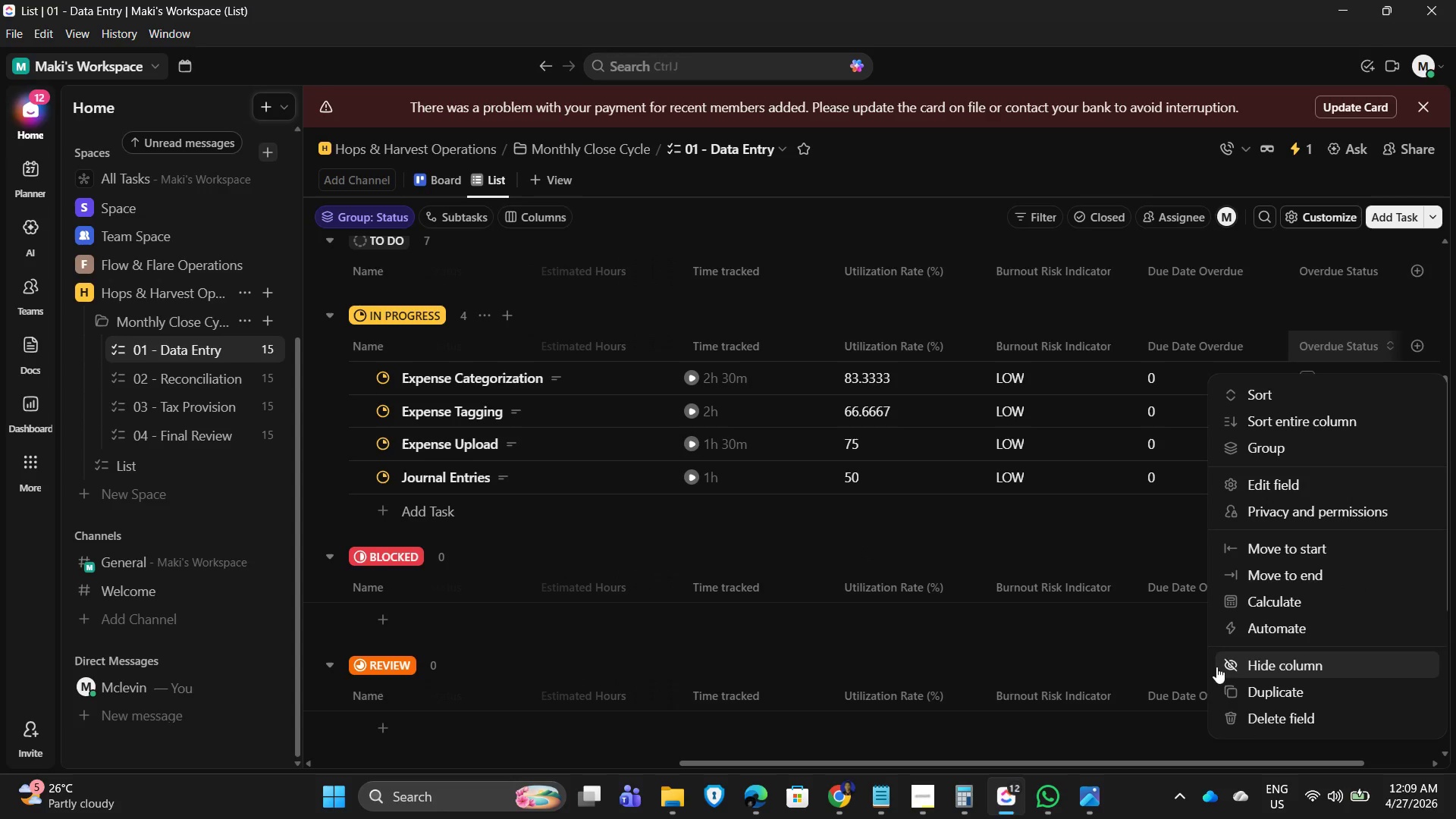 
left_click([1039, 314])
 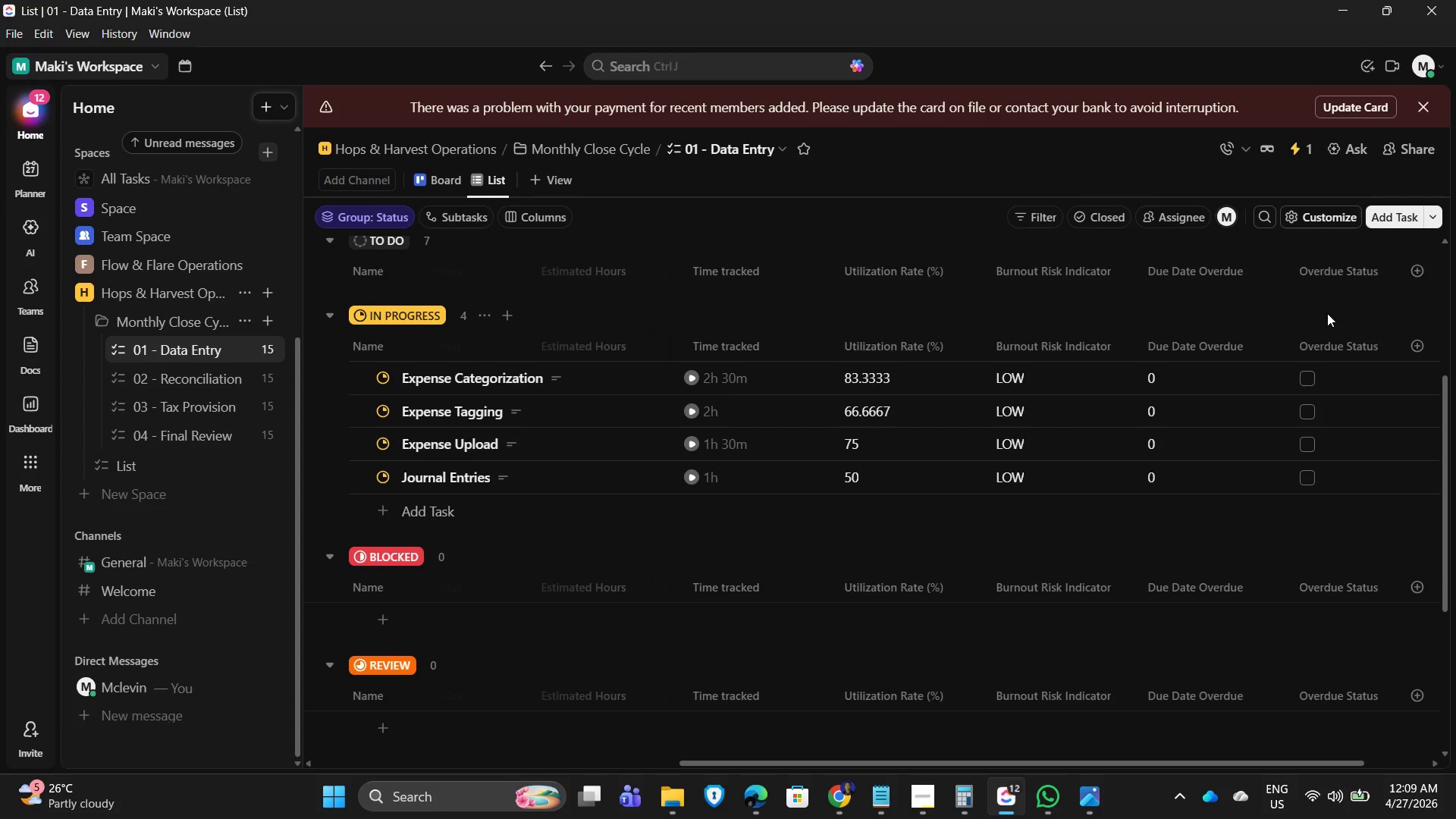 
wait(5.06)
 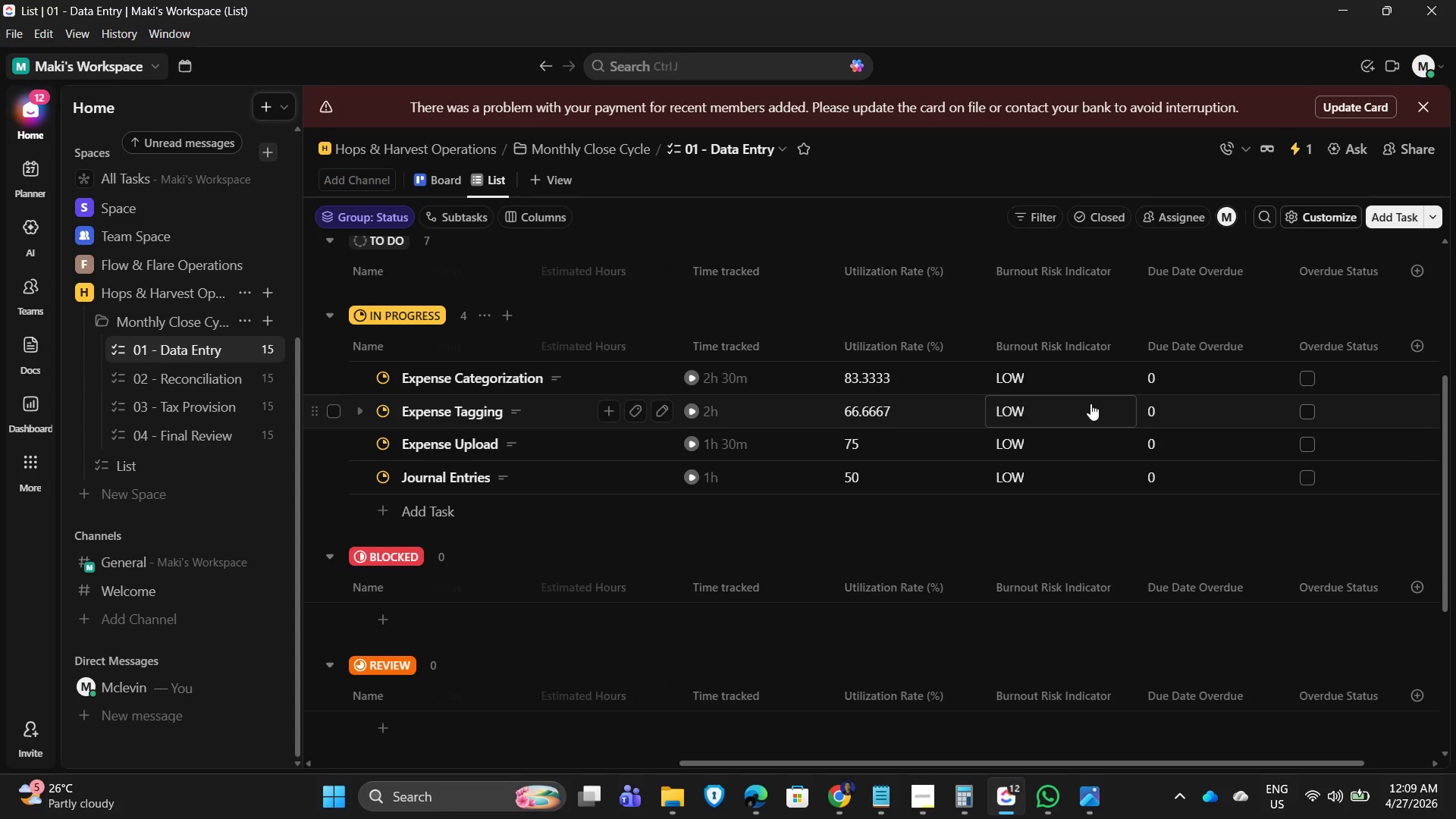 
left_click([1336, 337])
 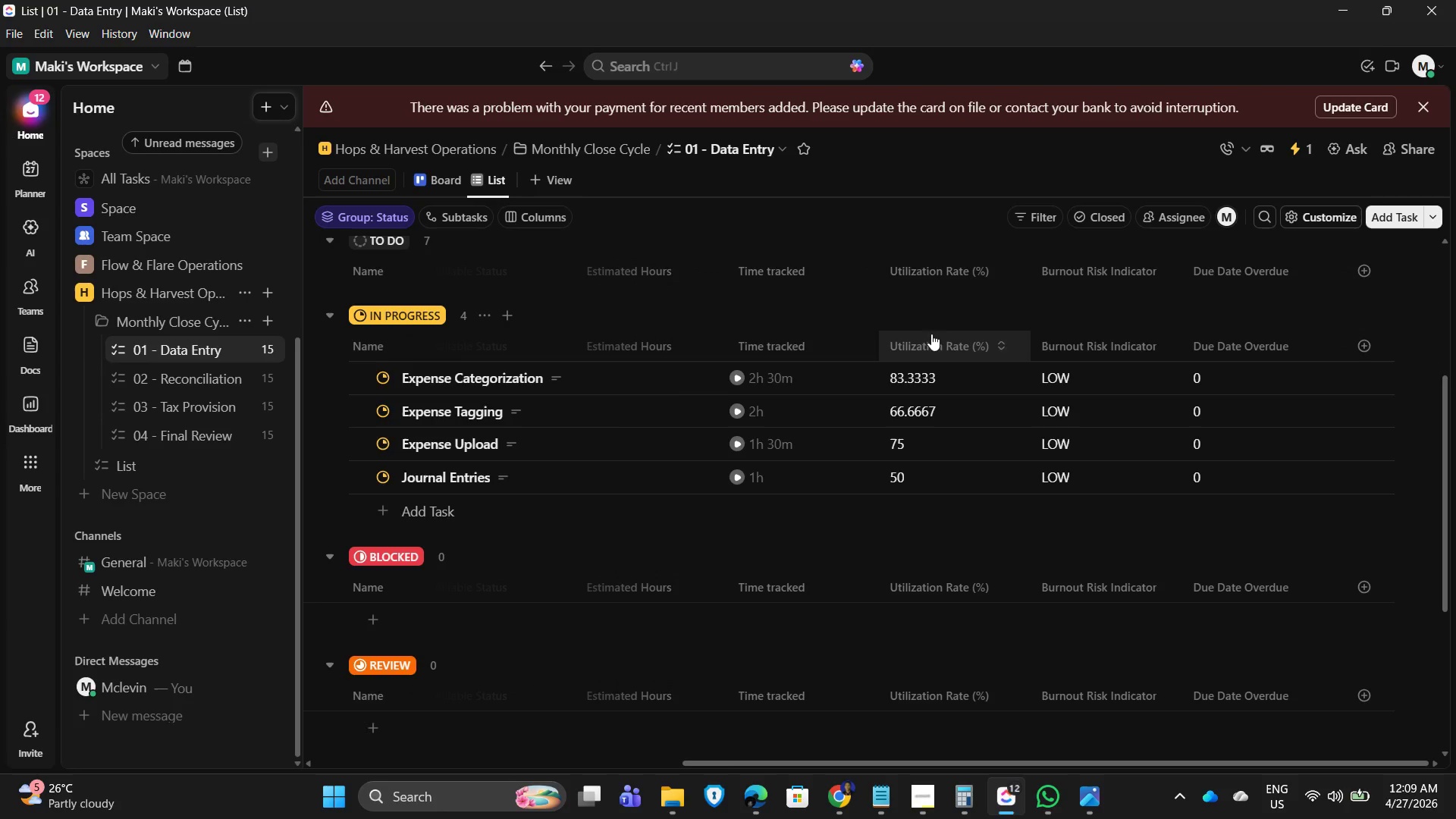 
left_click([488, 474])
 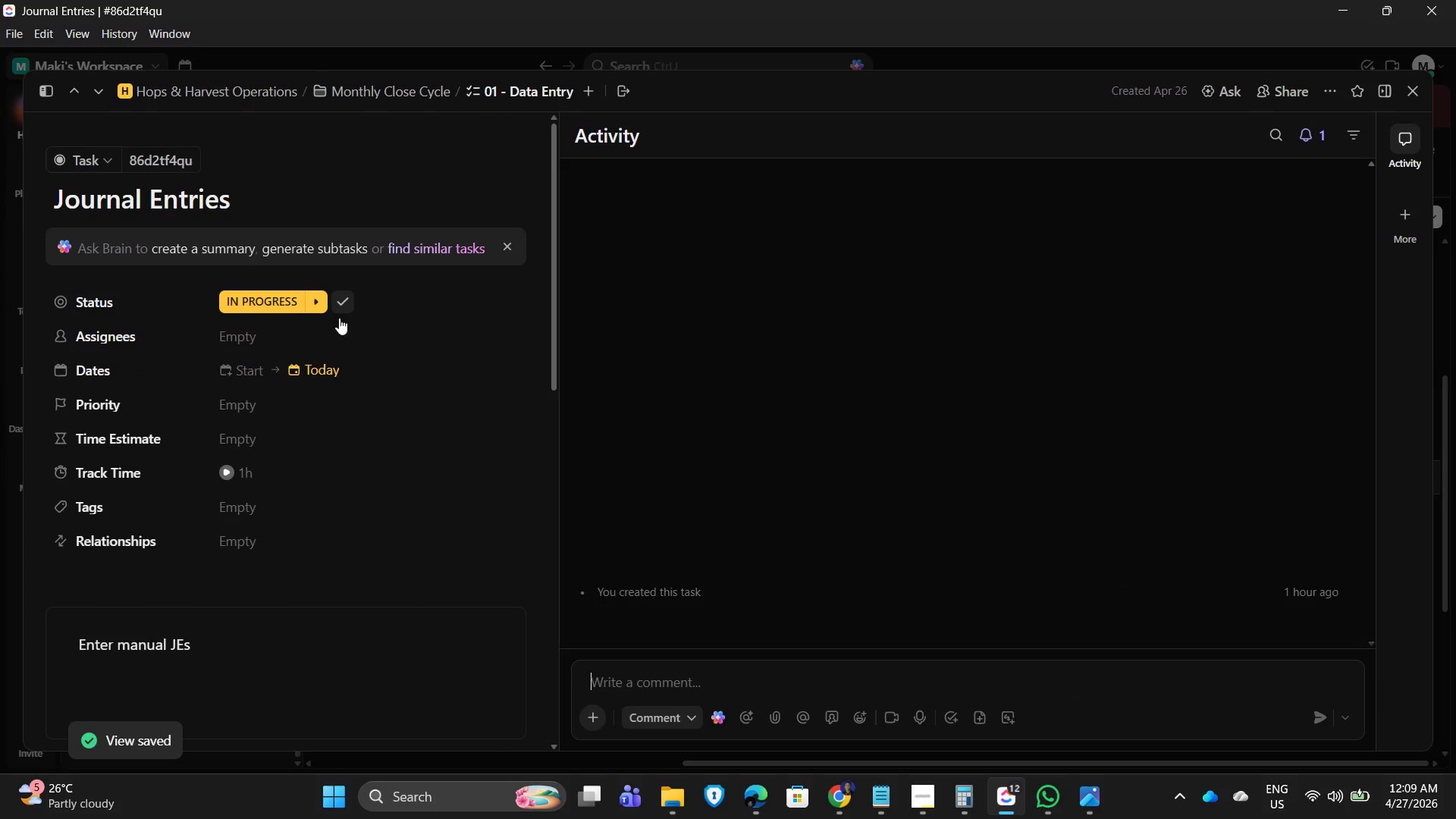 
left_click_drag(start_coordinate=[309, 364], to_coordinate=[309, 368])
 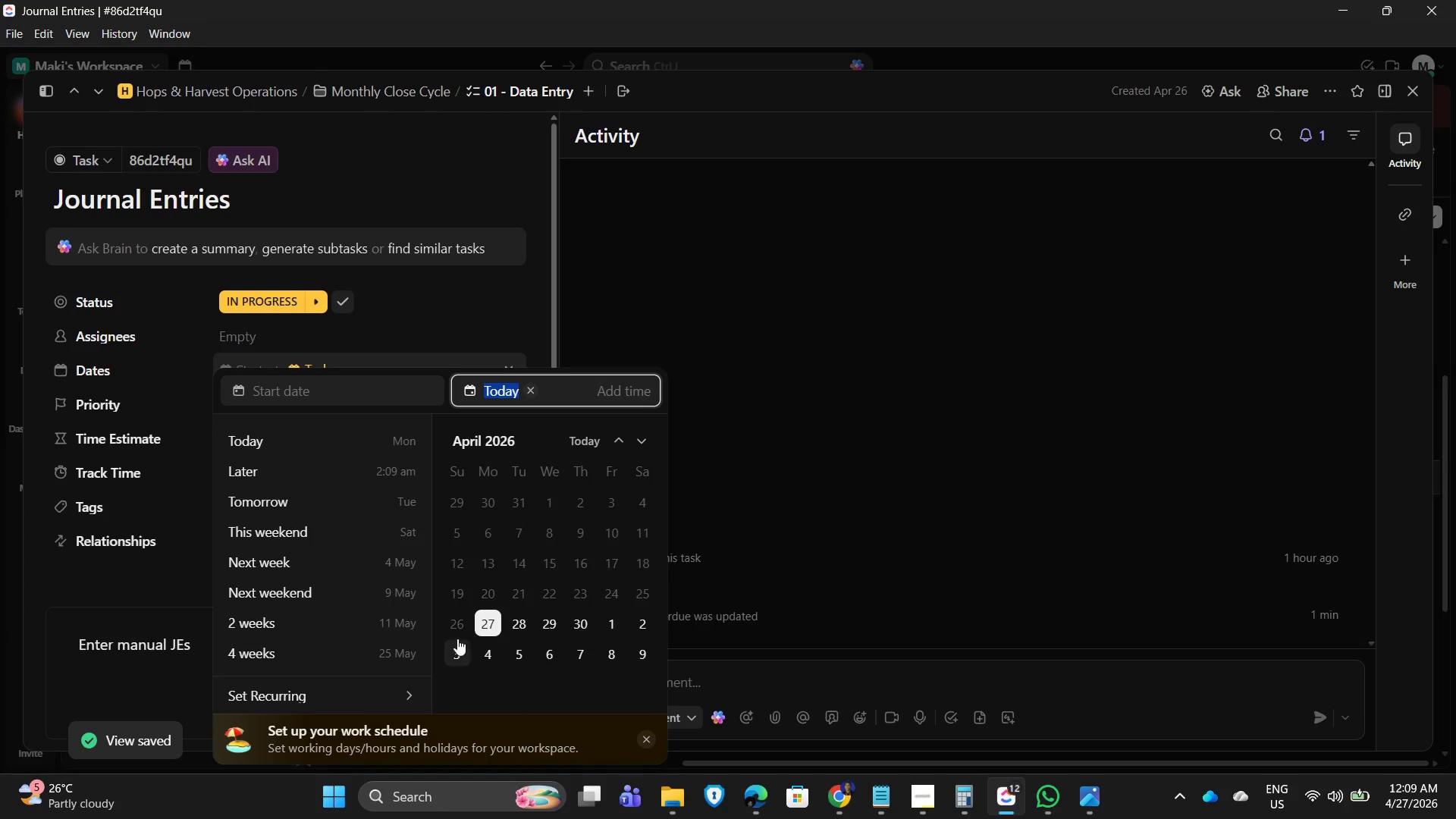 
left_click([458, 629])
 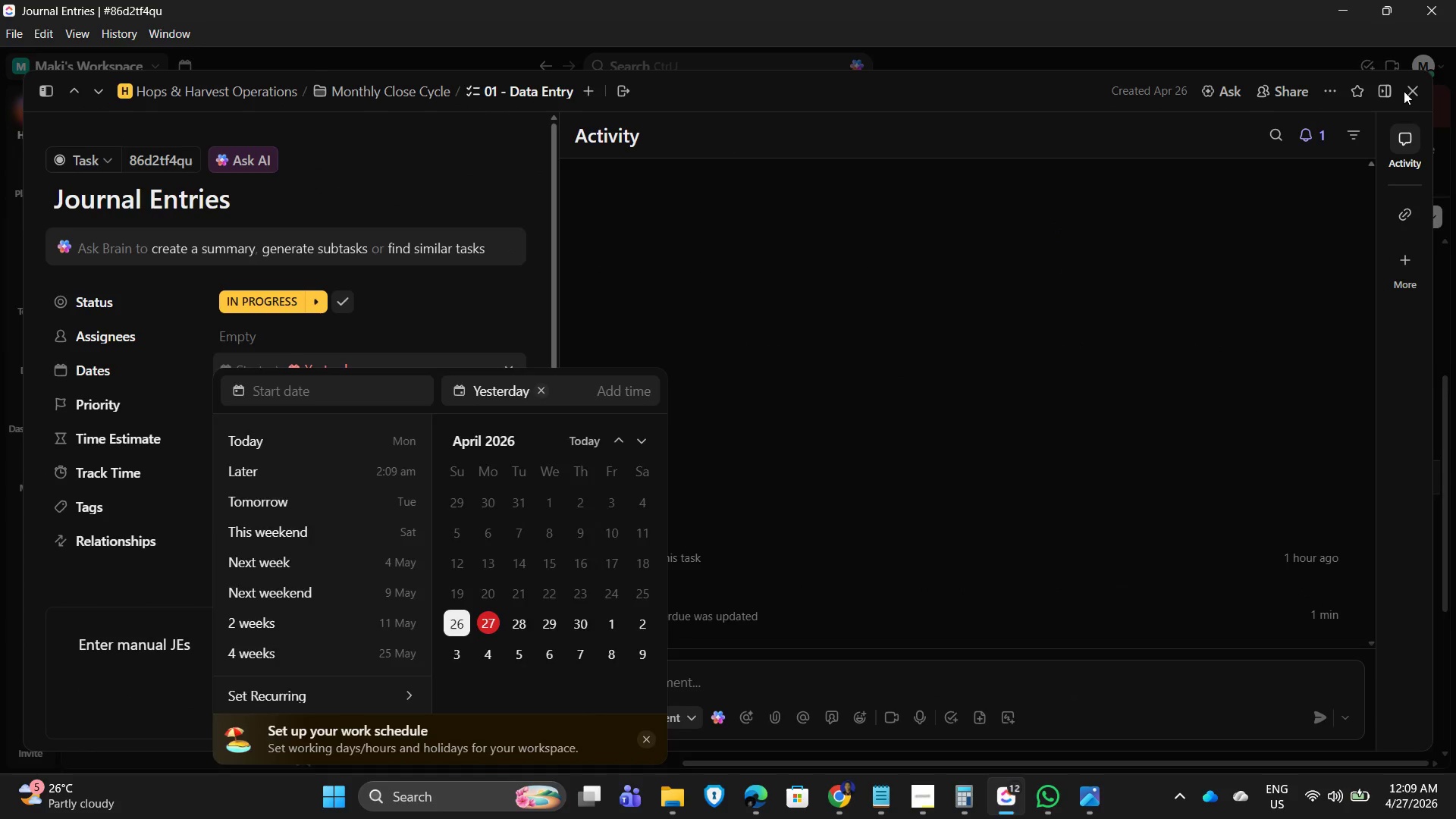 
double_click([1407, 88])
 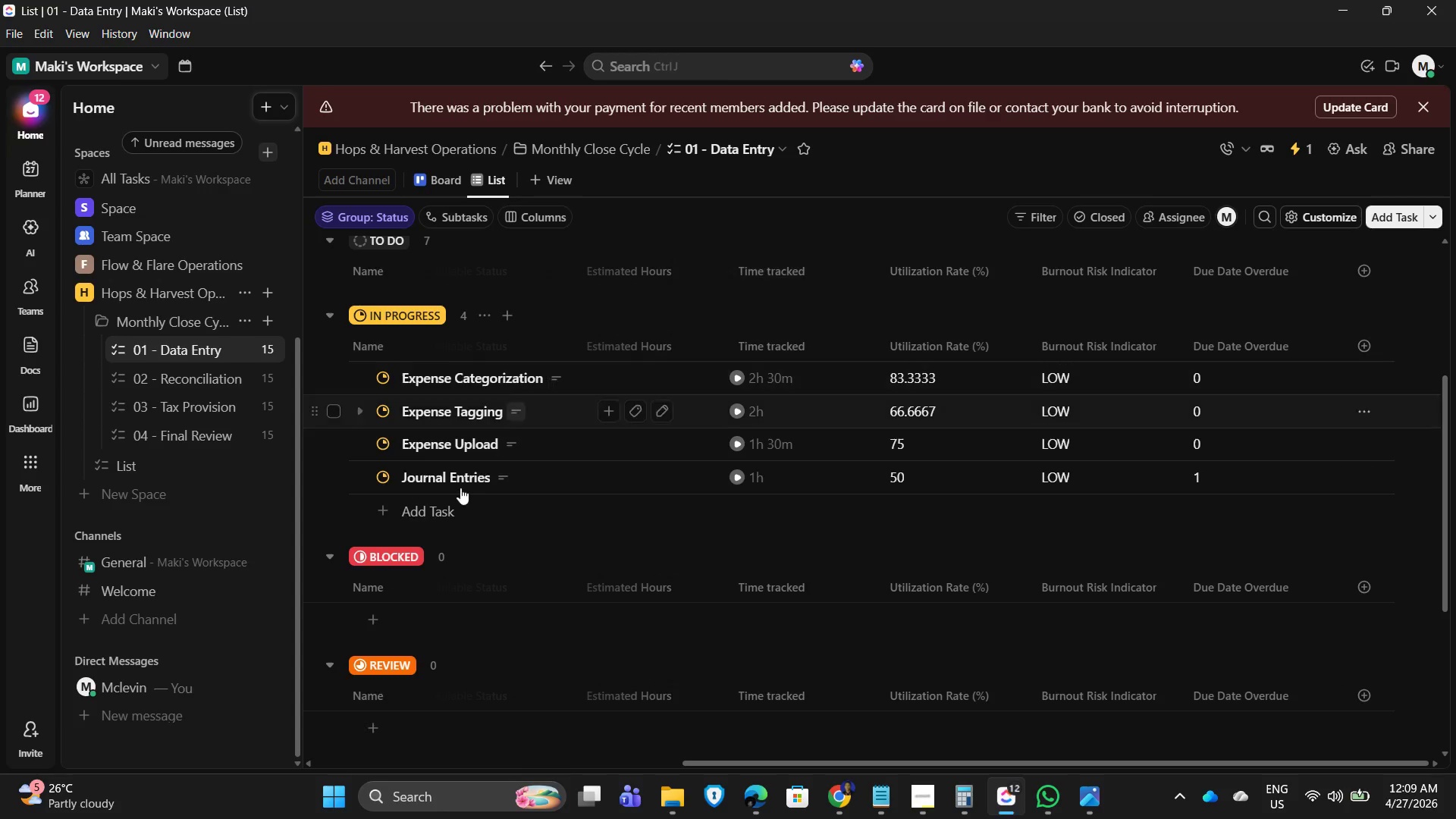 
wait(5.08)
 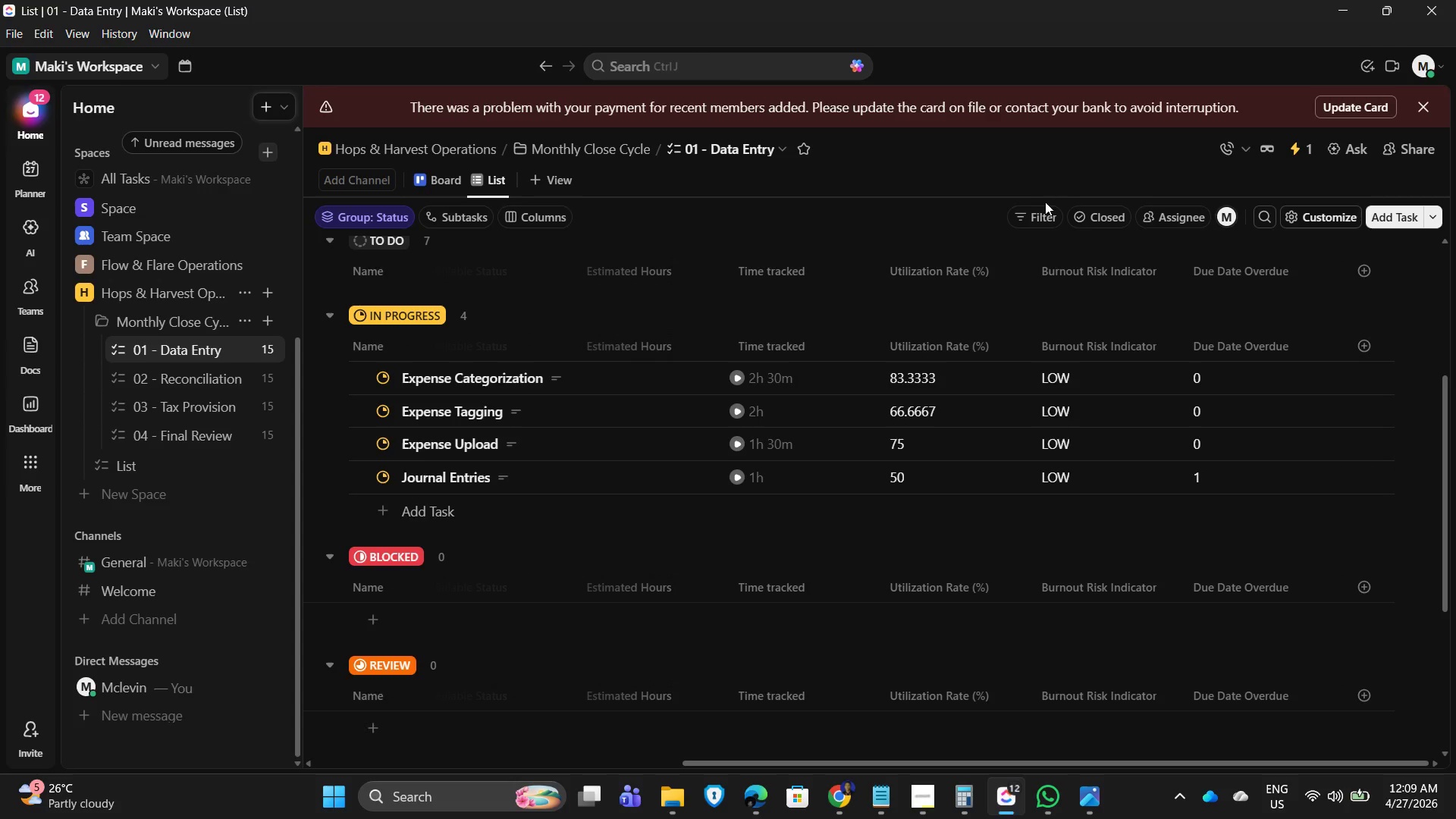 
left_click([439, 481])
 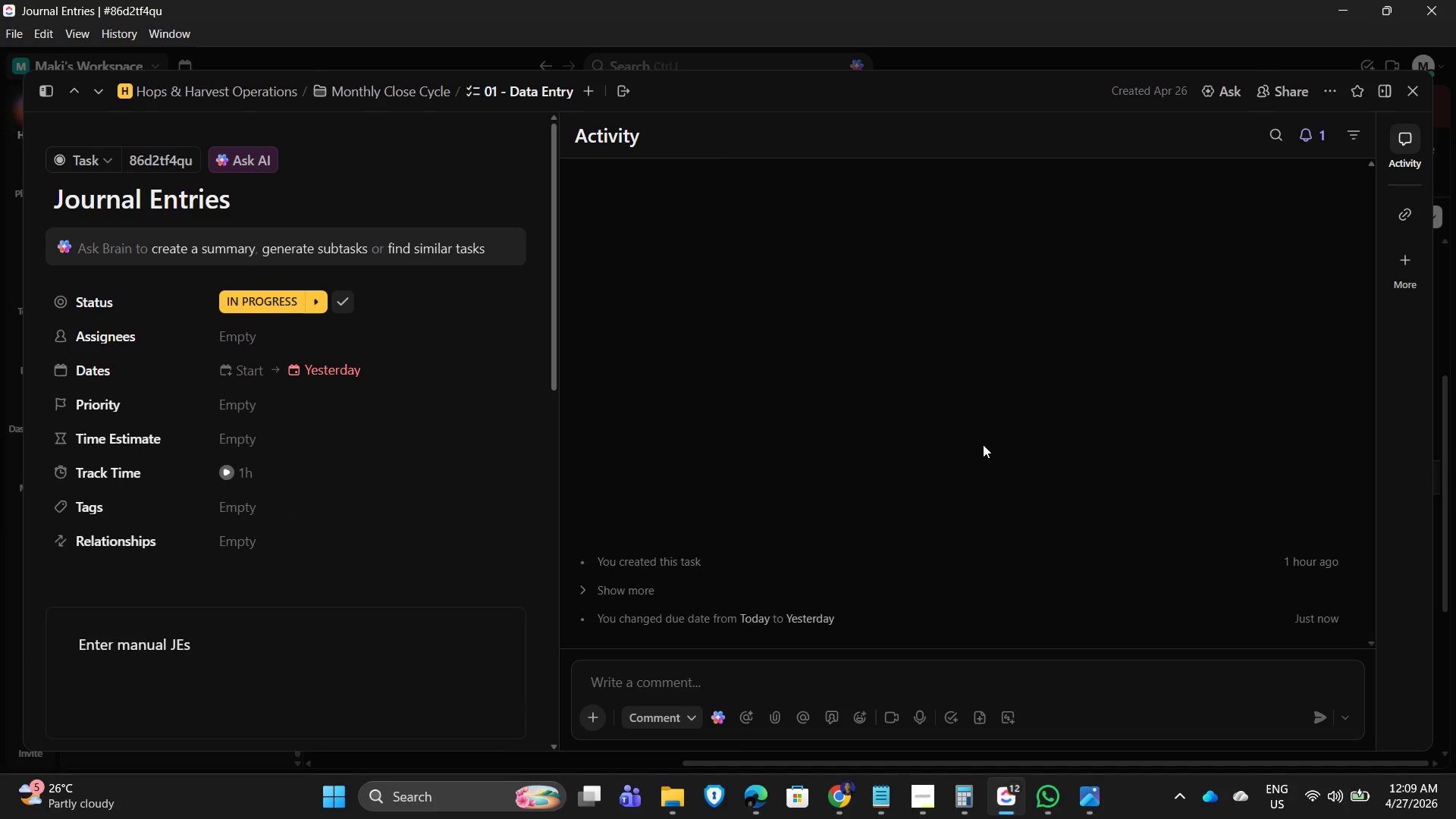 
wait(6.08)
 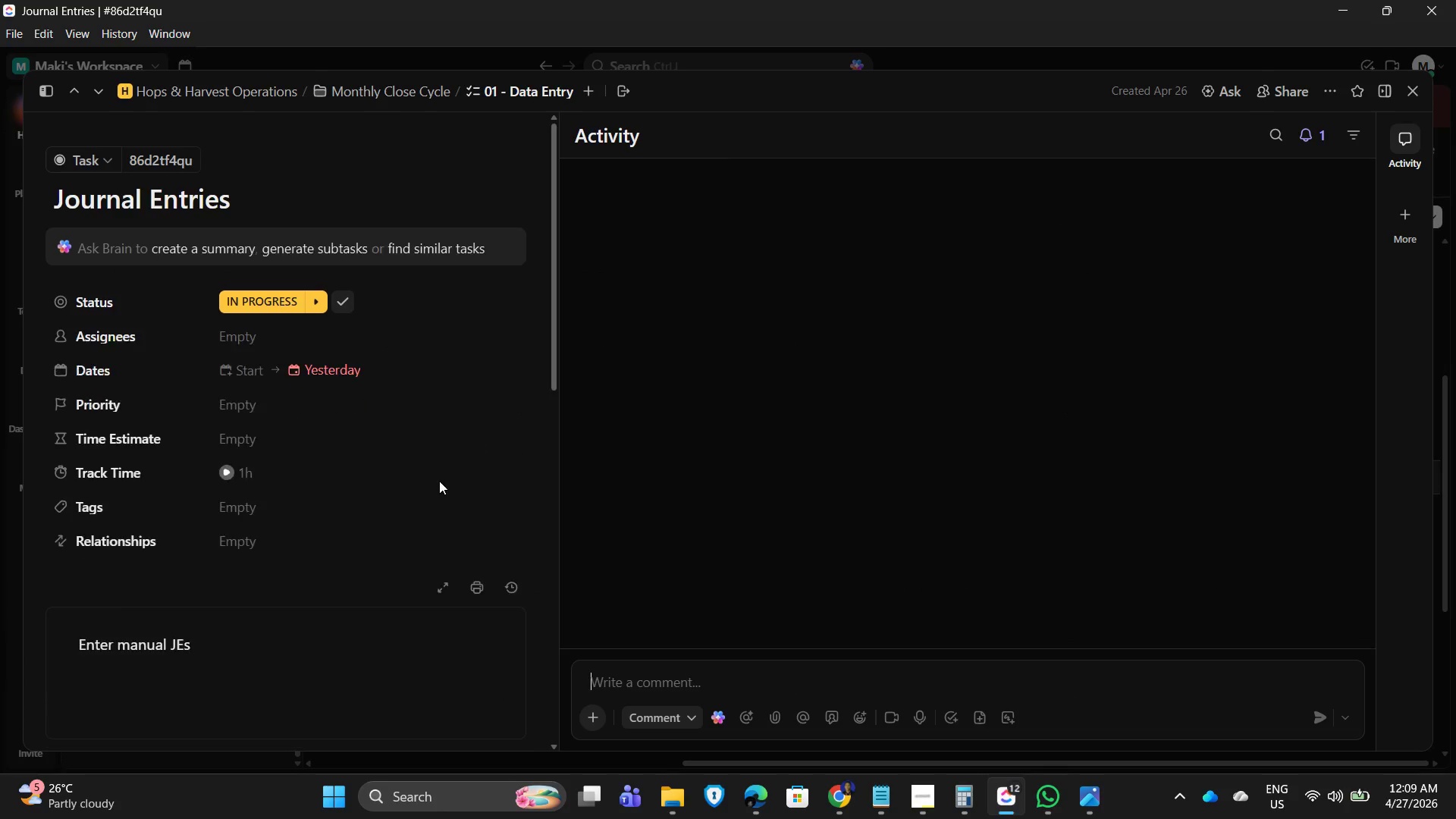 
scroll: coordinate [849, 466], scroll_direction: down, amount: 5.0
 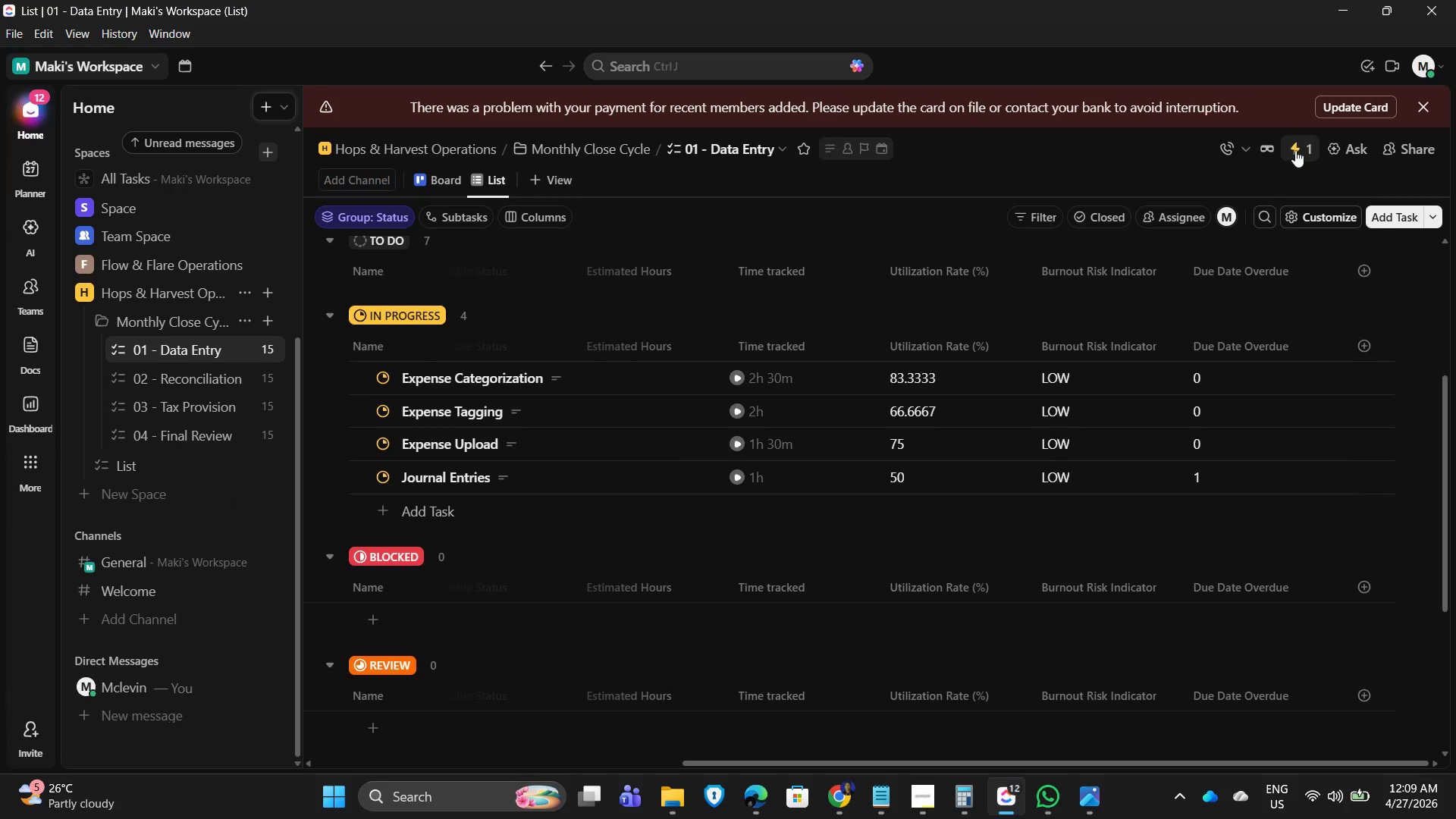 
left_click([1244, 723])
 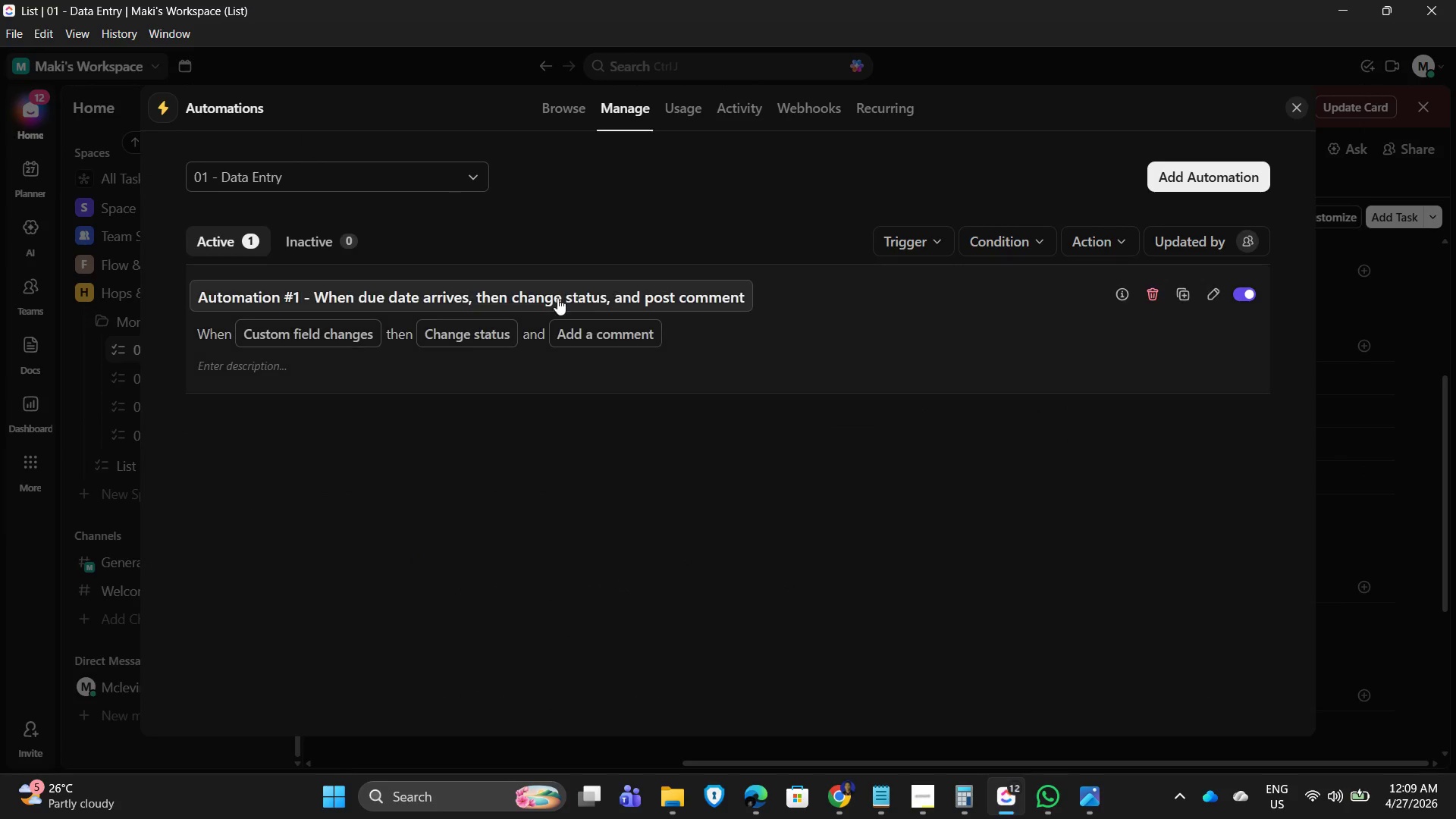 
left_click([883, 329])
 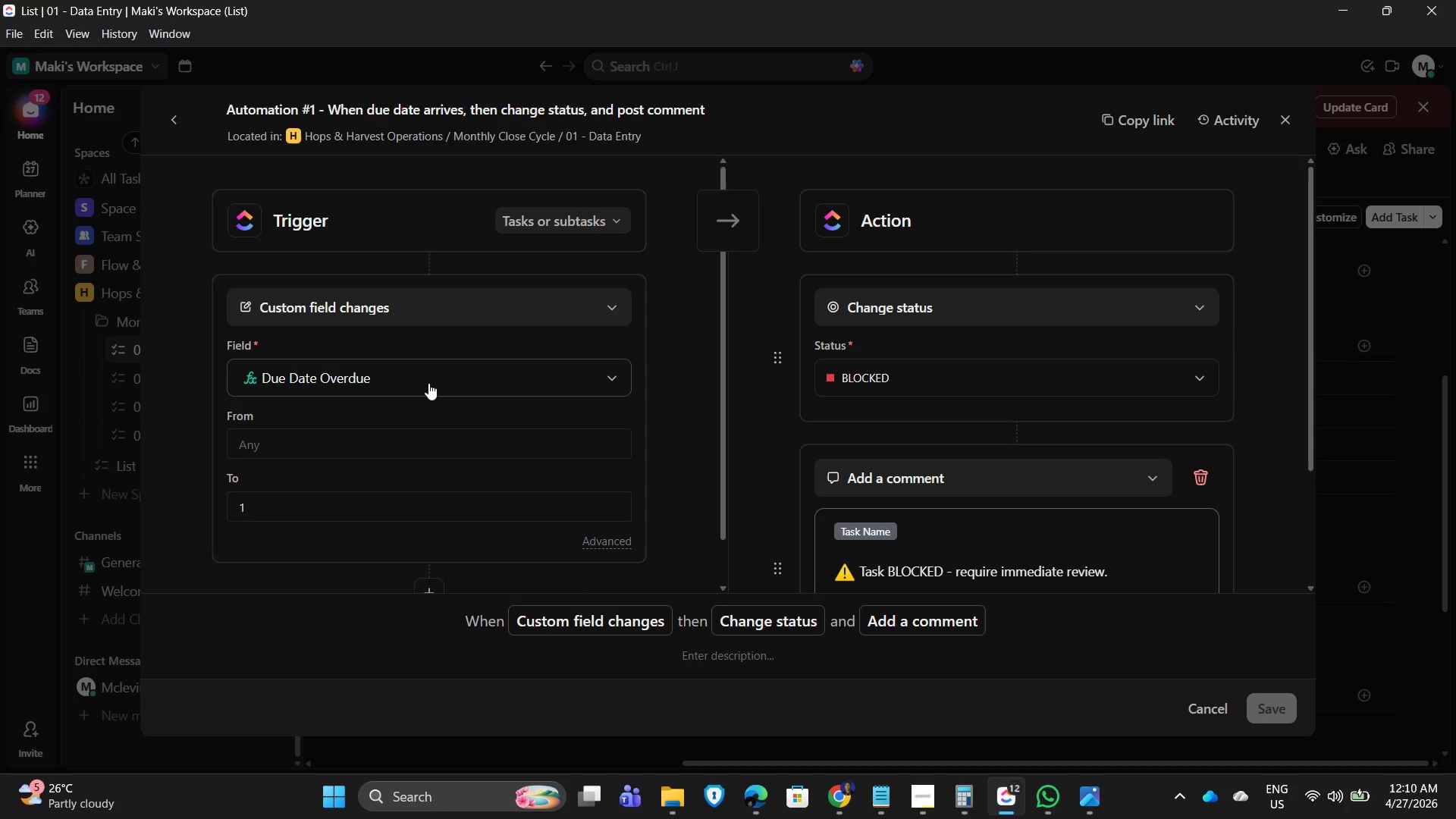 
wait(7.06)
 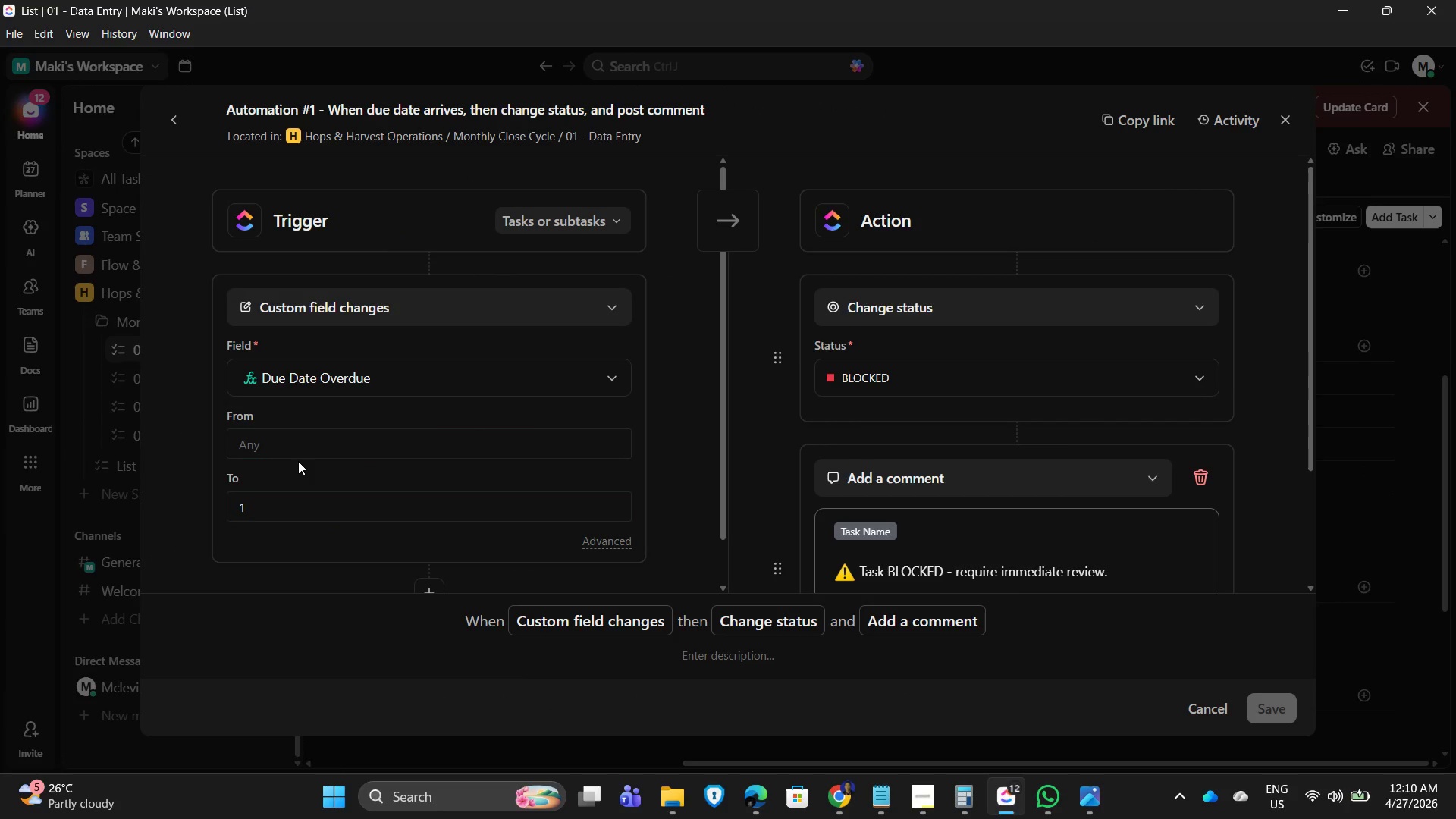 
left_click([320, 447])
 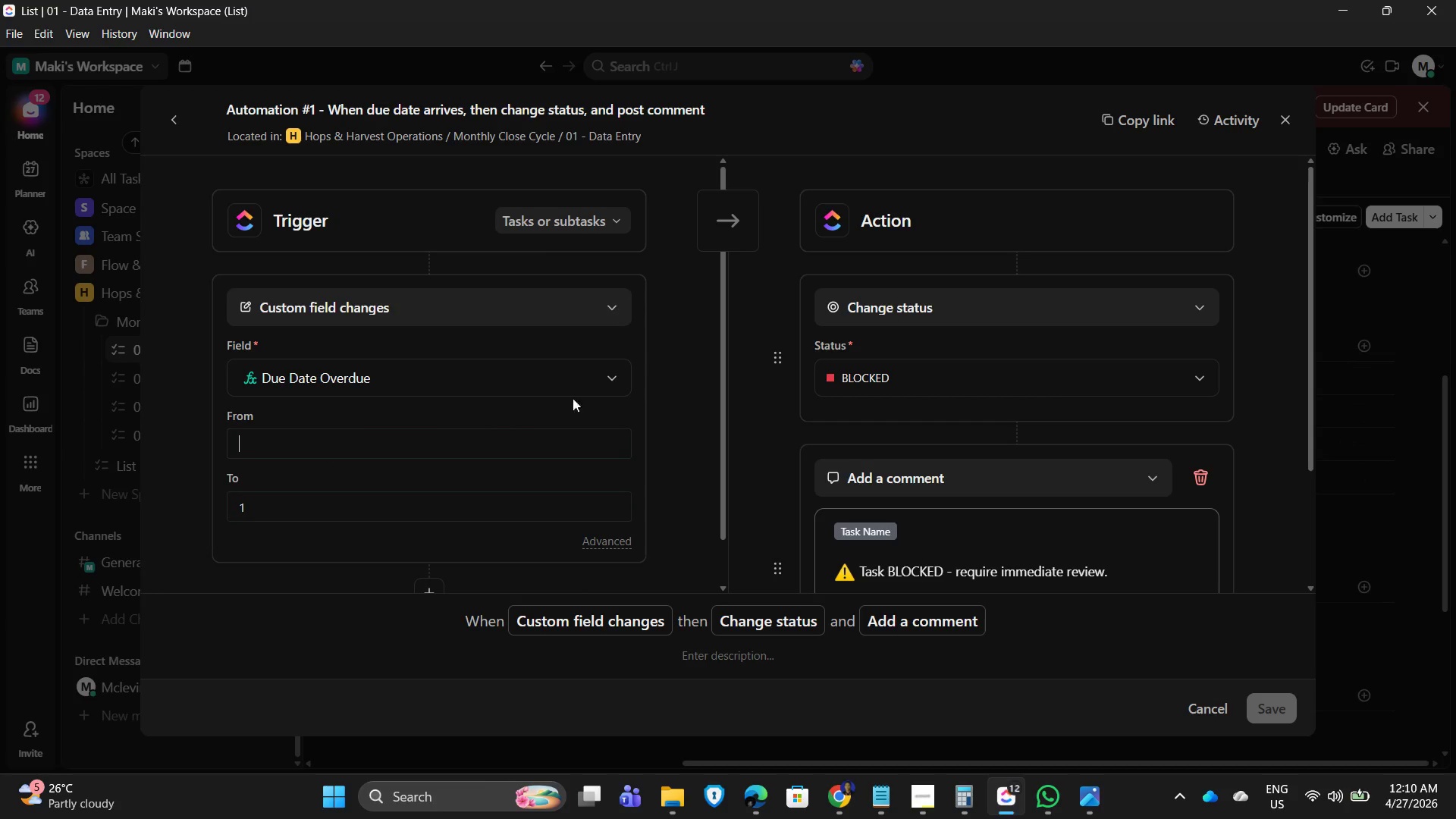 
left_click([670, 377])
 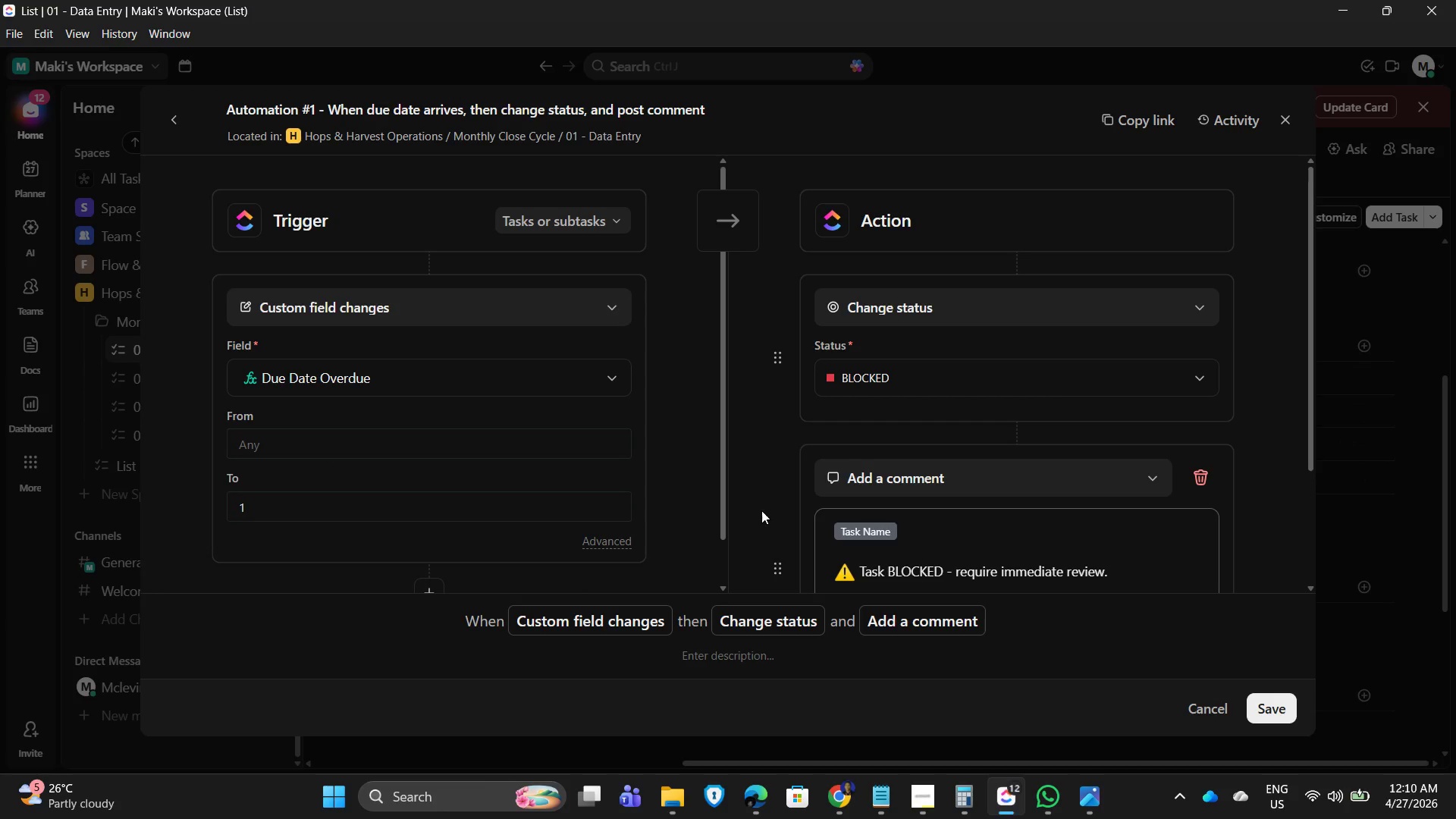 
scroll: coordinate [770, 457], scroll_direction: none, amount: 0.0
 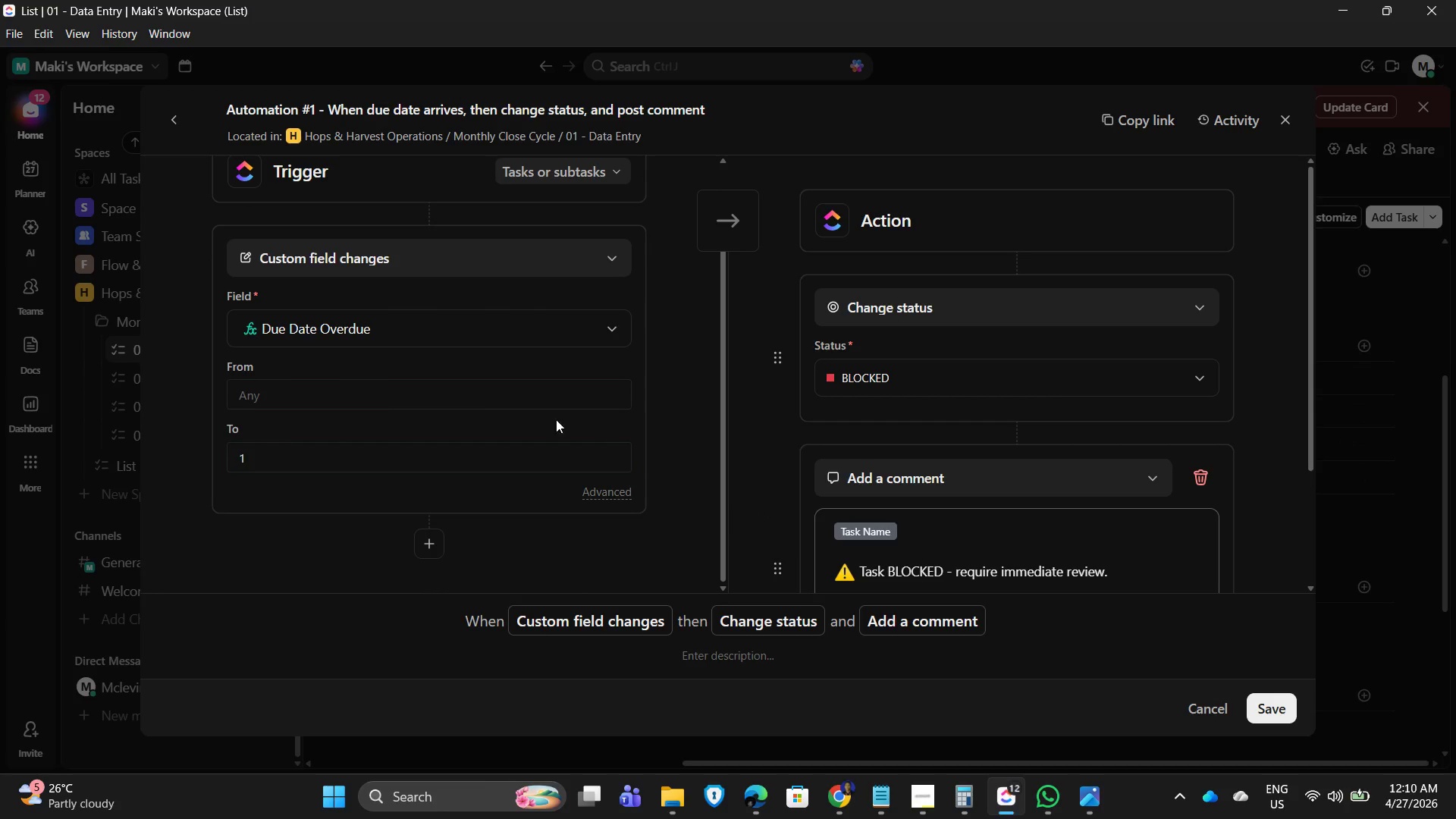 
scroll: coordinate [481, 429], scroll_direction: up, amount: 4.0
 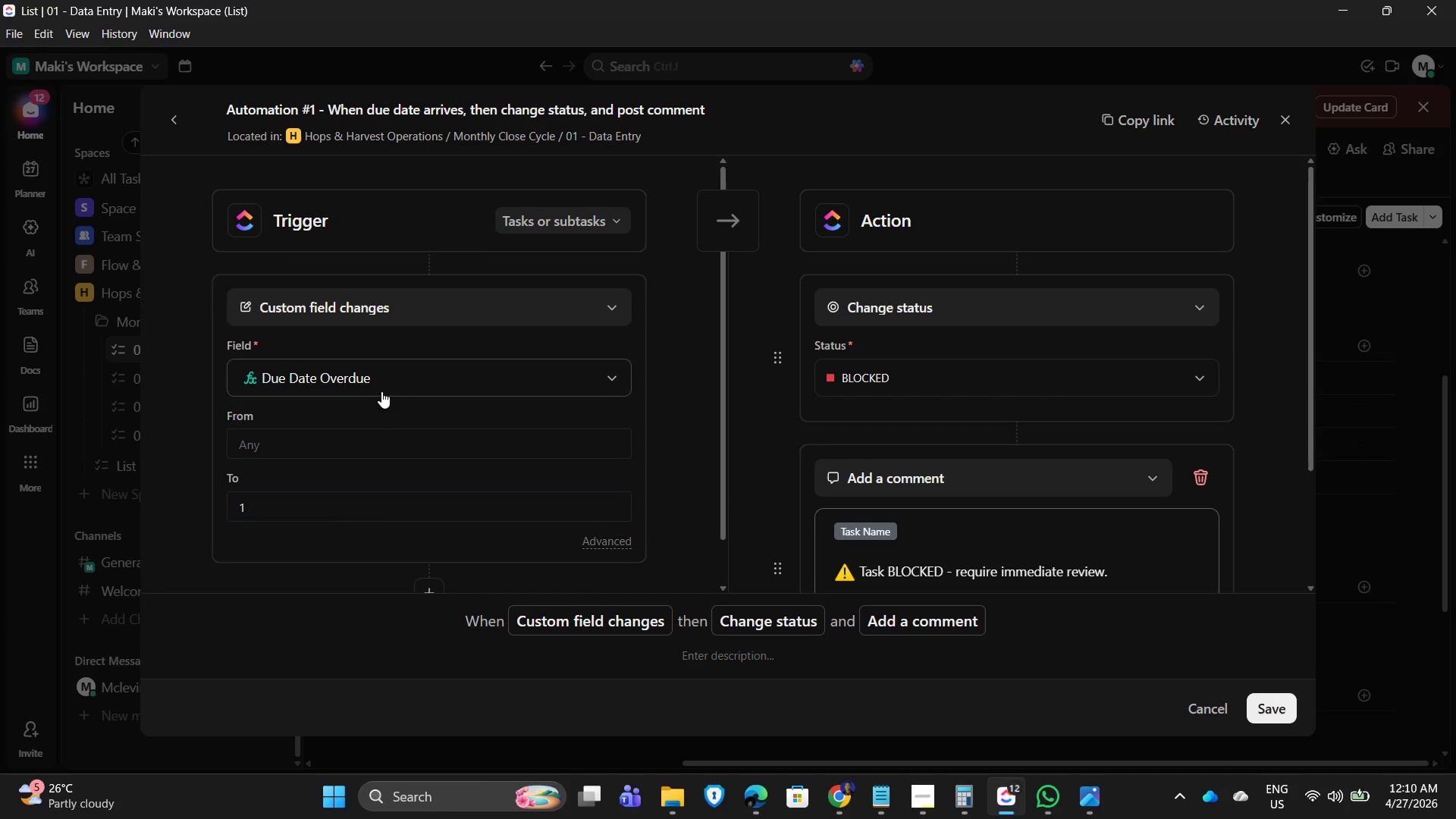 
scroll: coordinate [420, 481], scroll_direction: down, amount: 5.0
 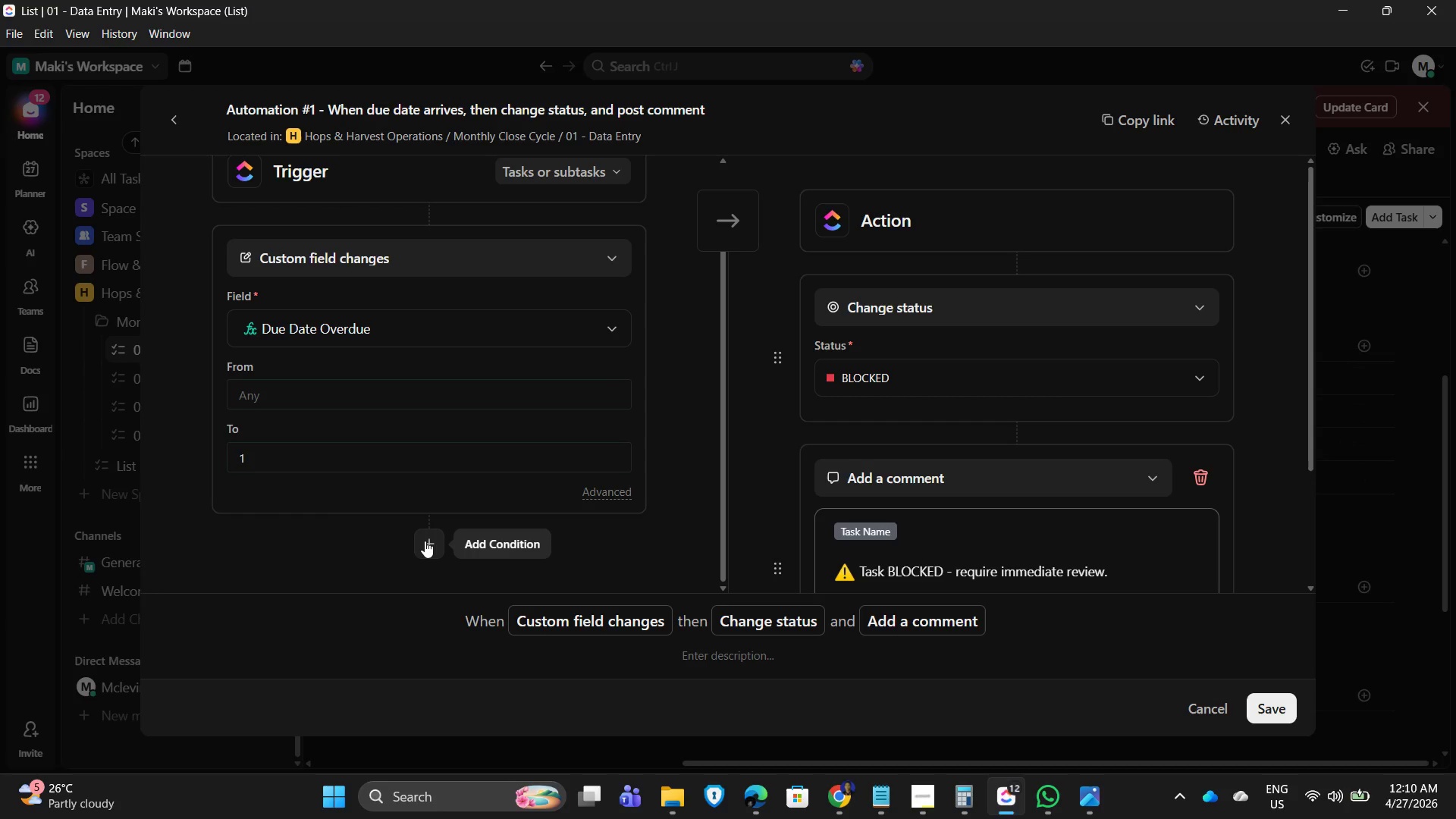 
left_click([425, 541])
 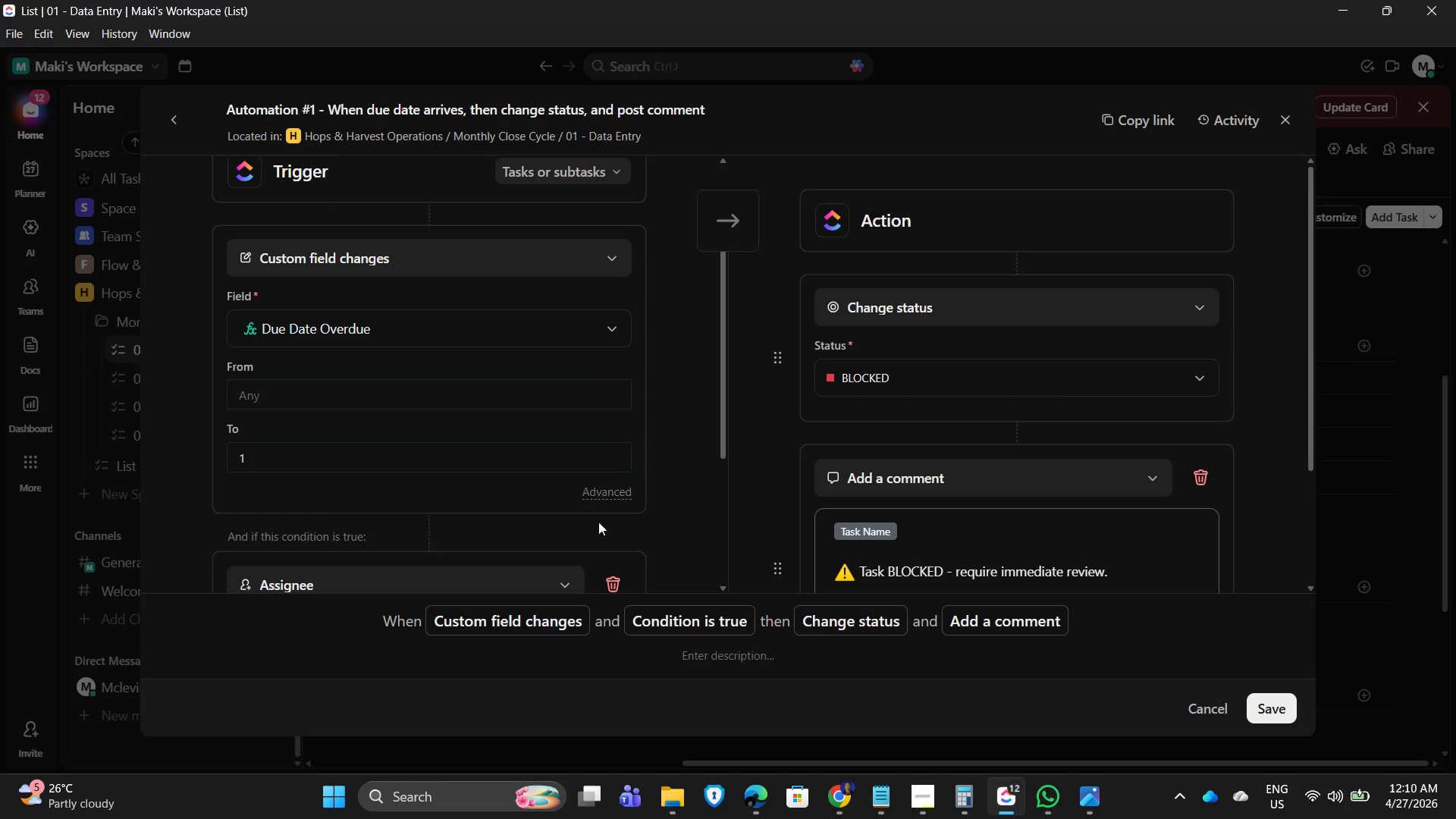 
scroll: coordinate [615, 522], scroll_direction: down, amount: 3.0
 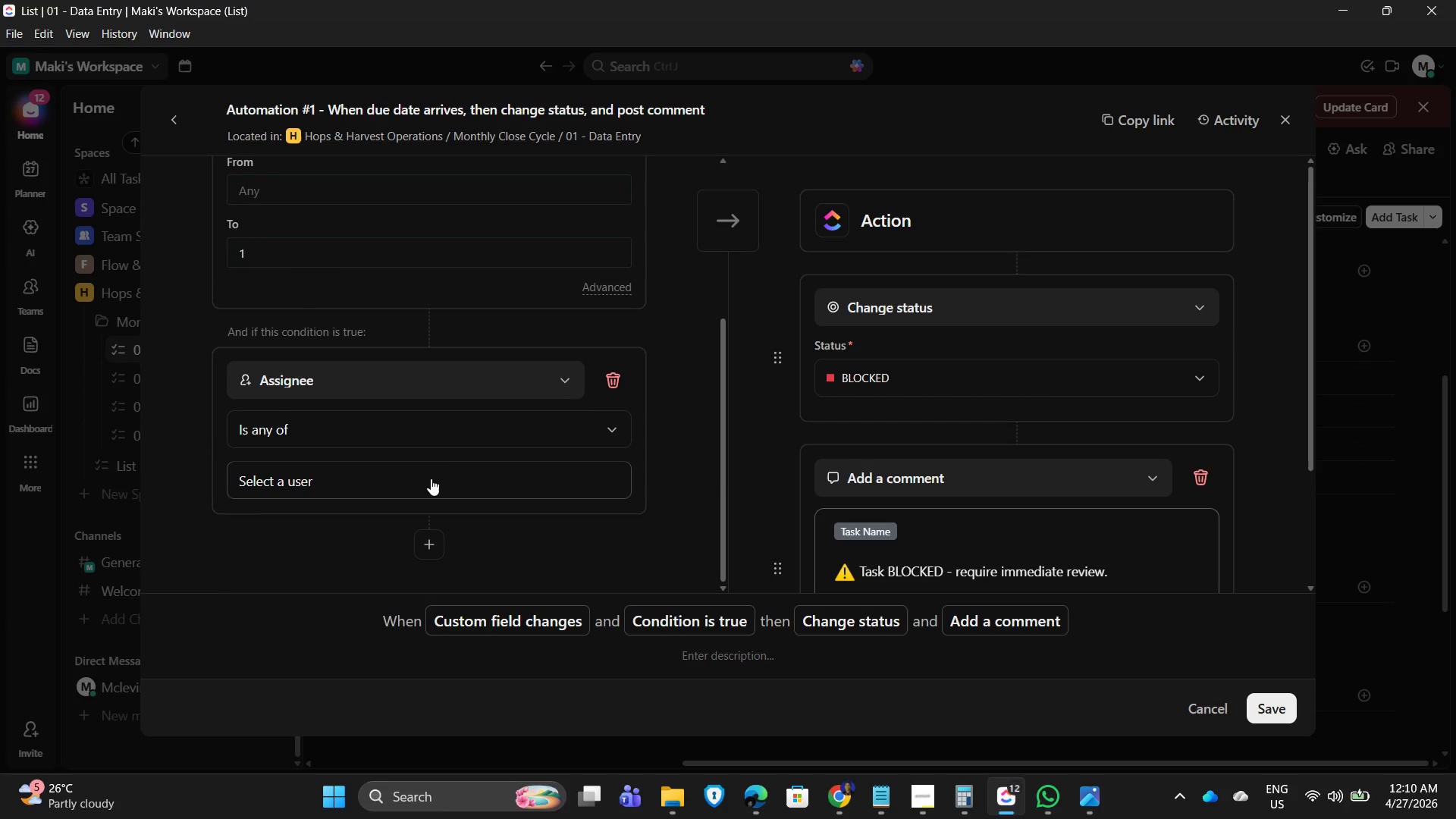 
wait(6.97)
 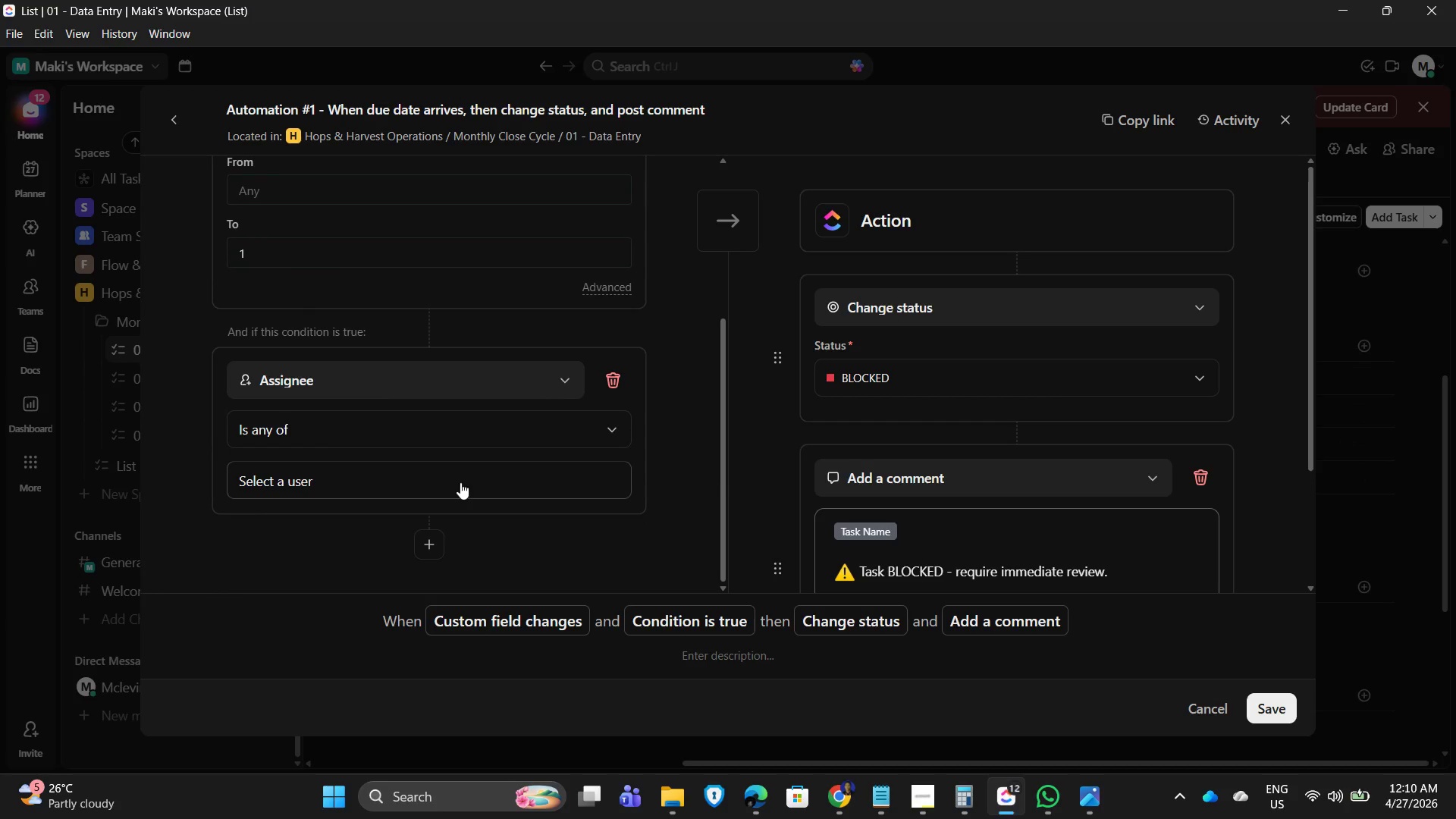 
left_click([534, 382])
 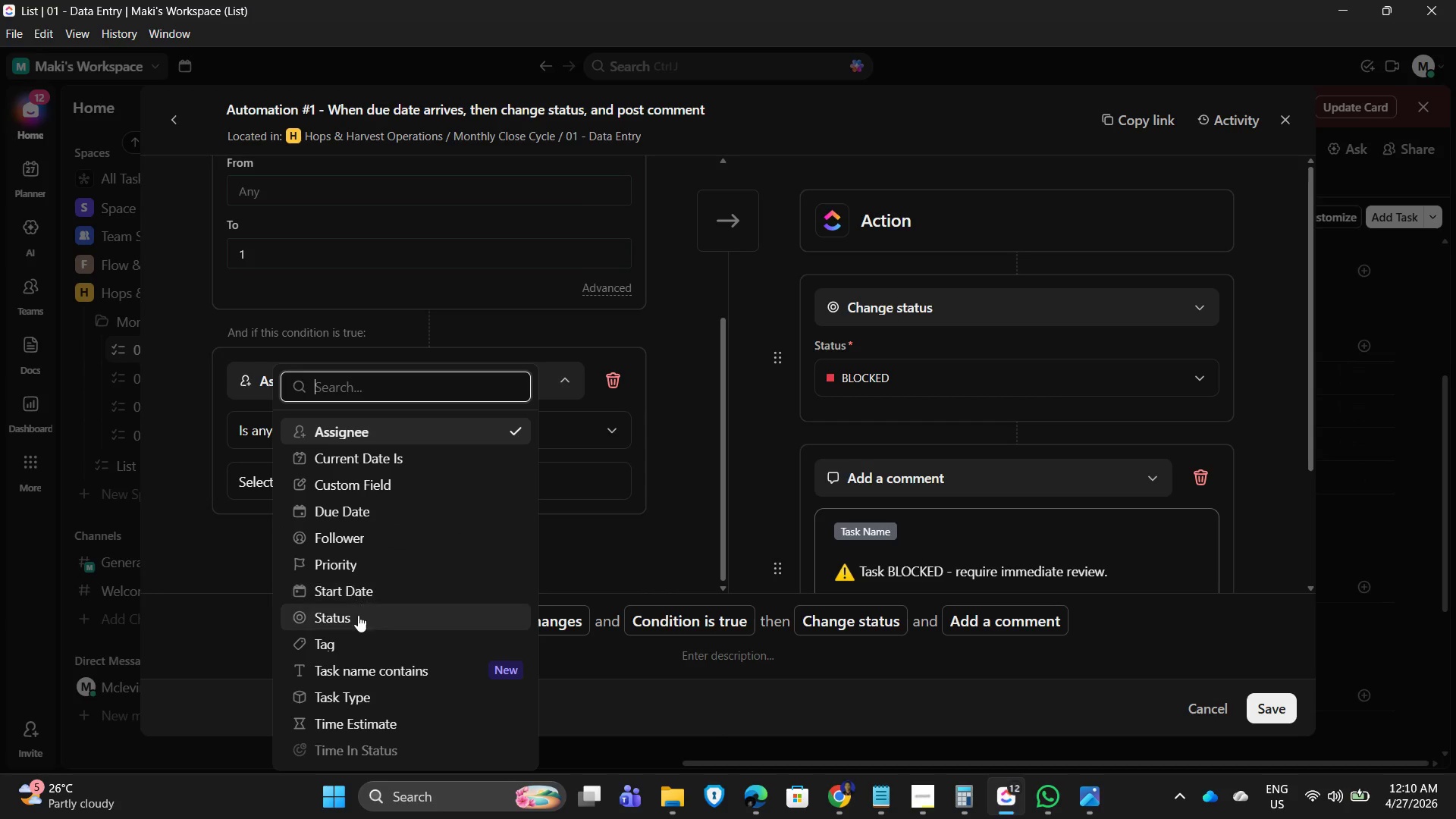 
left_click([358, 608])
 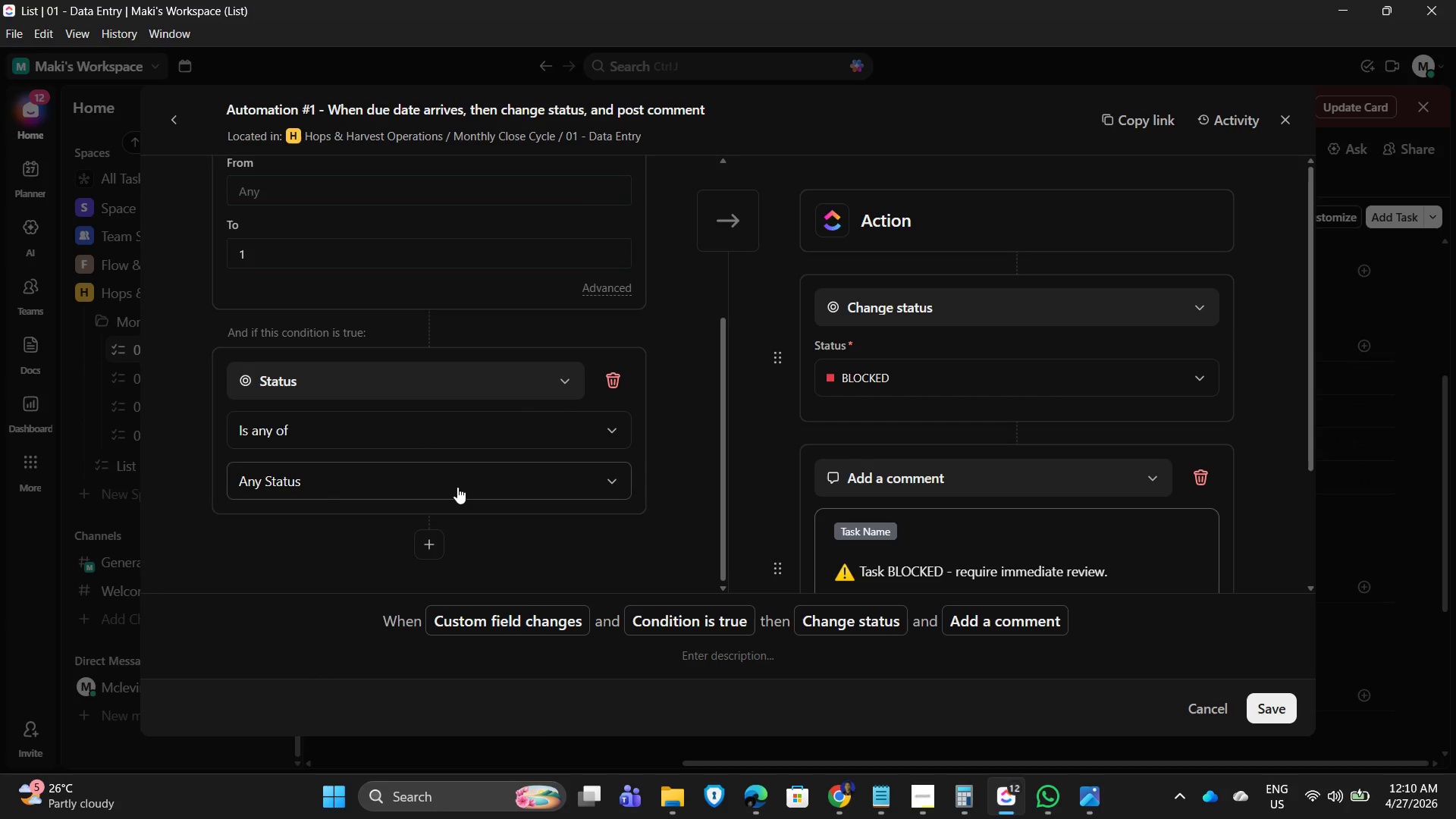 
left_click([457, 487])
 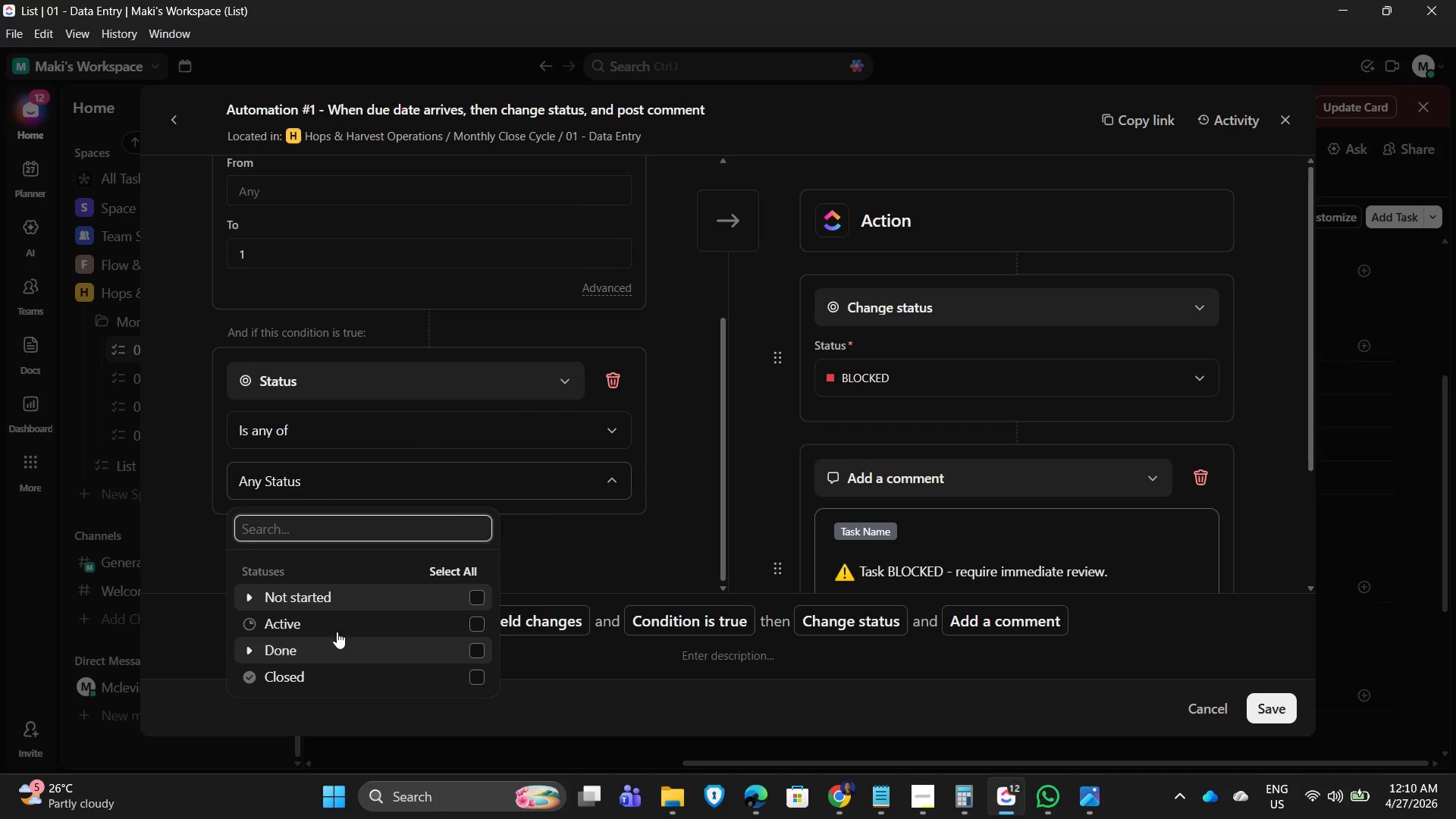 
left_click([478, 431])
 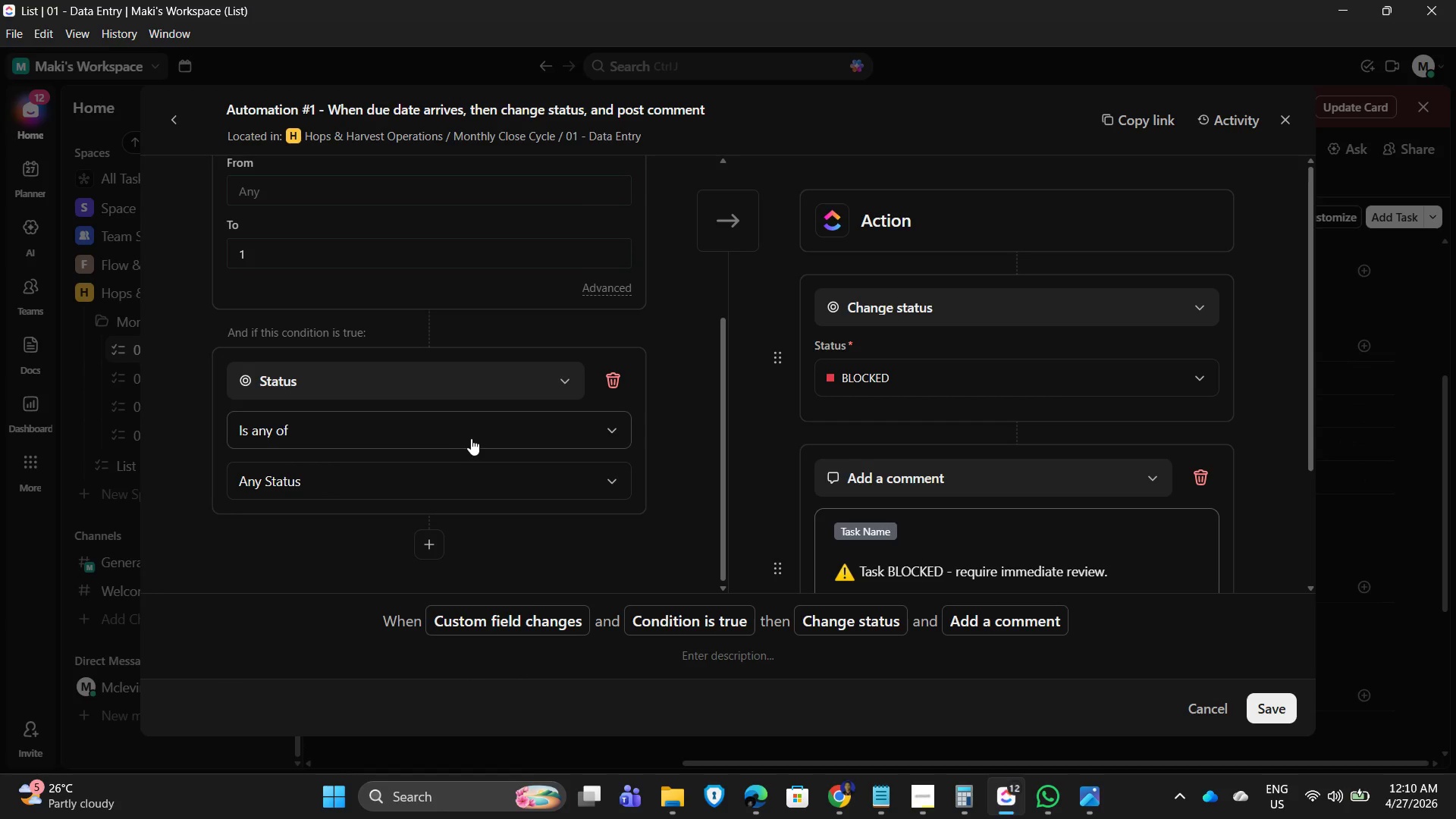 
left_click([476, 432])
 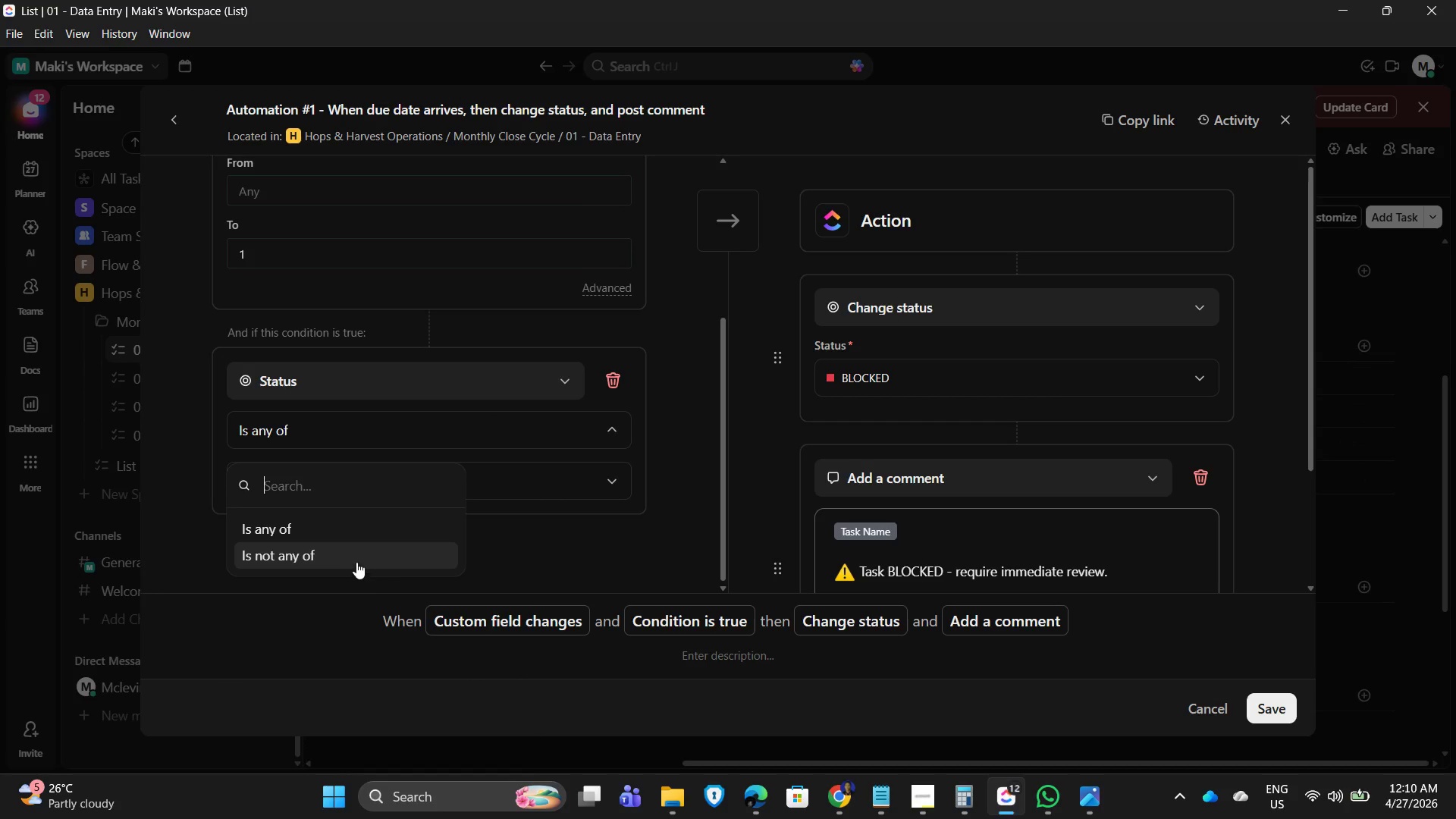 
left_click([354, 559])
 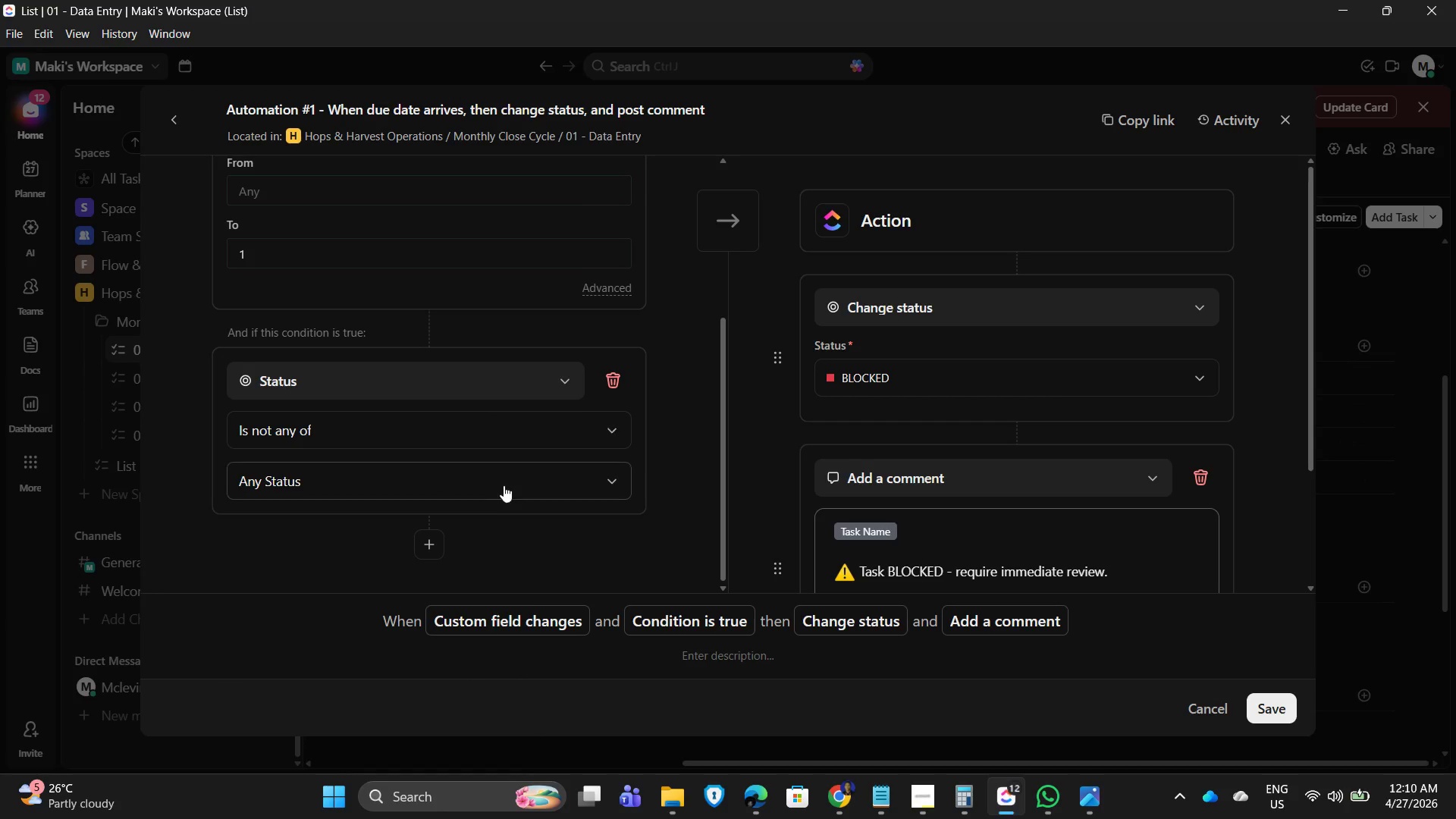 
left_click([510, 482])
 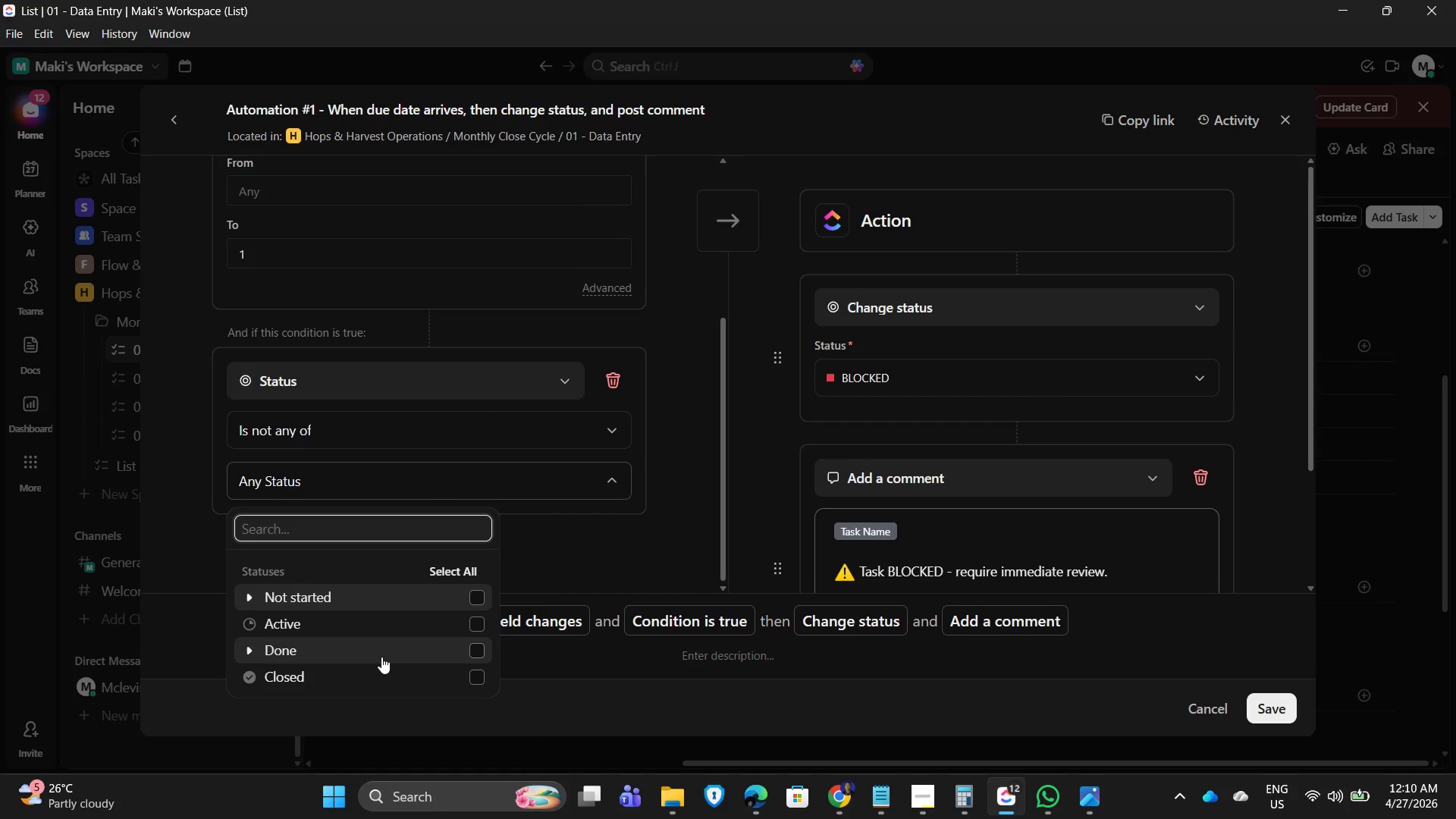 
left_click([381, 656])
 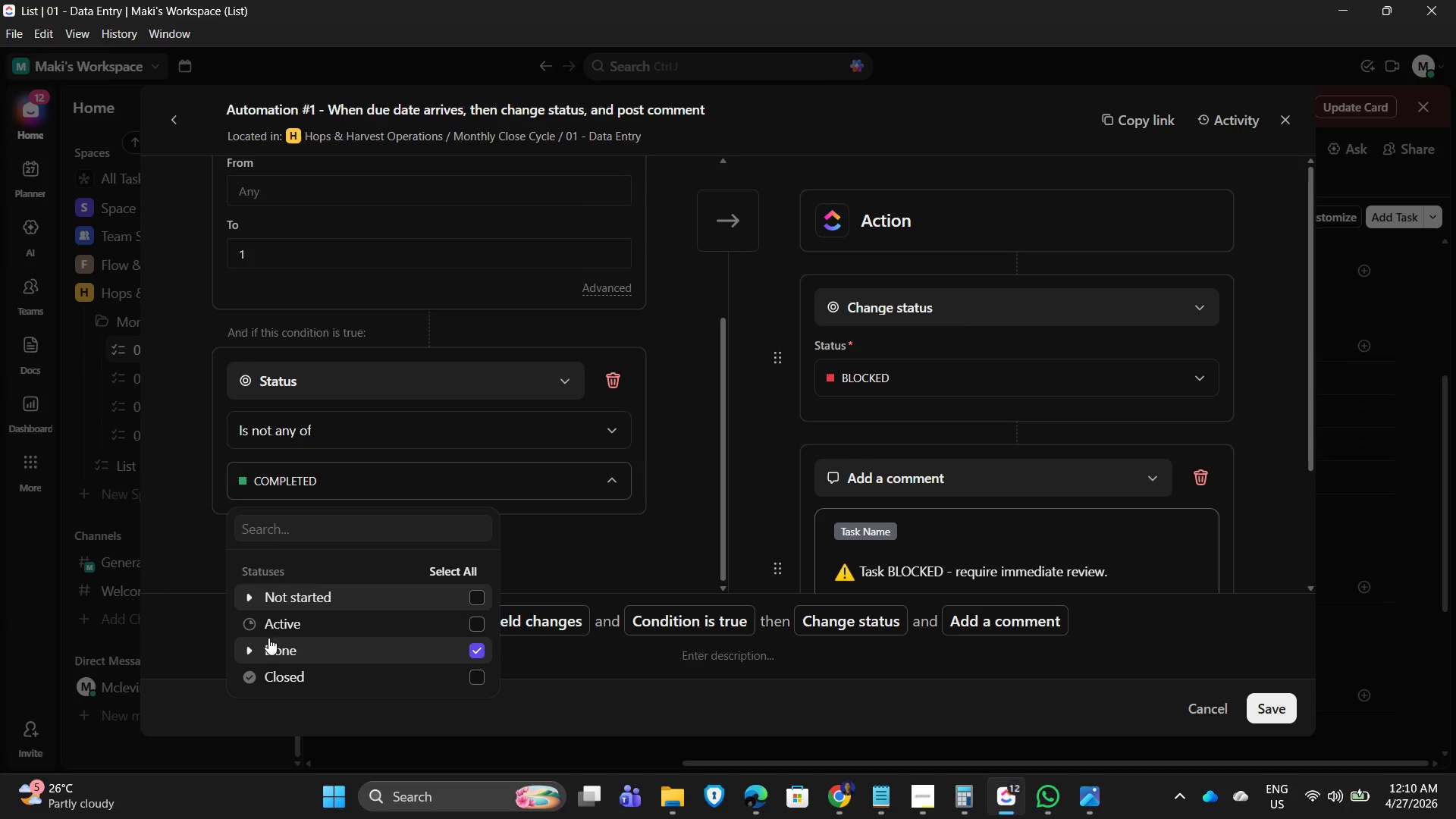 
left_click([249, 647])
 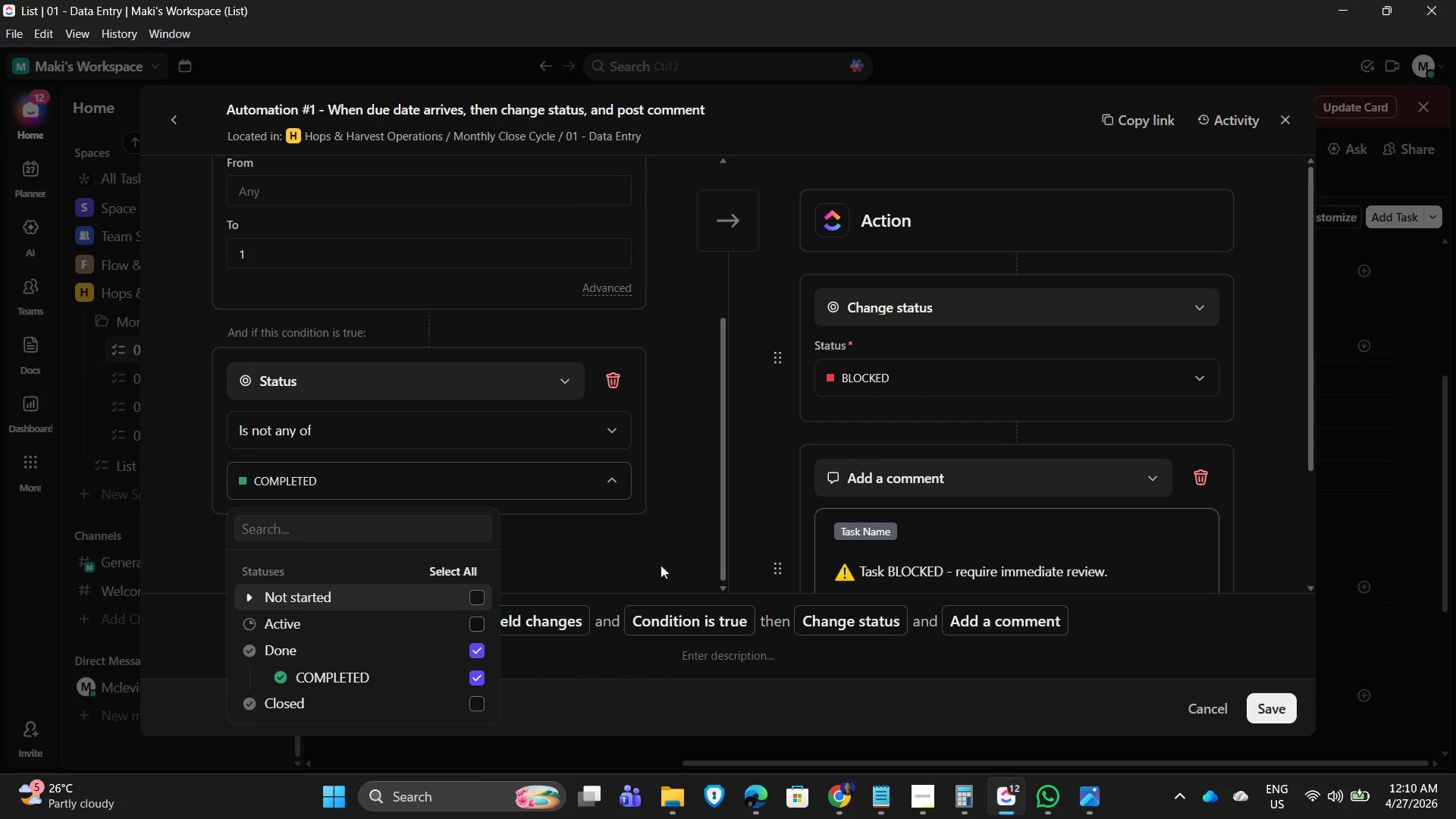 
left_click([686, 541])
 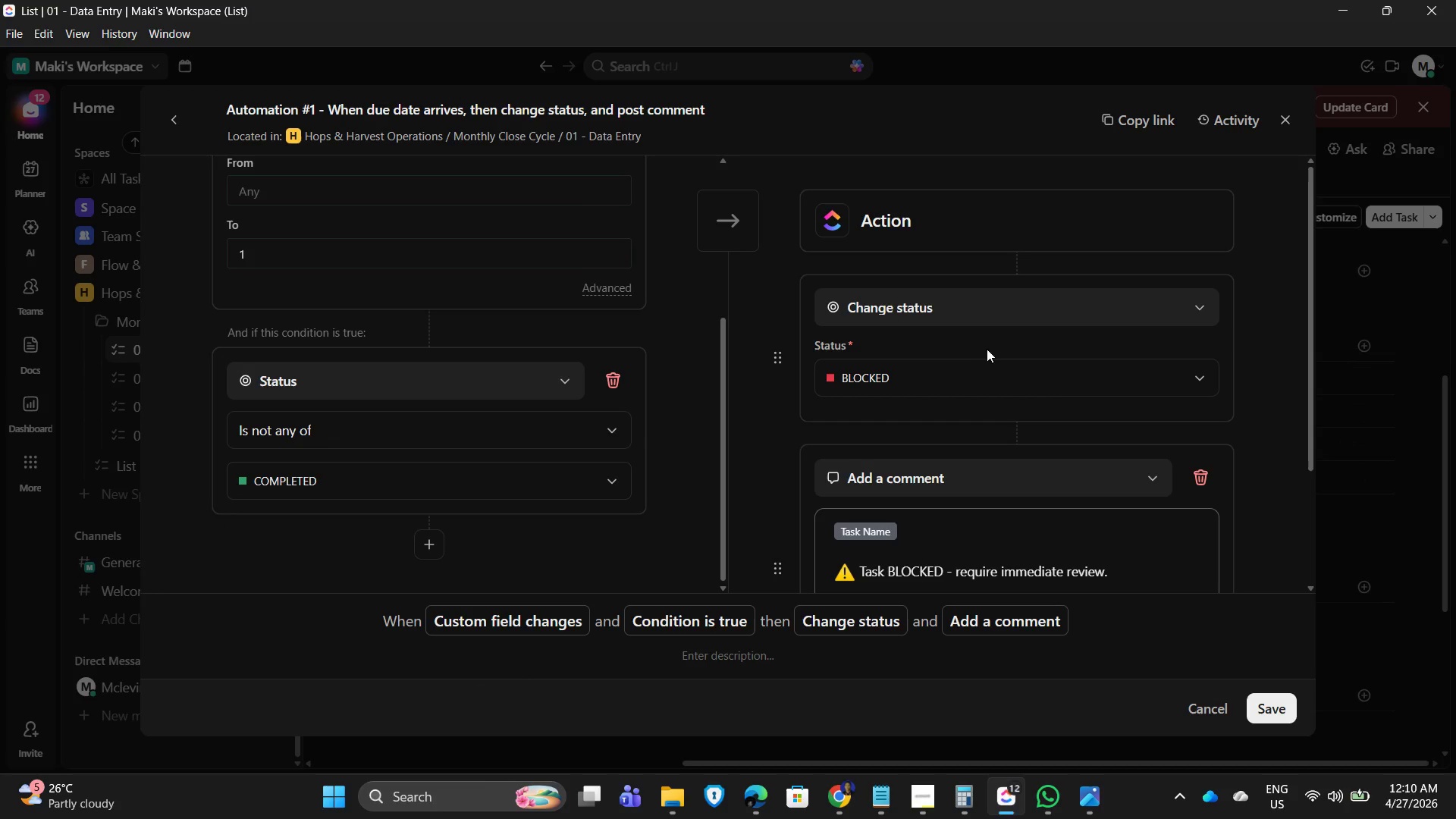 
scroll: coordinate [1078, 442], scroll_direction: down, amount: 4.0
 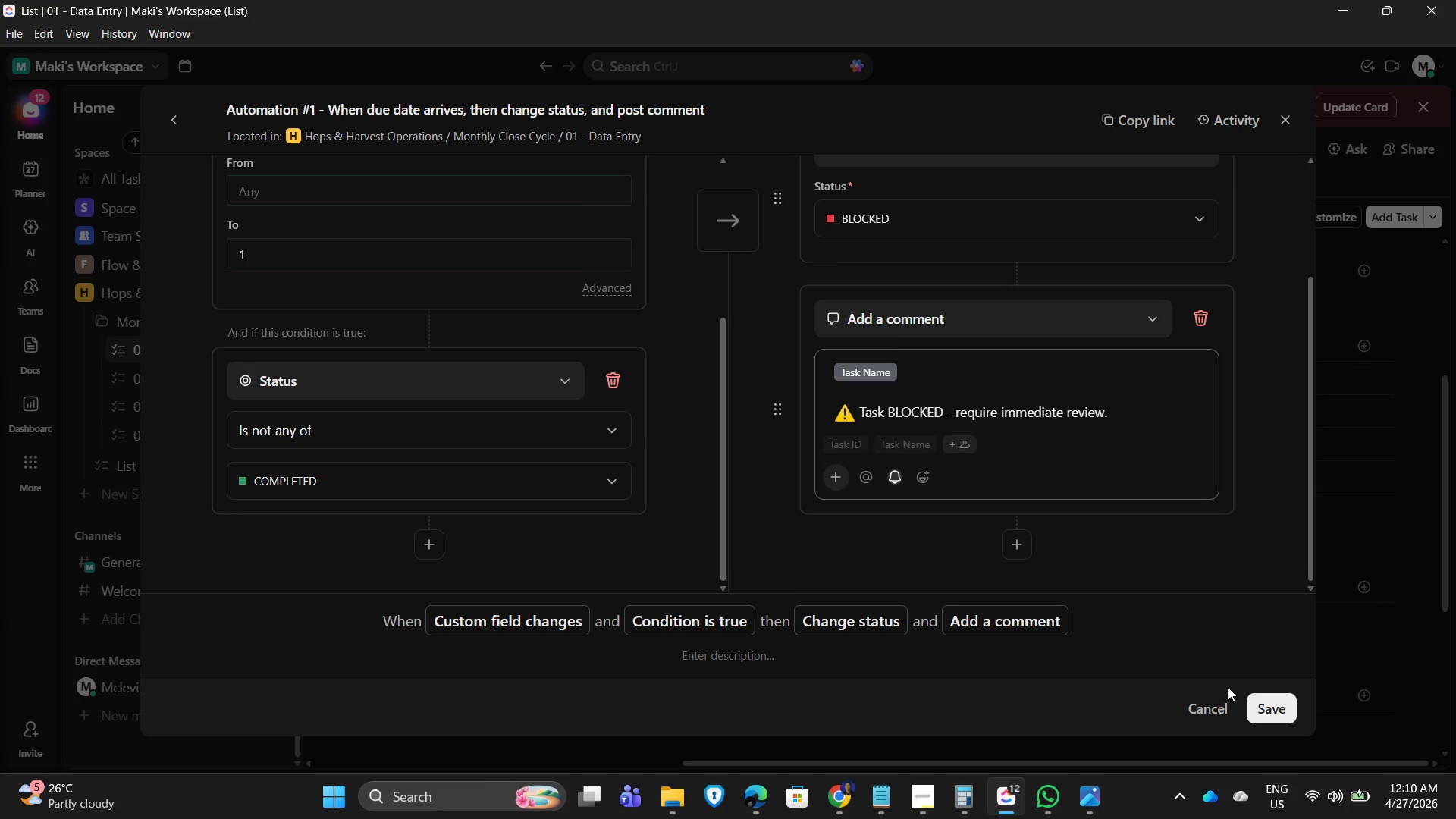 
left_click([1287, 709])
 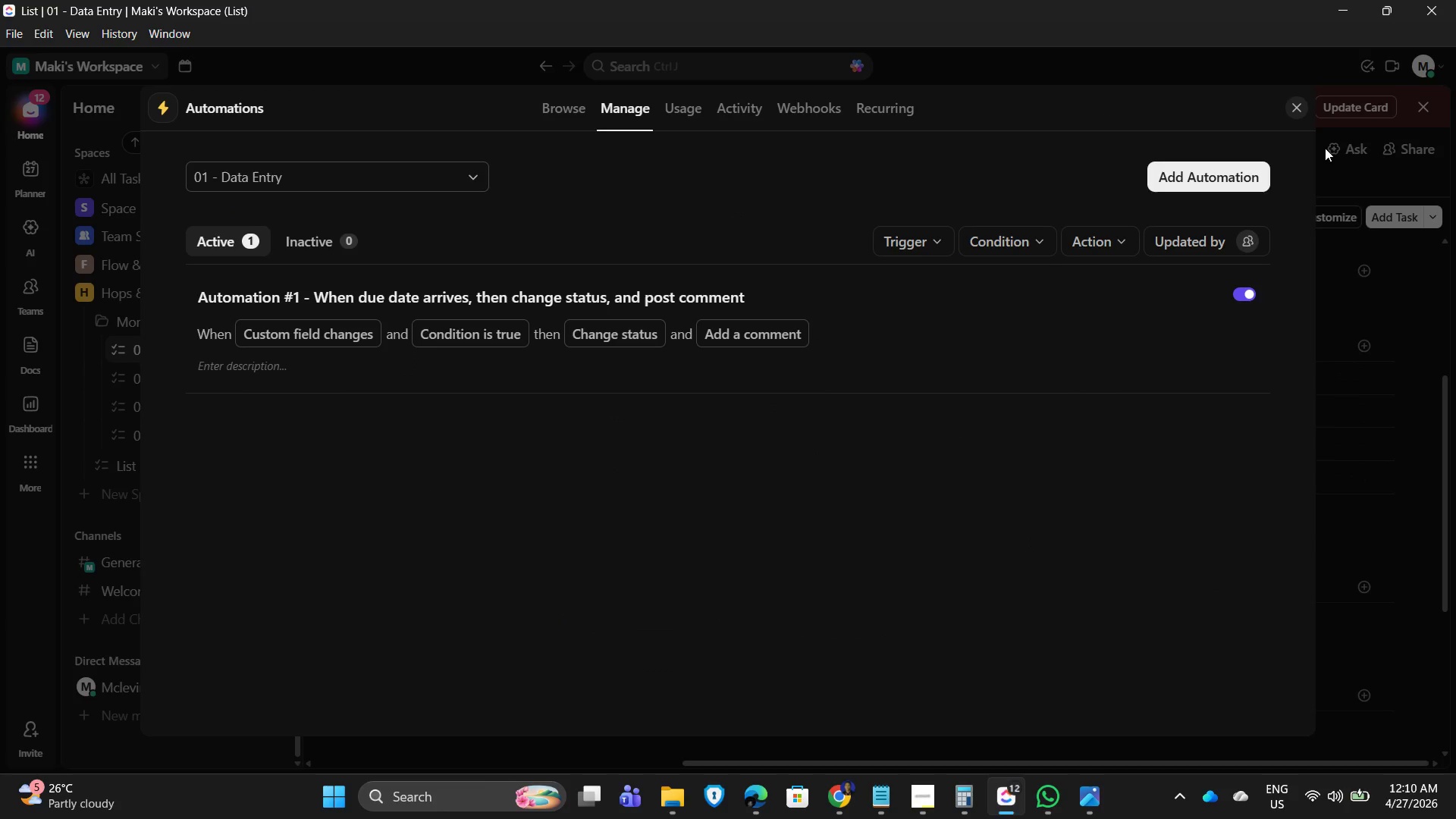 
left_click([1290, 108])
 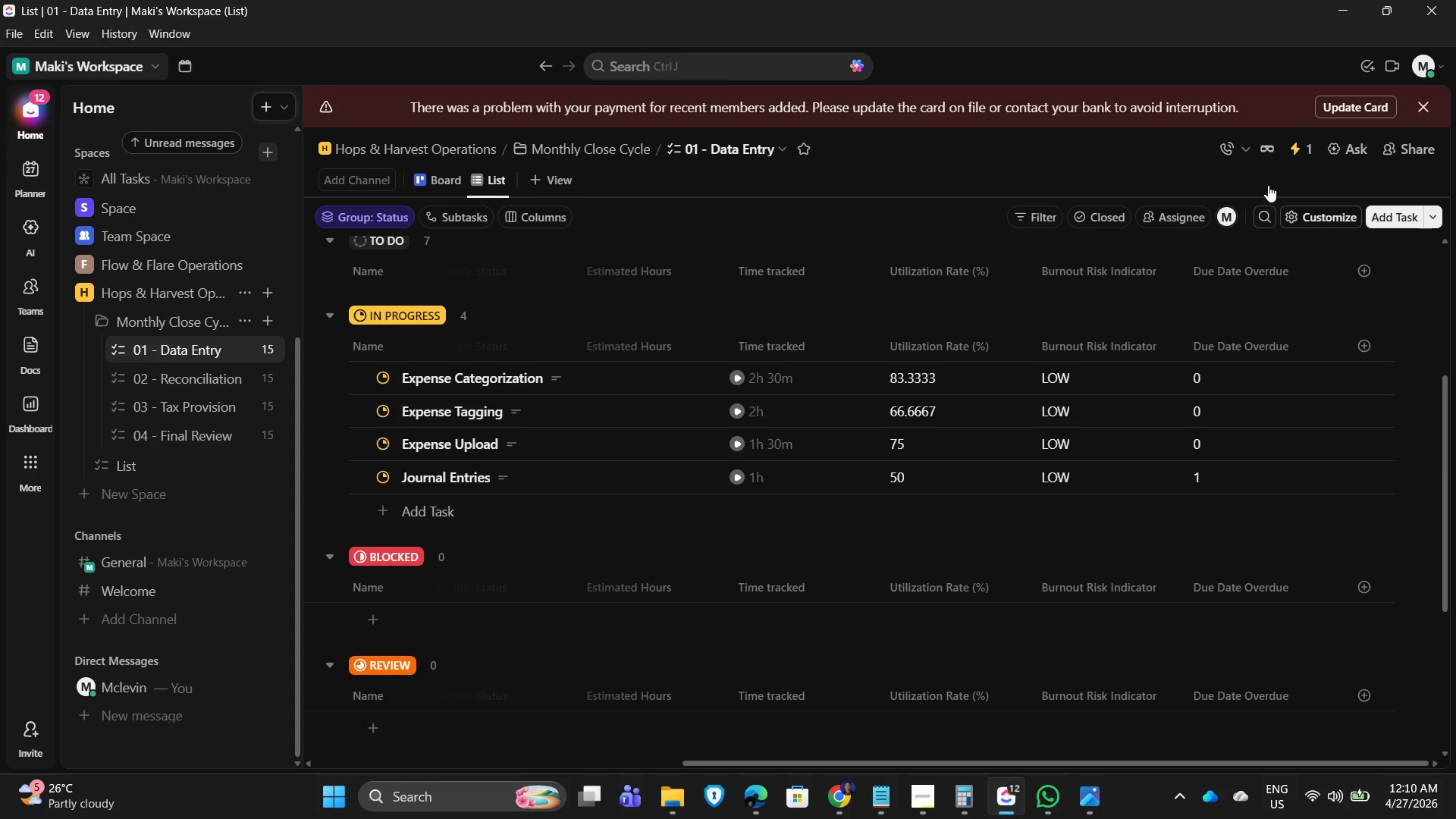 
wait(5.39)
 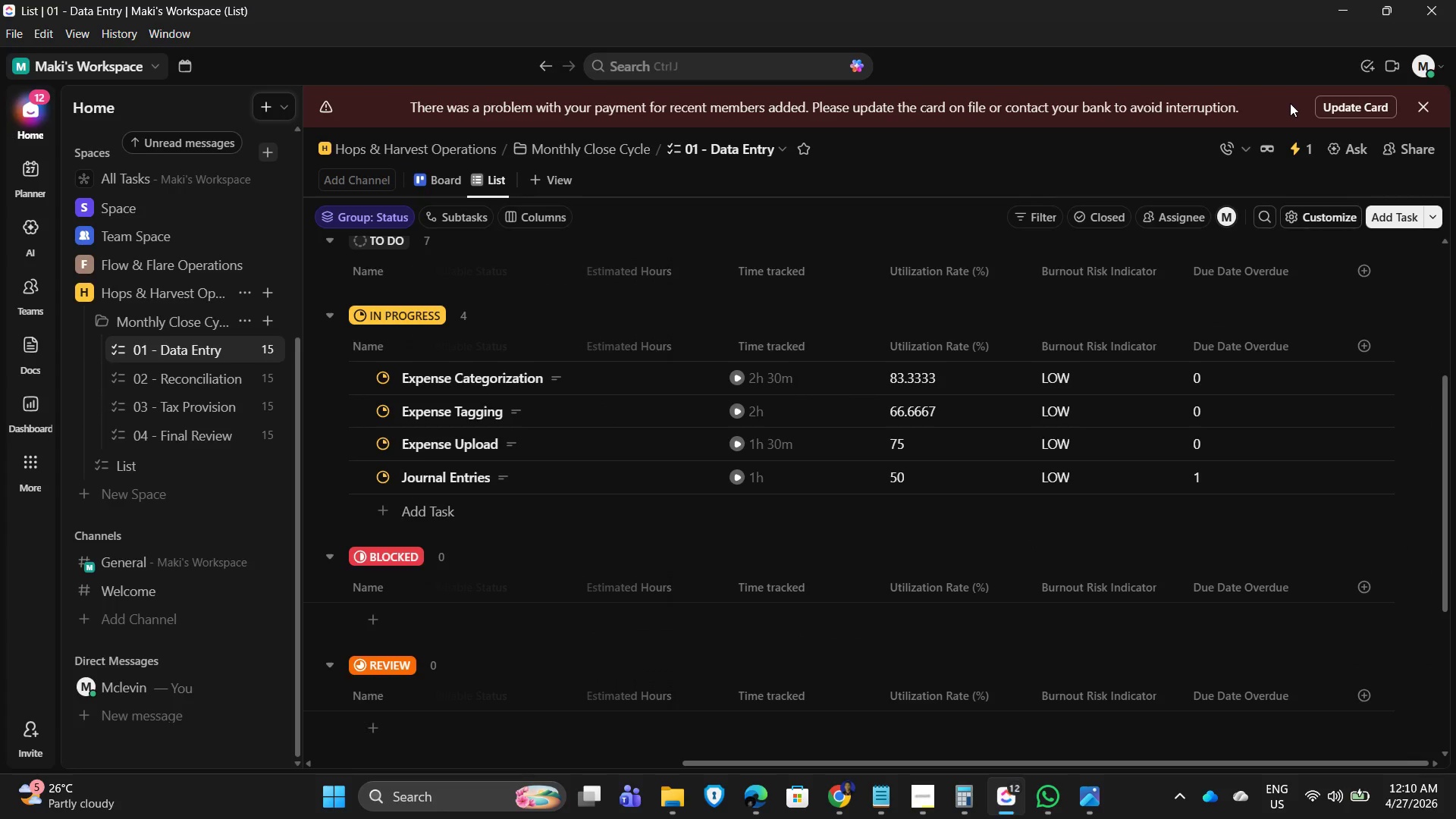 
left_click_drag(start_coordinate=[1046, 765], to_coordinate=[1263, 733])
 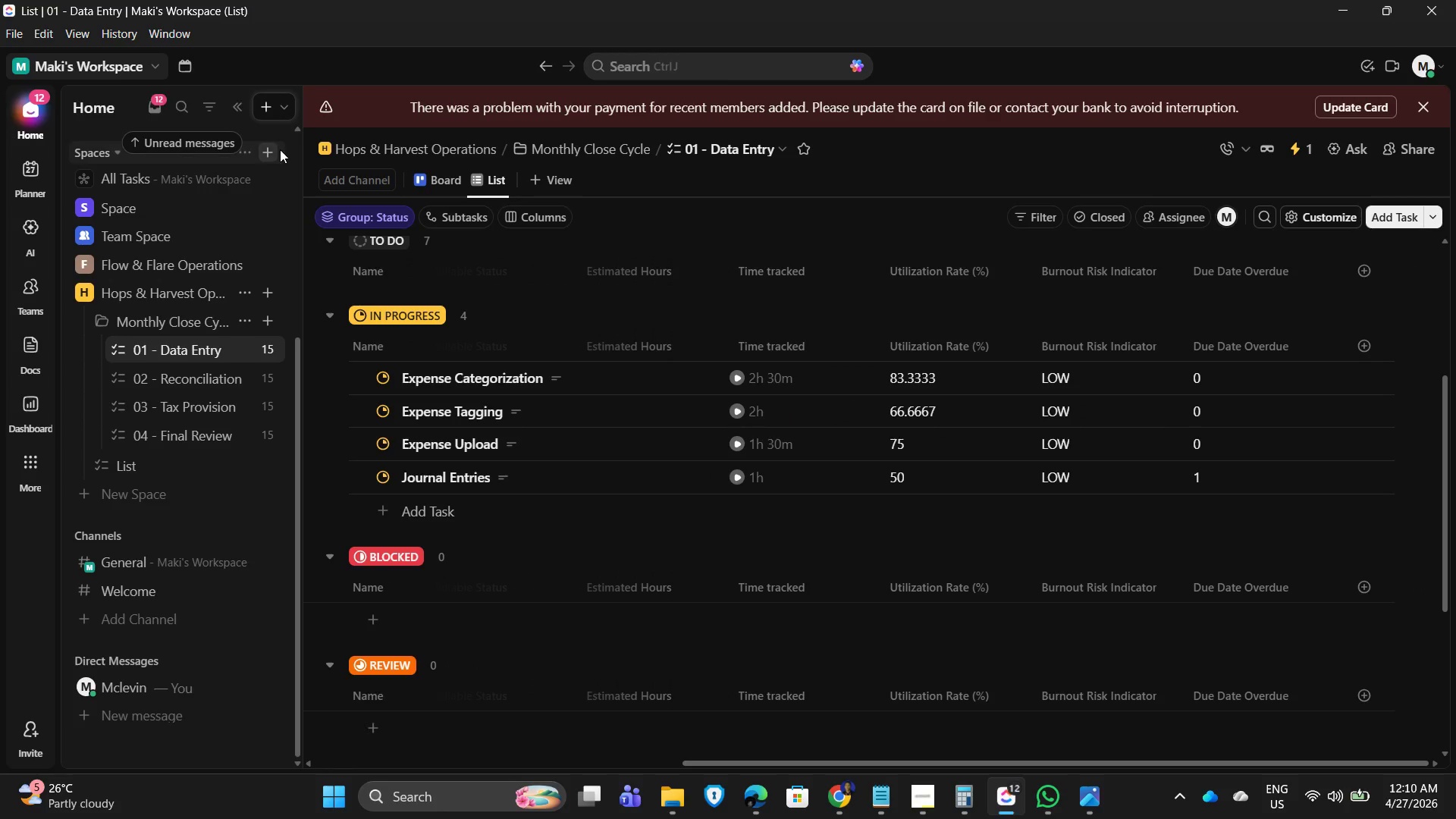 
left_click([398, 48])
 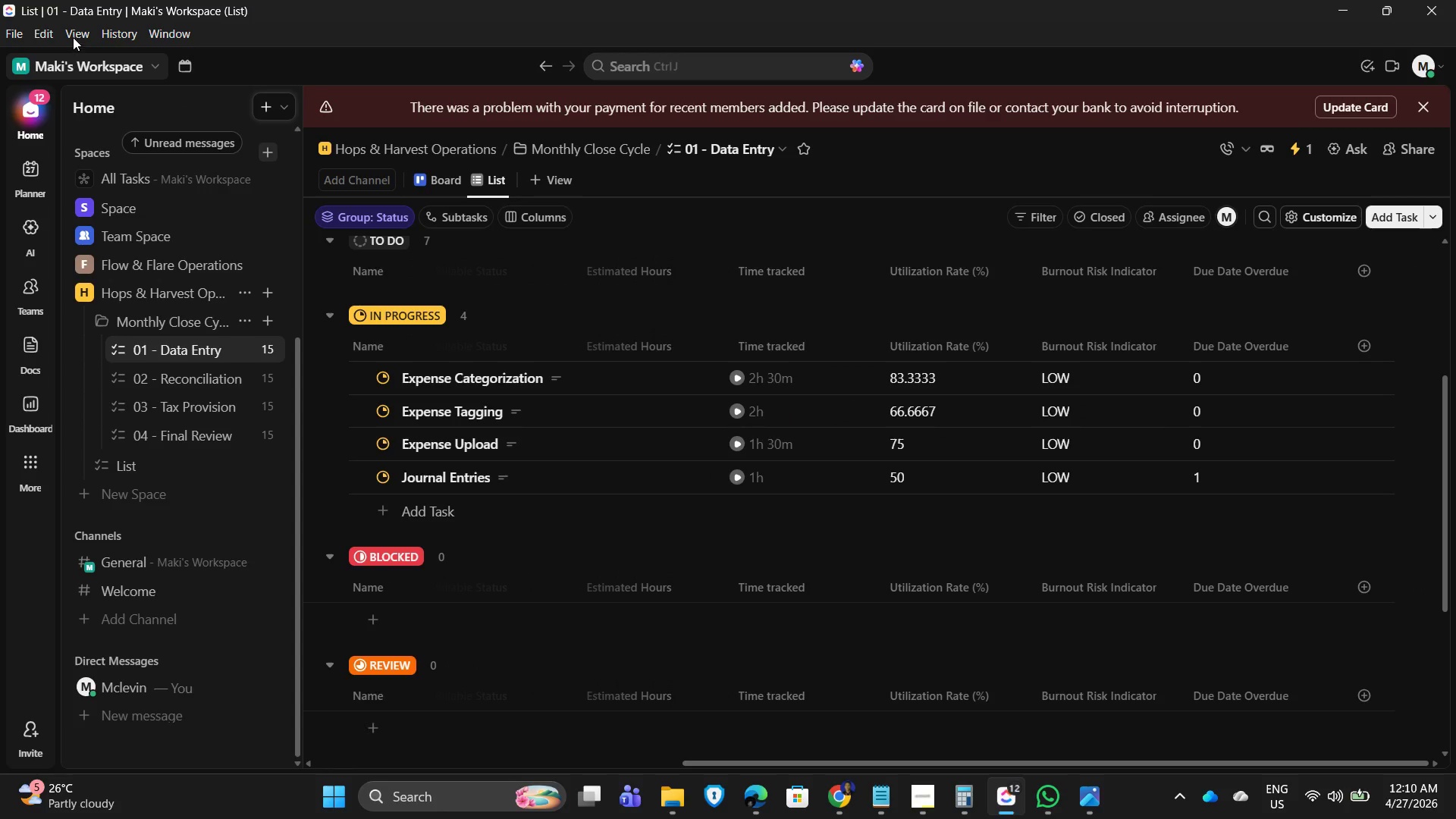 
left_click([37, 36])
 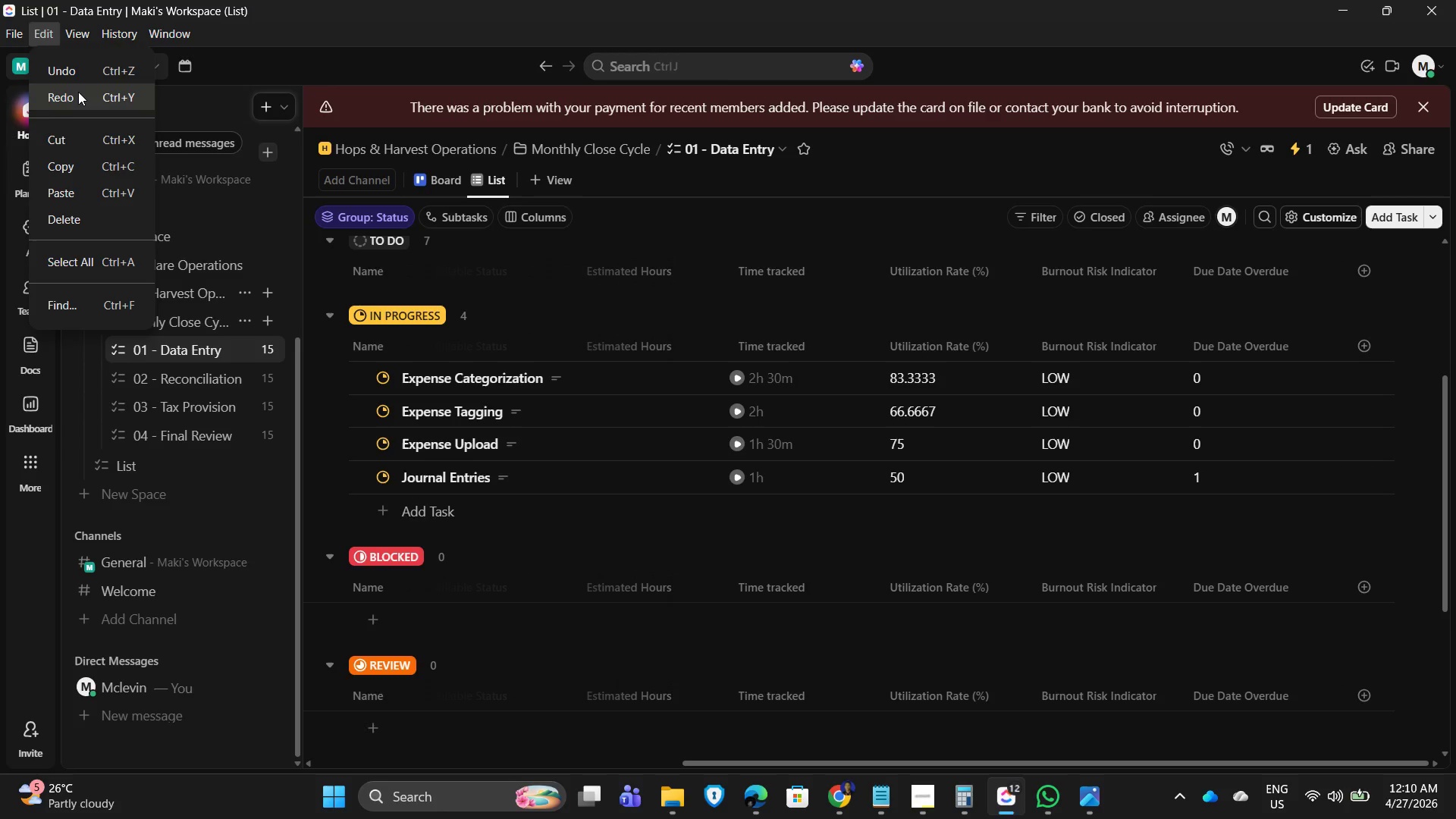 
left_click([375, 36])
 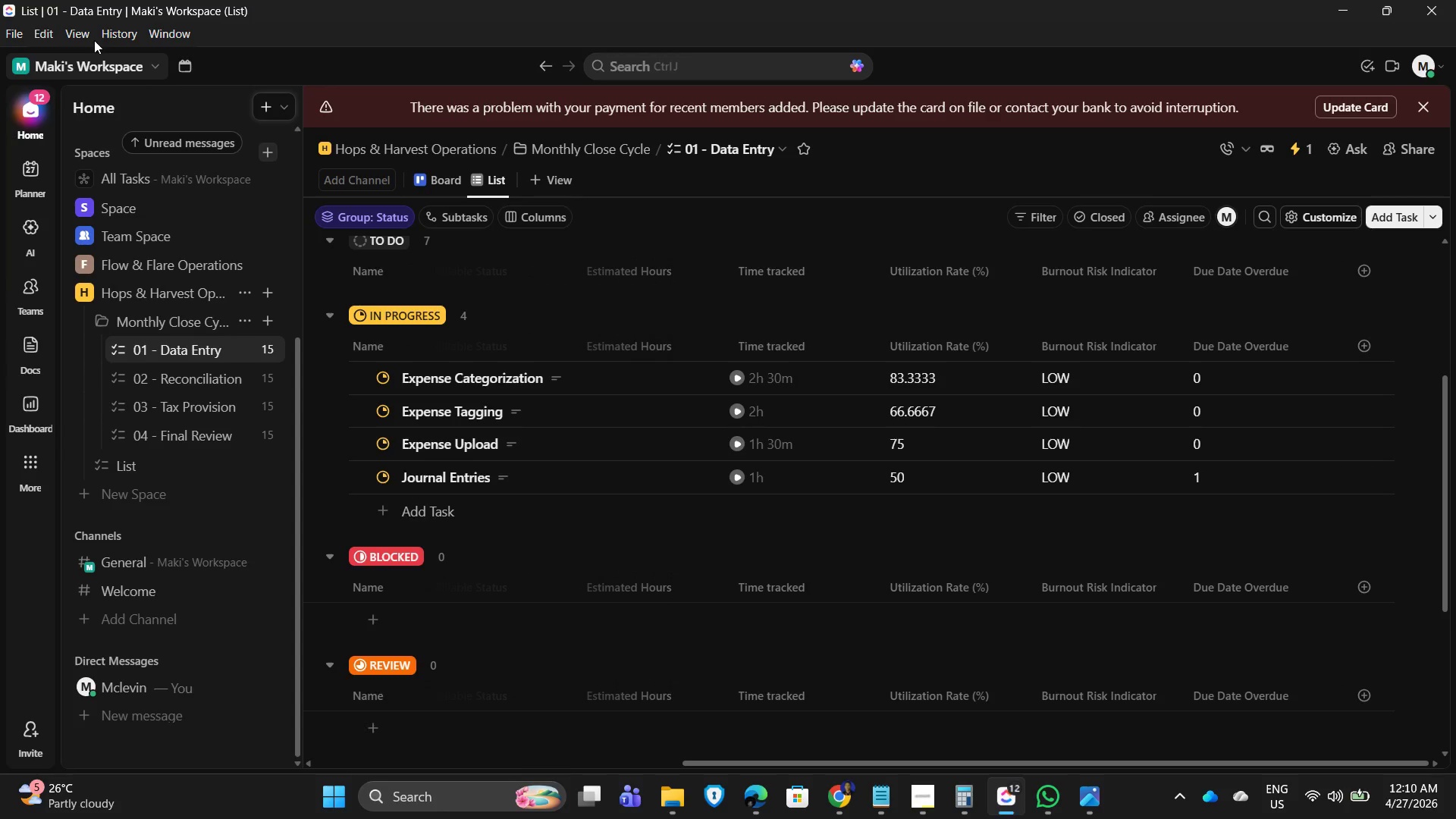 
left_click([83, 33])
 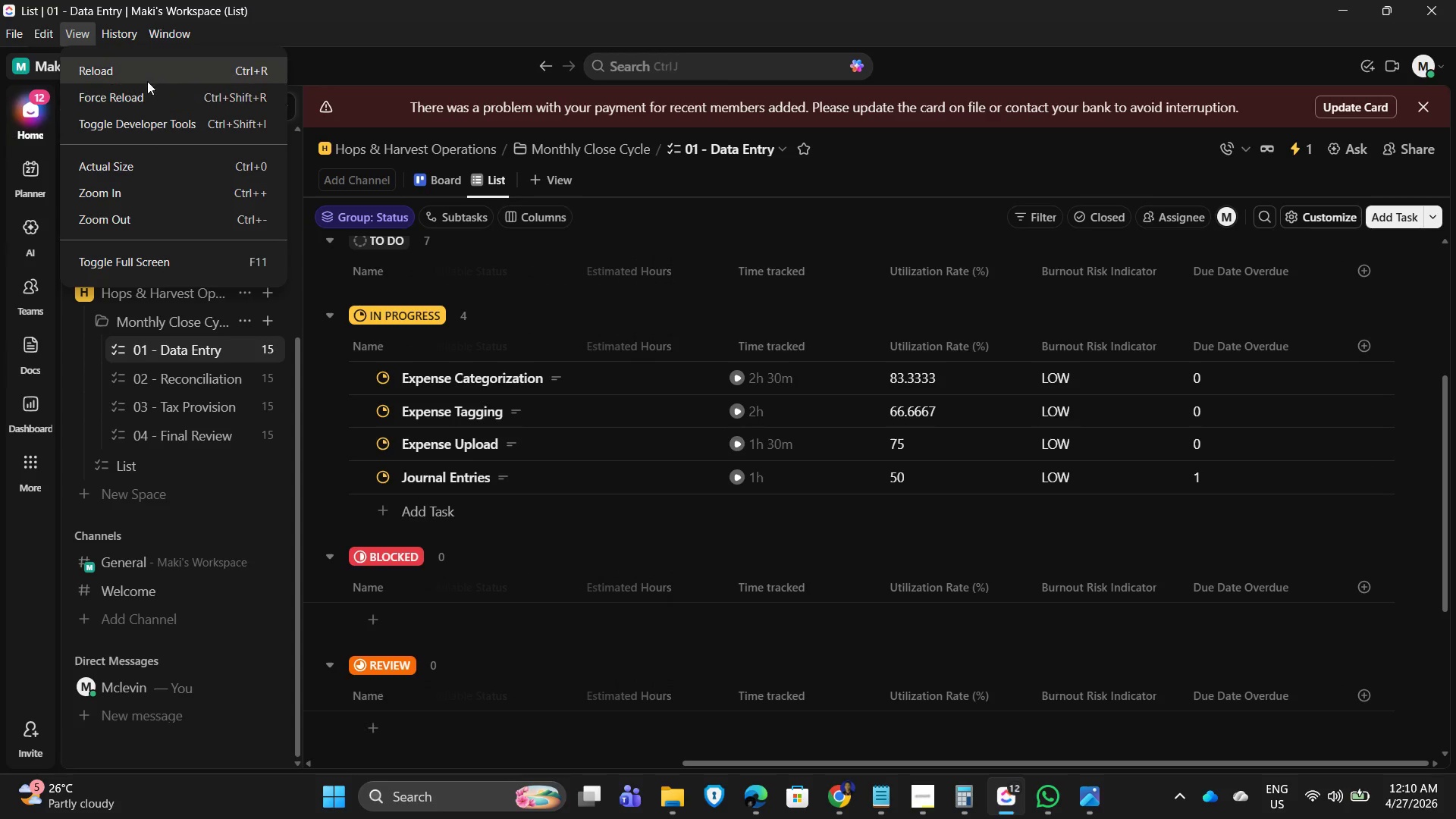 
left_click([146, 71])
 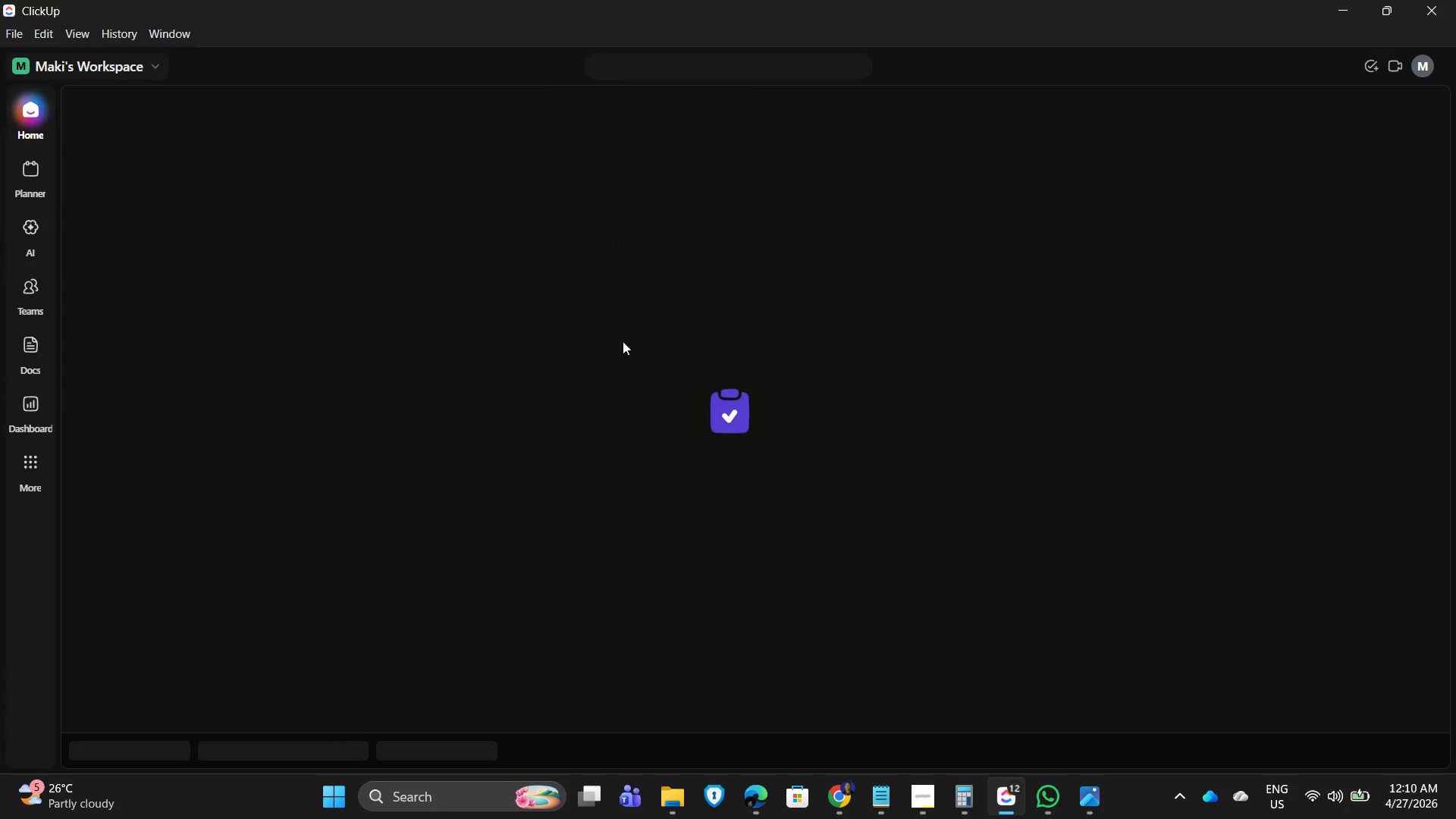 
left_click([917, 804])